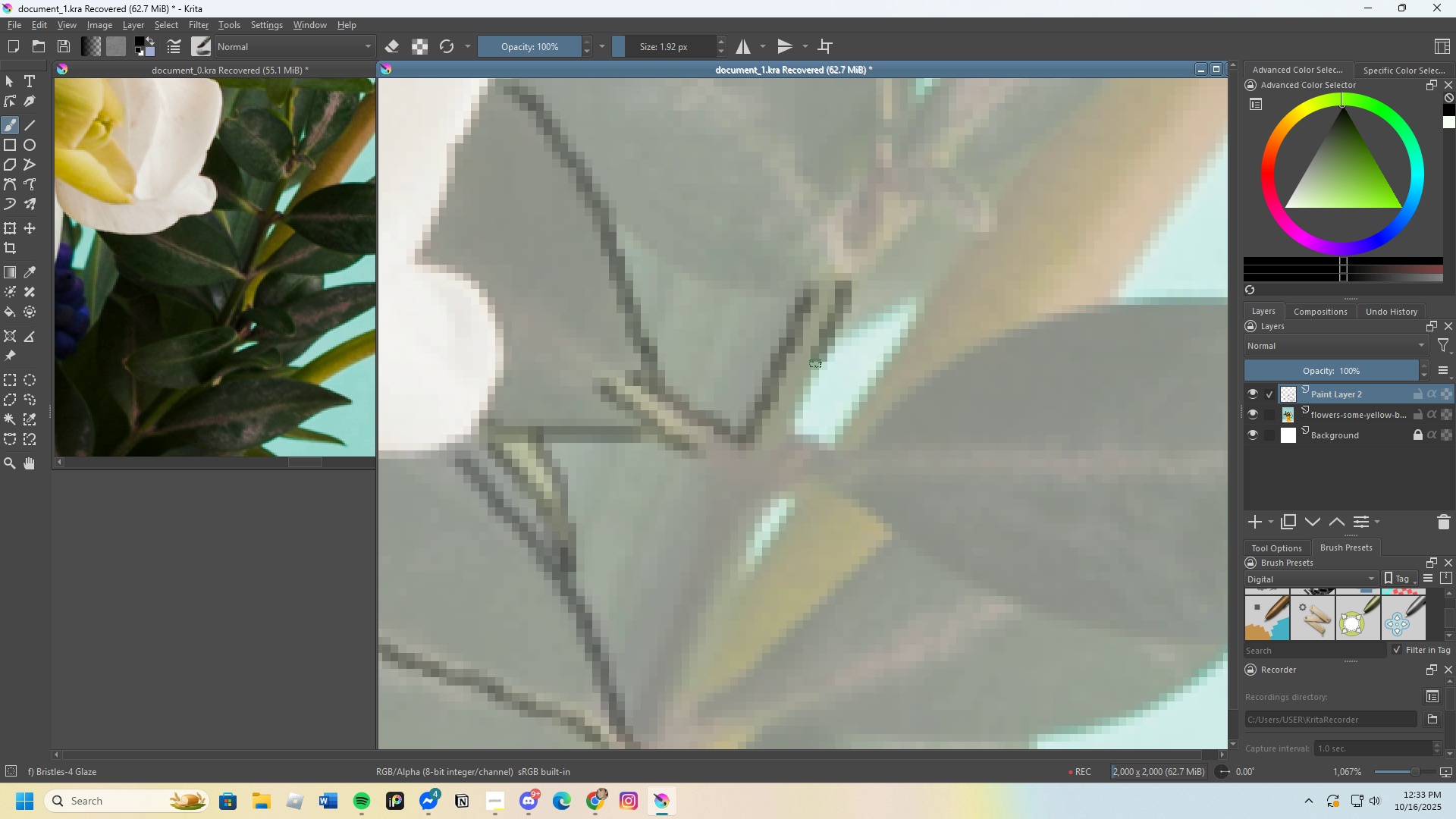 
scroll: coordinate [721, 540], scroll_direction: none, amount: 0.0
 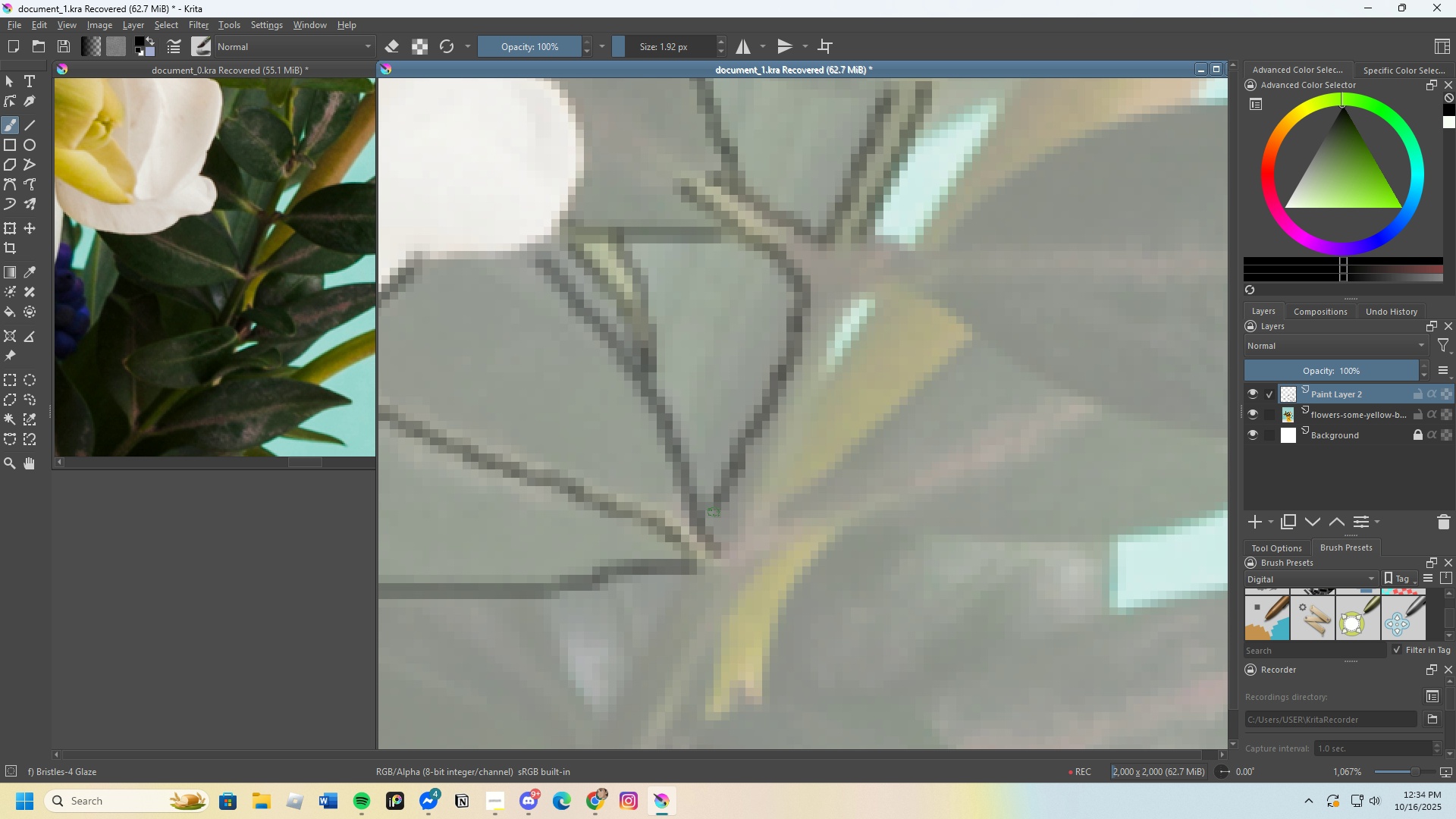 
key(Control+Z)
 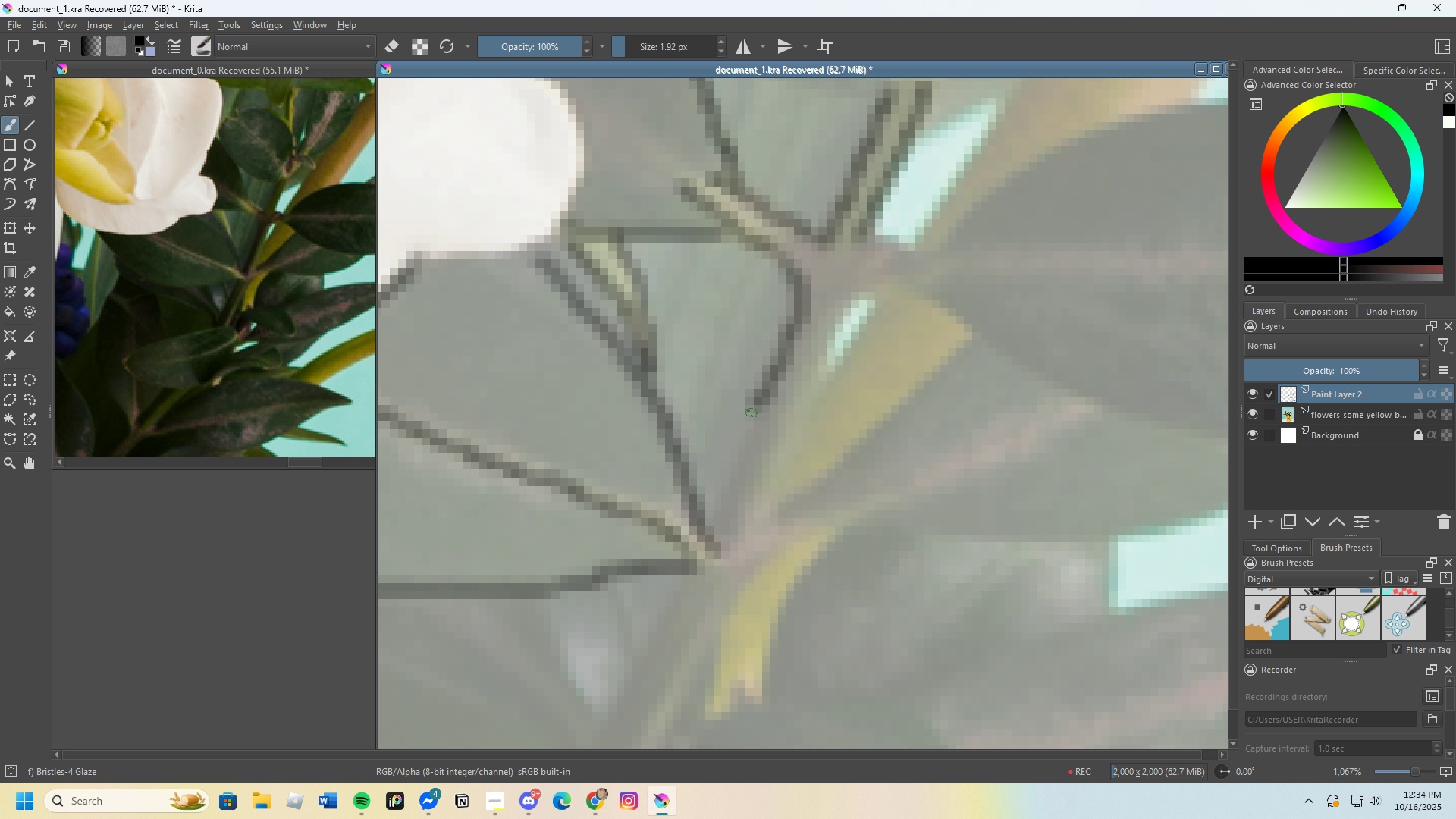 
hold_key(key=ControlLeft, duration=0.43)
 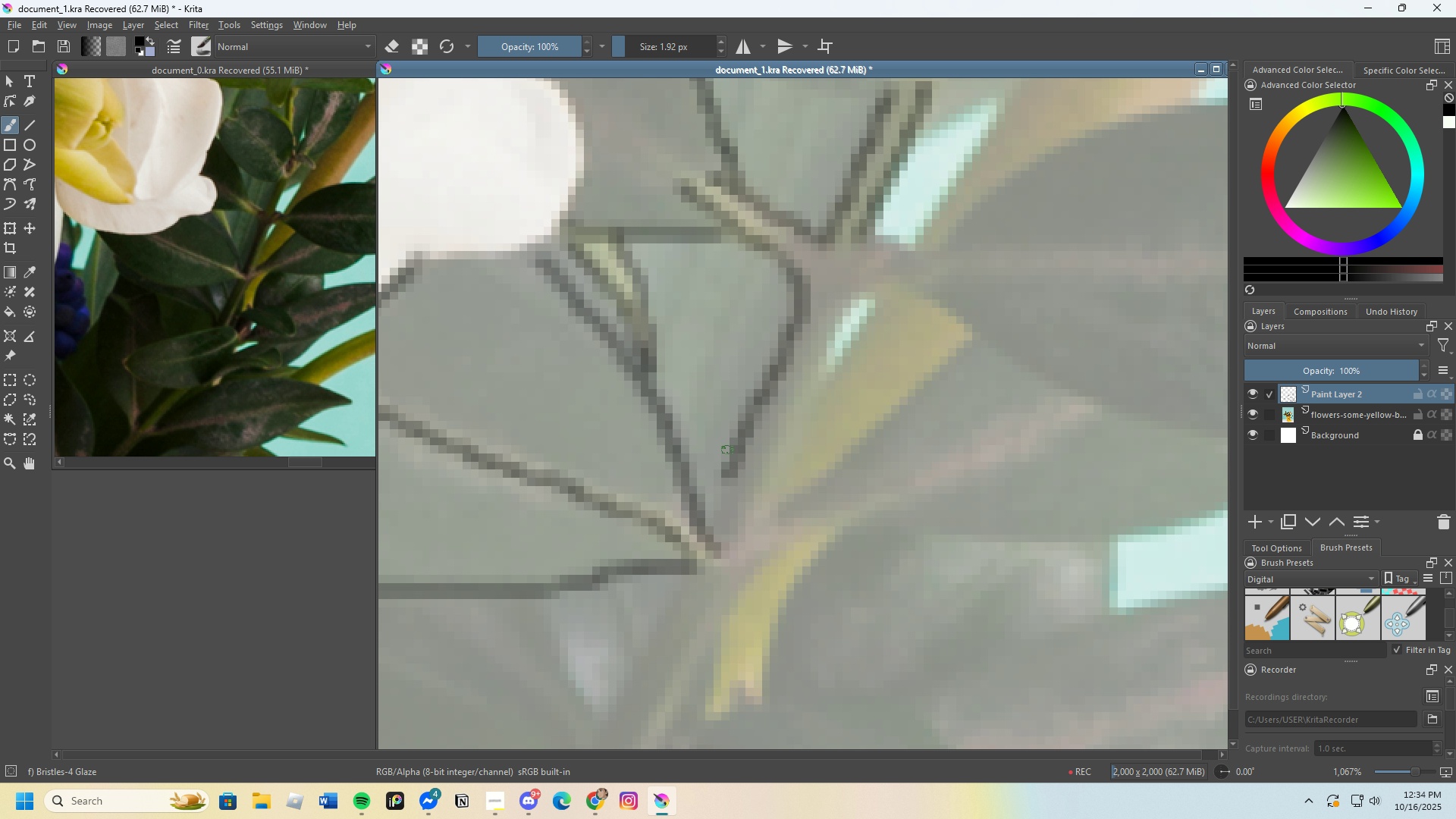 
key(Control+Z)
 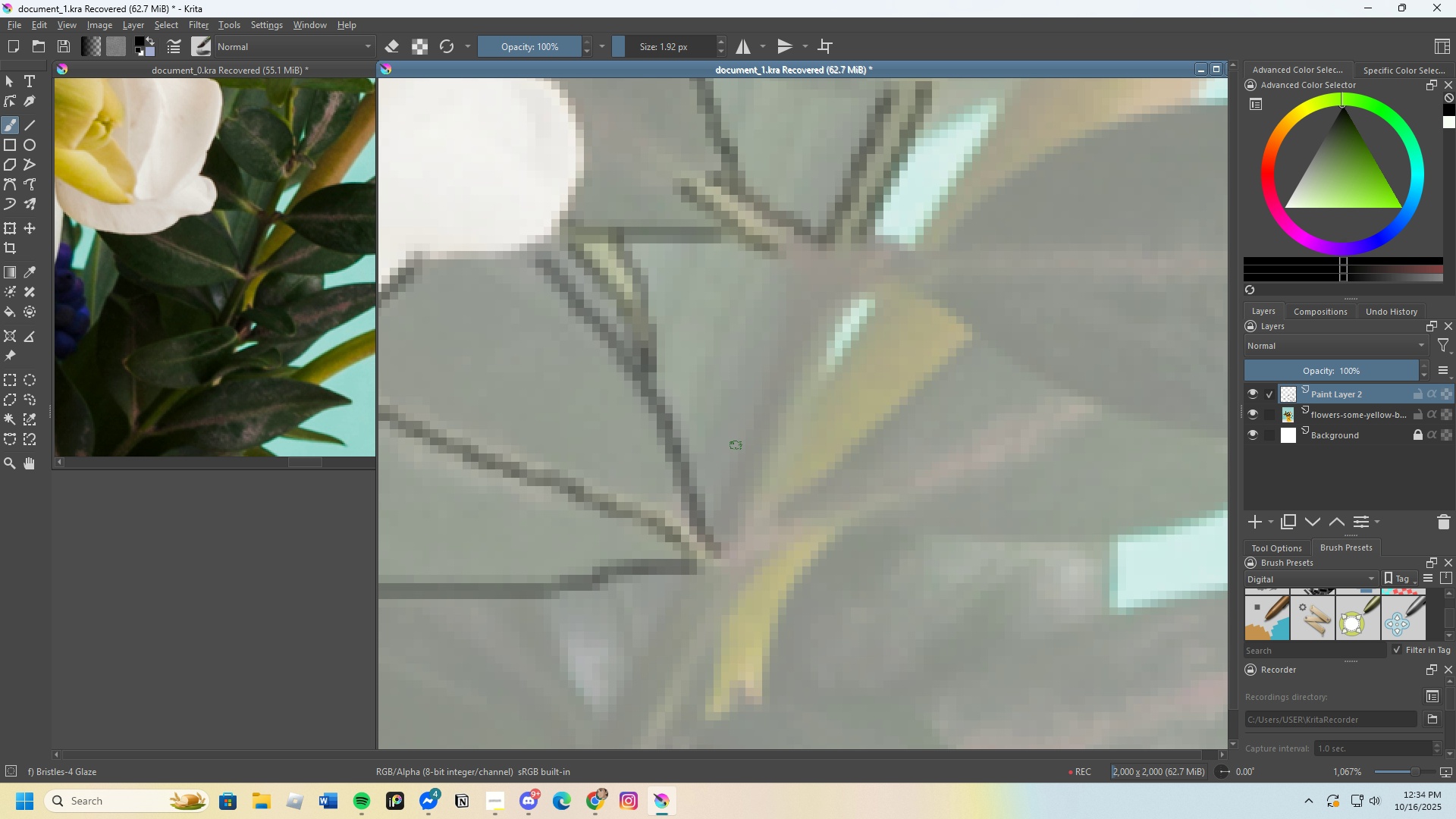 
scroll: coordinate [773, 437], scroll_direction: none, amount: 0.0
 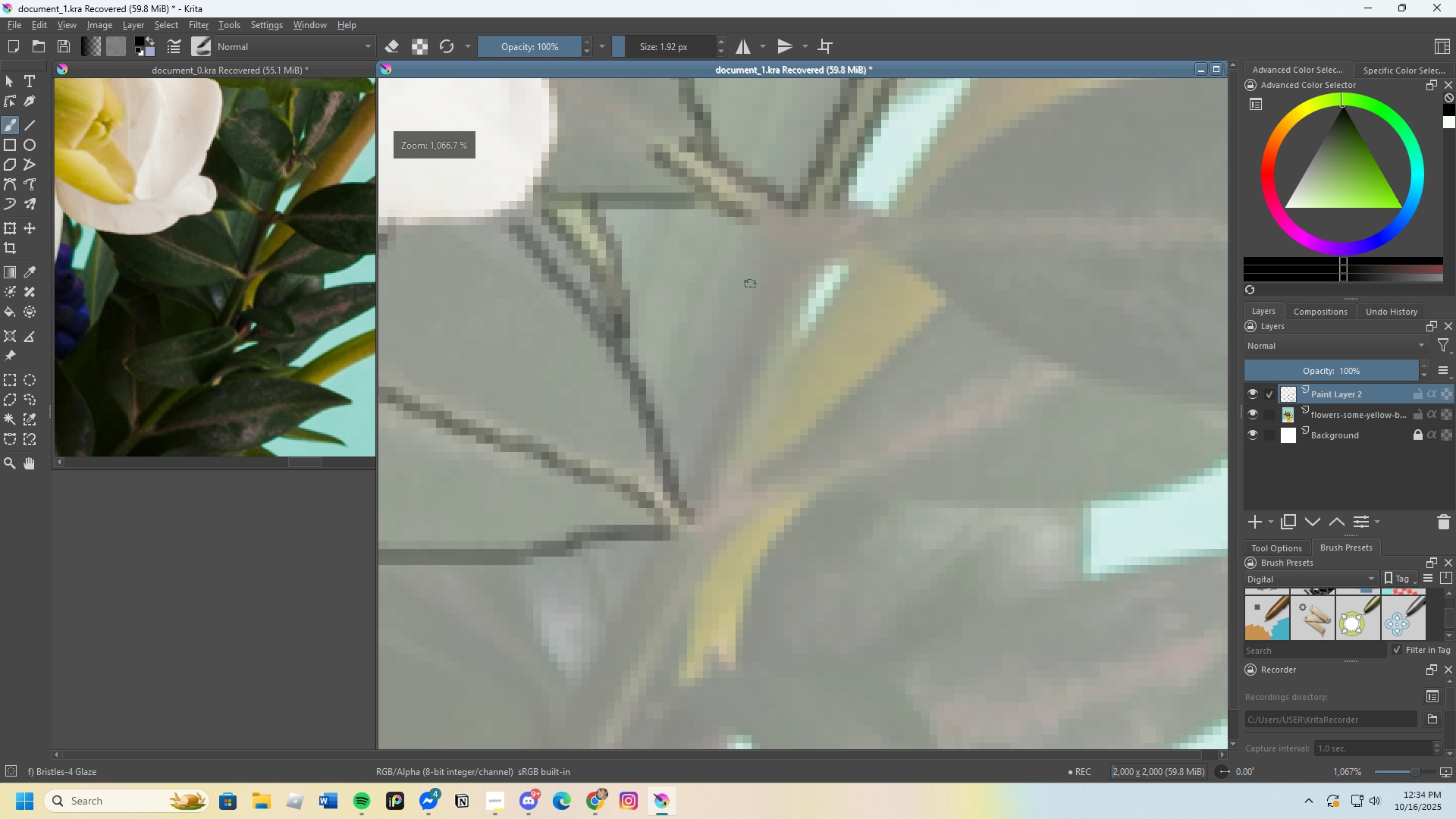 
scroll: coordinate [774, 328], scroll_direction: up, amount: 1.0
 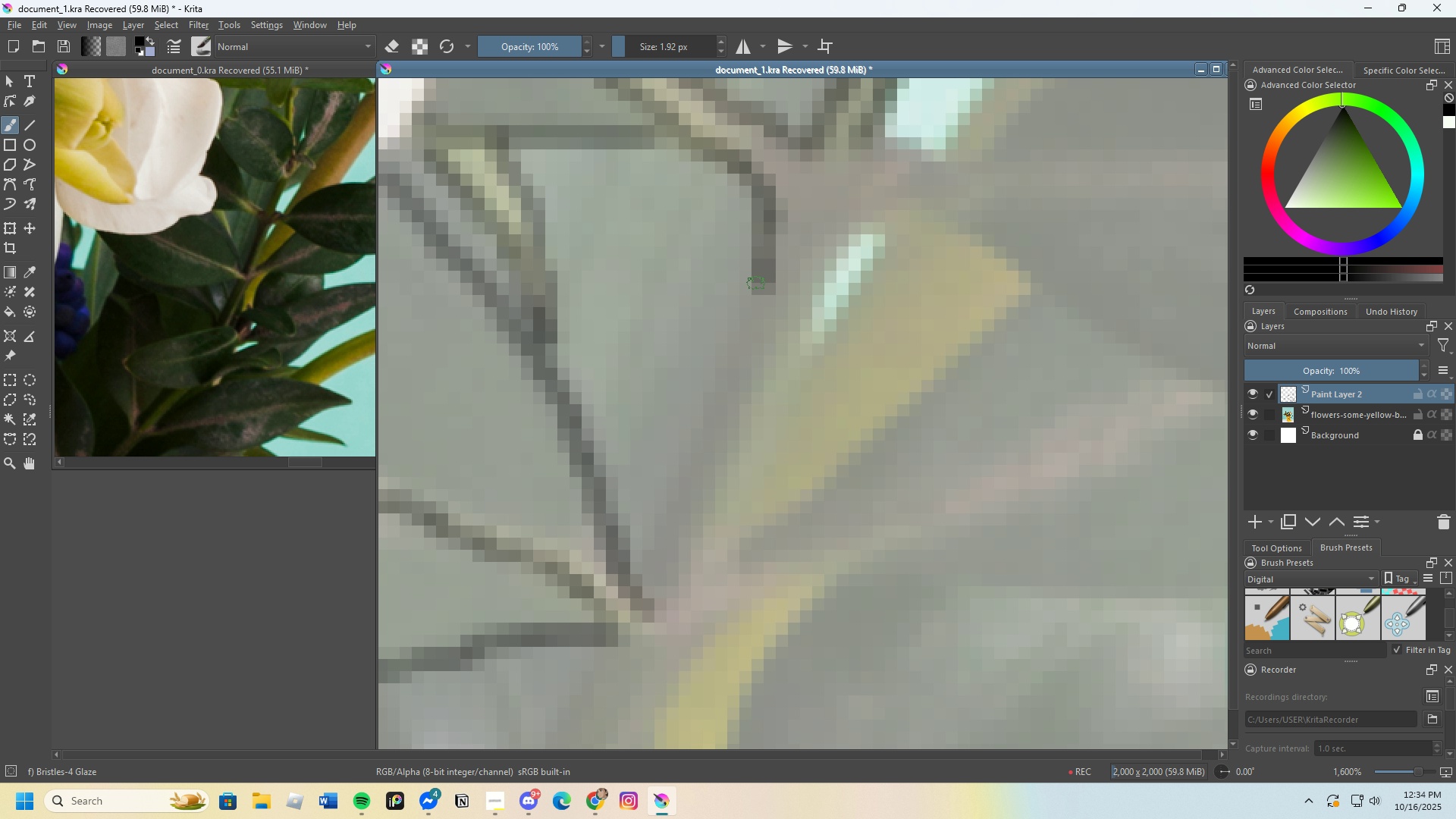 
key(Control+Z)
 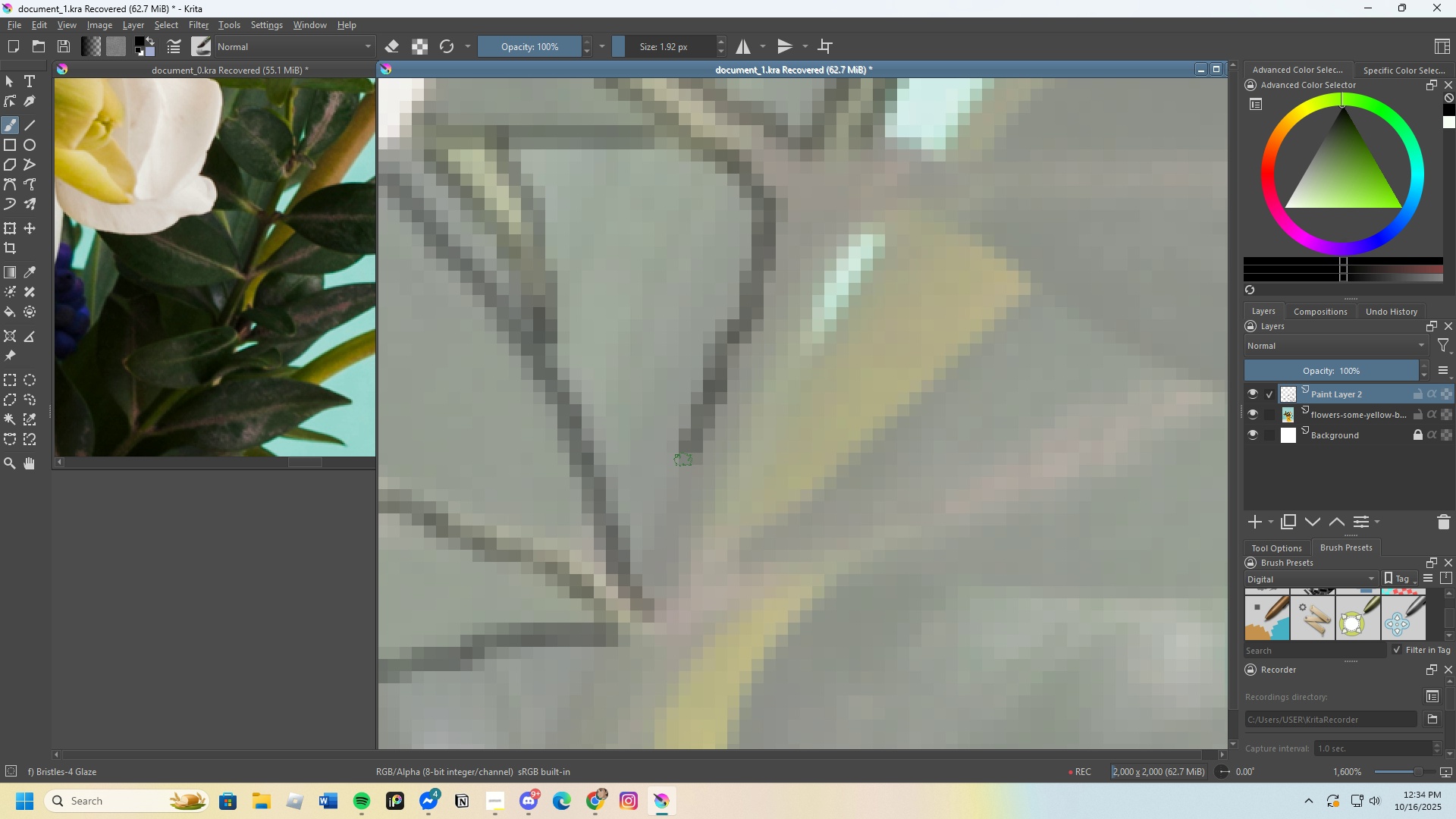 
scroll: coordinate [708, 435], scroll_direction: down, amount: 2.0
 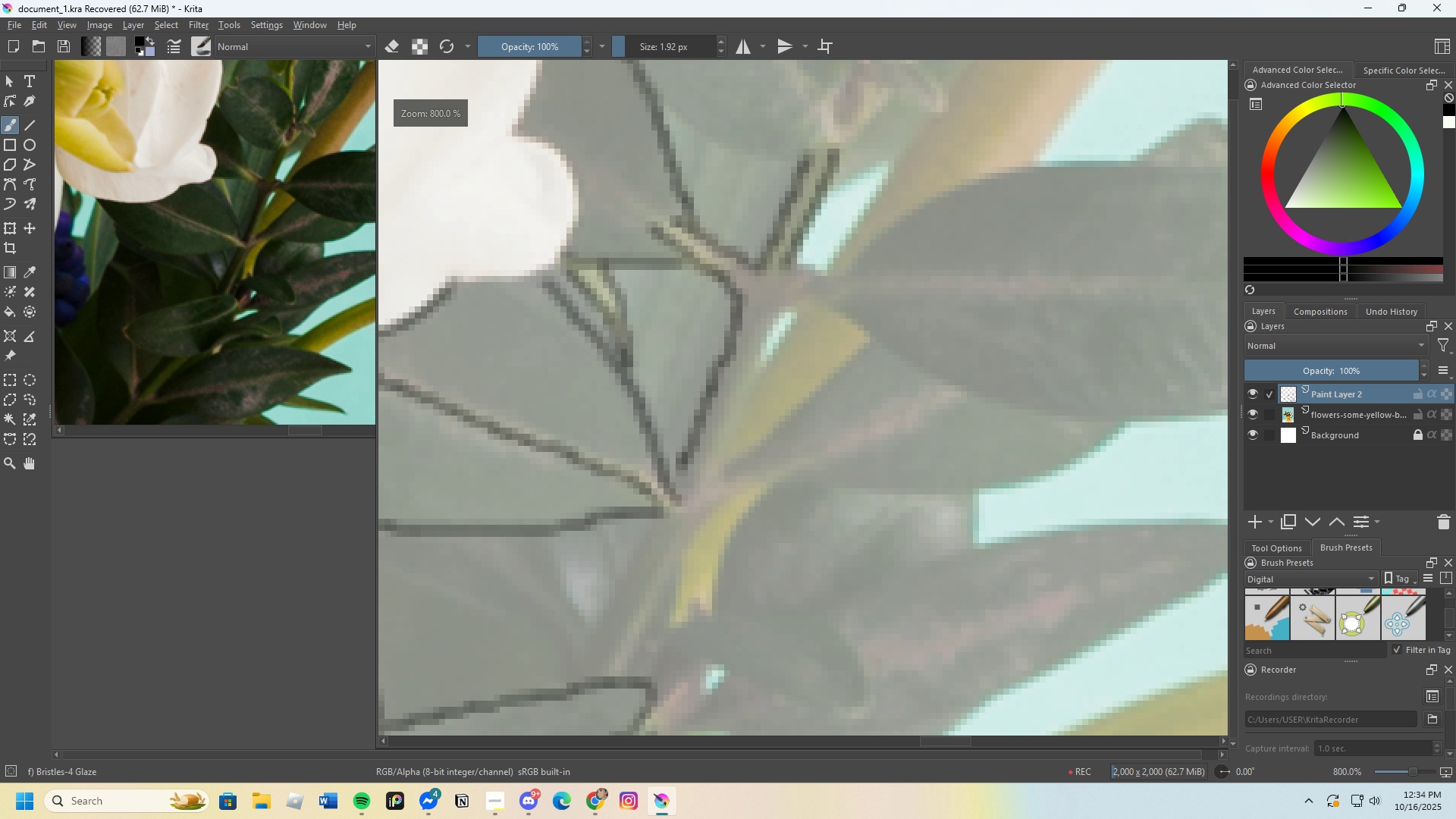 
scroll: coordinate [766, 356], scroll_direction: up, amount: 1.0
 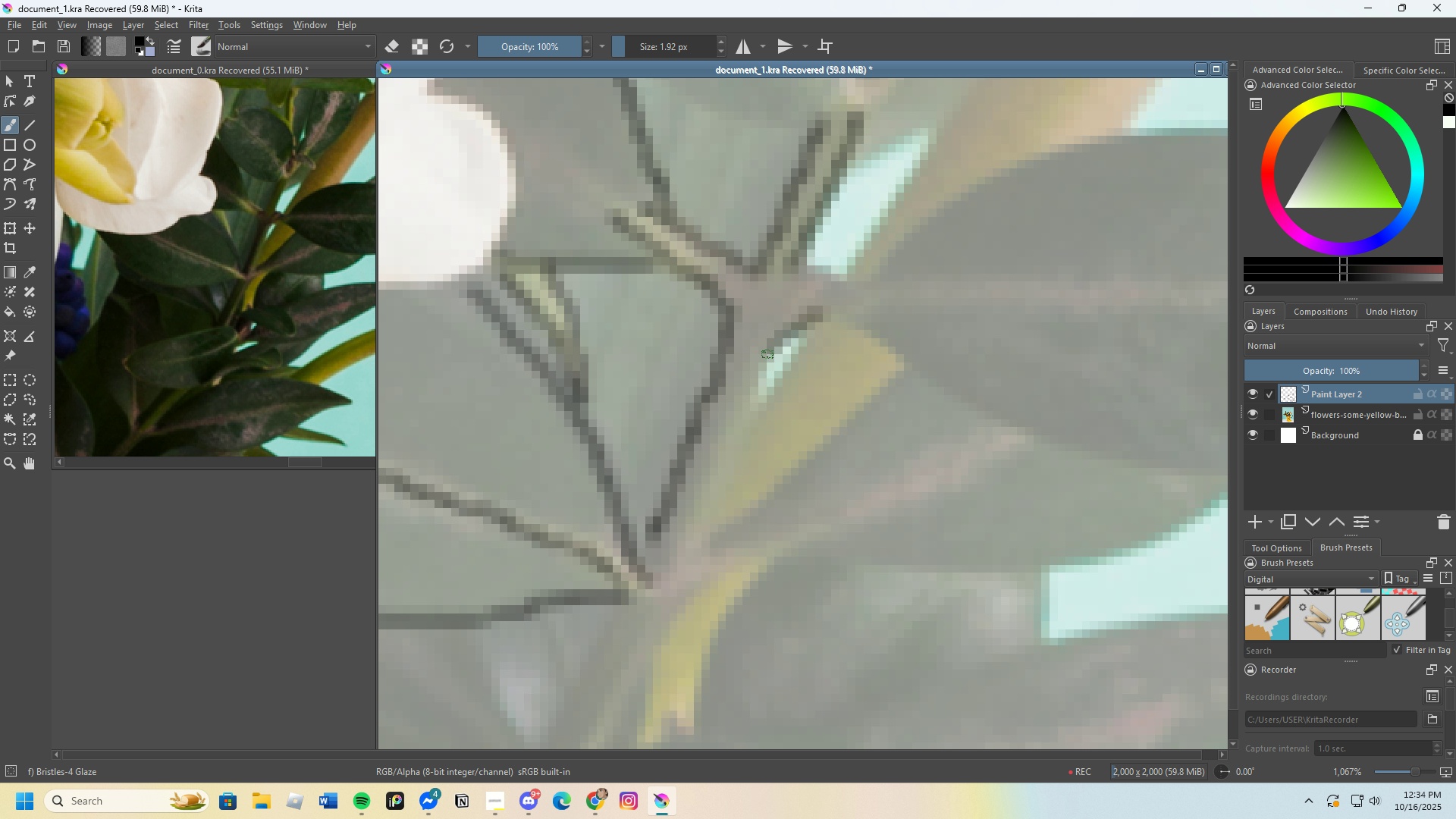 
scroll: coordinate [716, 482], scroll_direction: none, amount: 0.0
 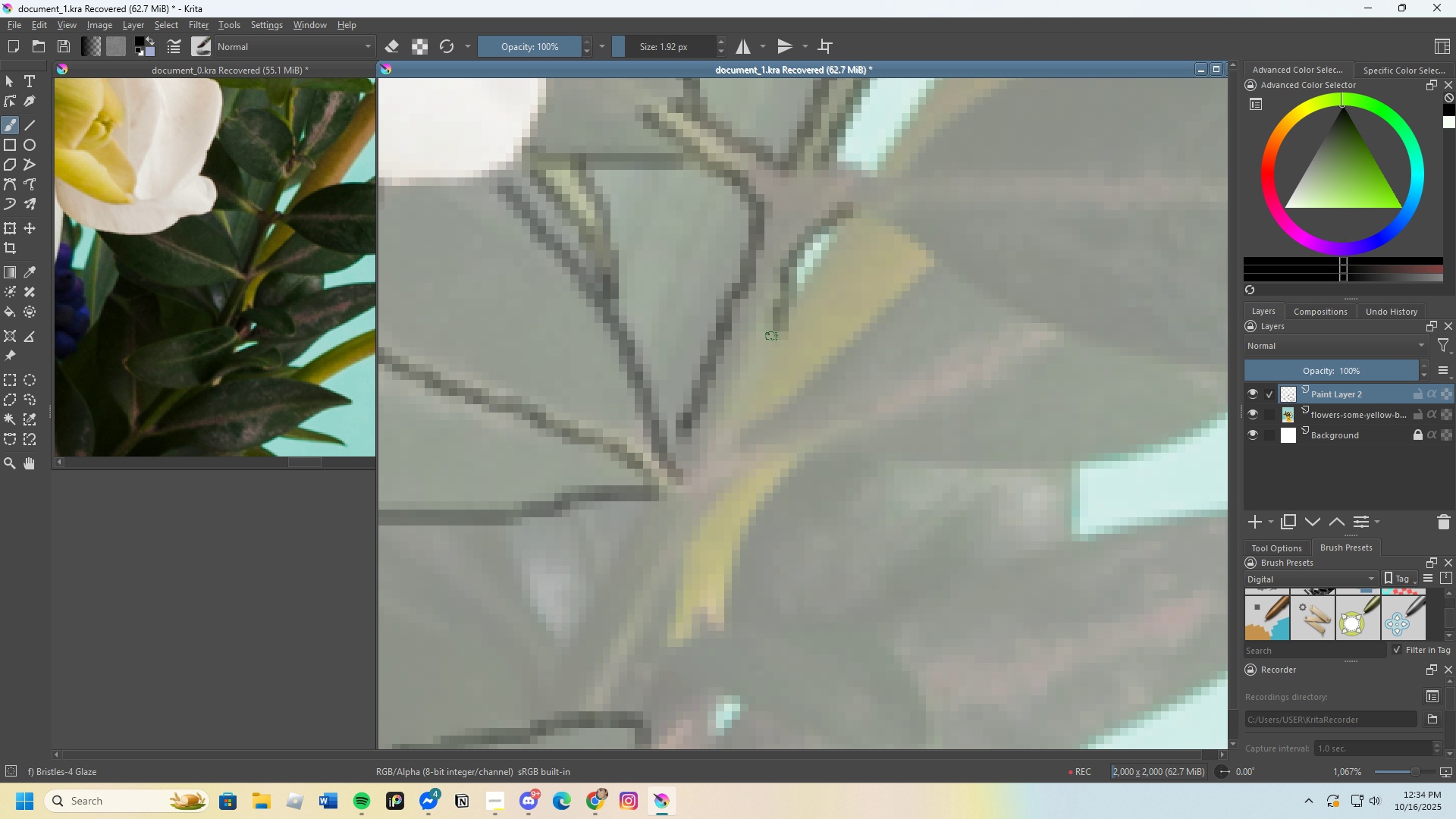 
key(Control+Z)
 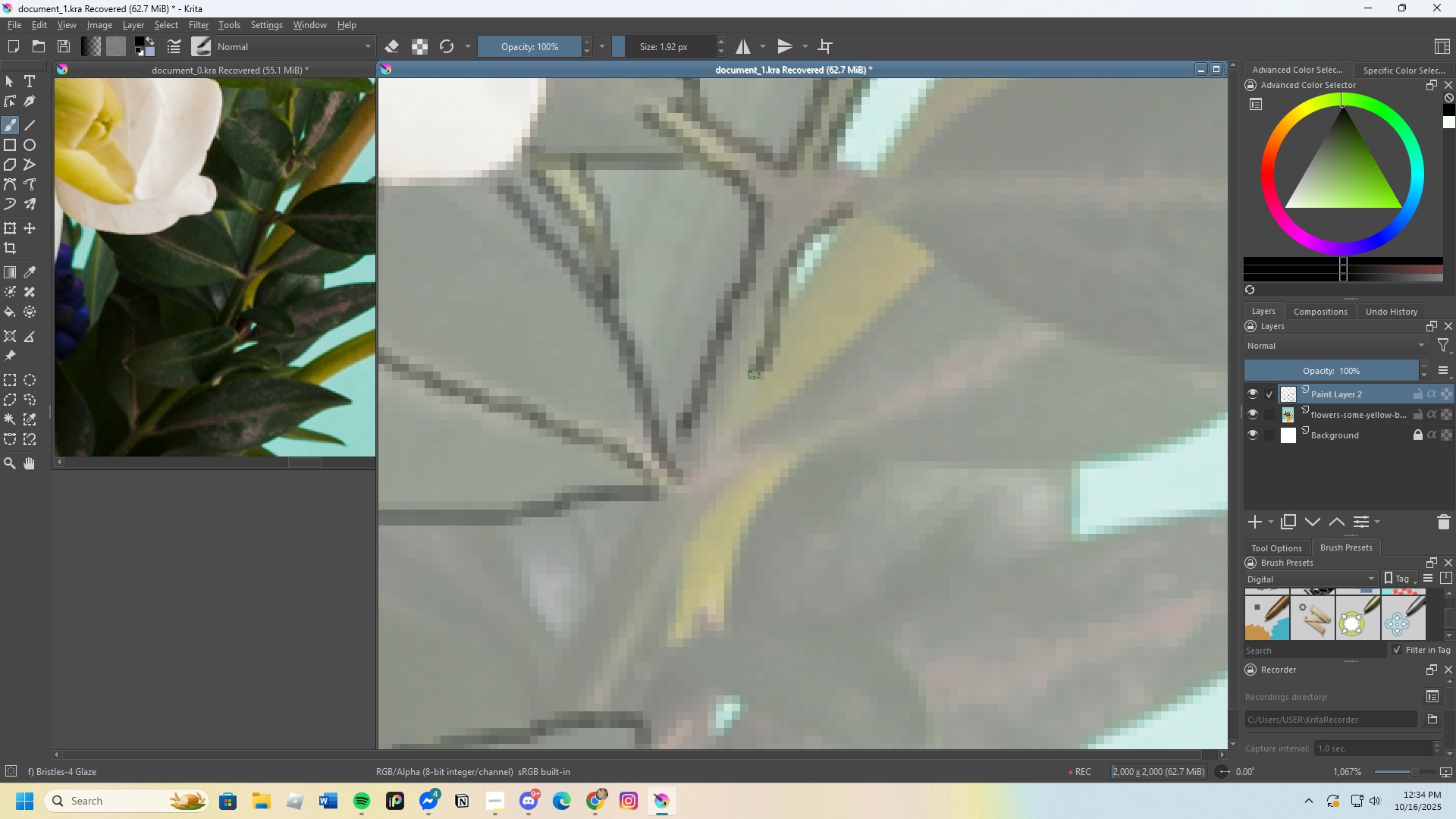 
key(Control+Z)
 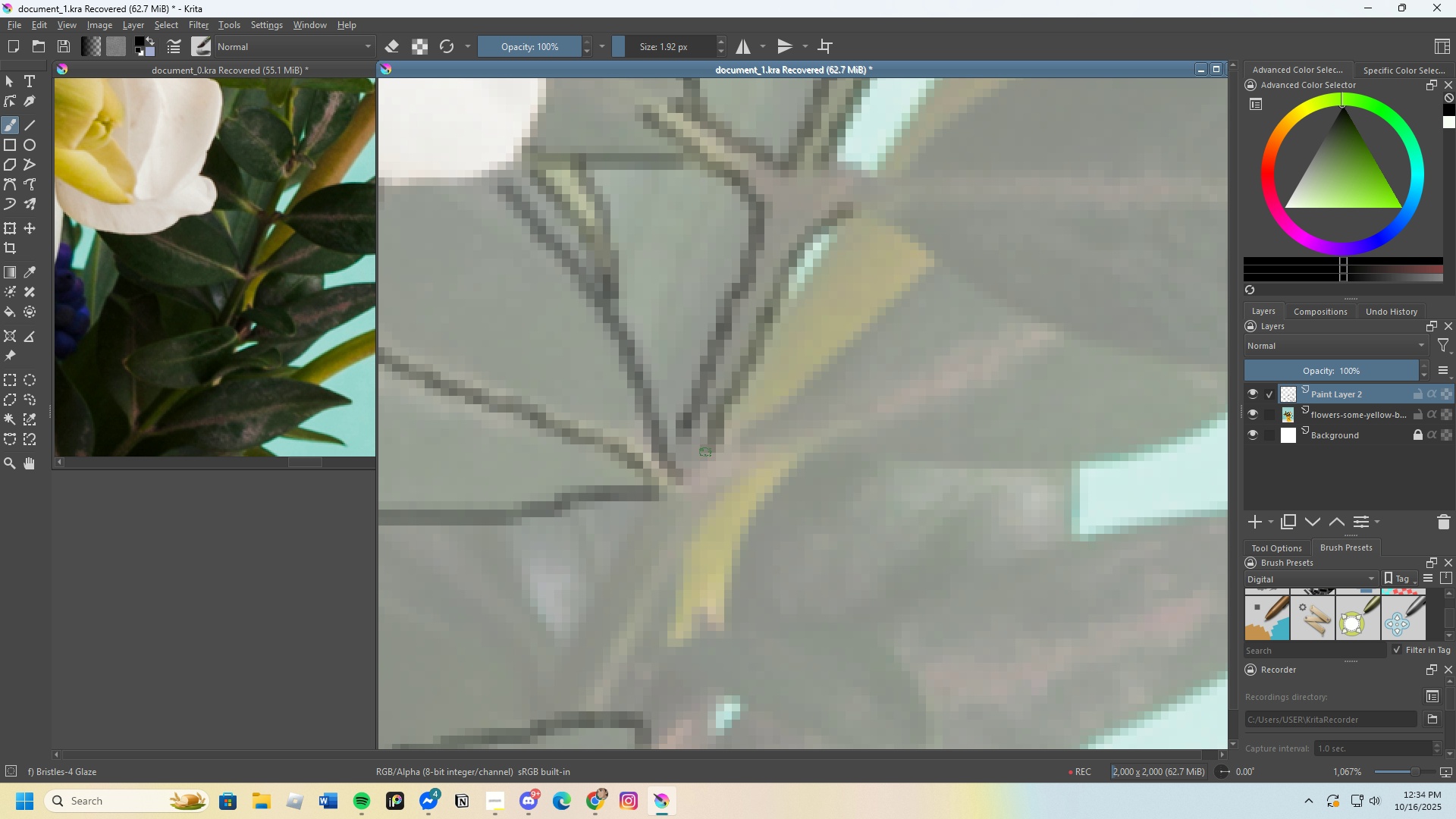 
scroll: coordinate [793, 321], scroll_direction: up, amount: 1.0
 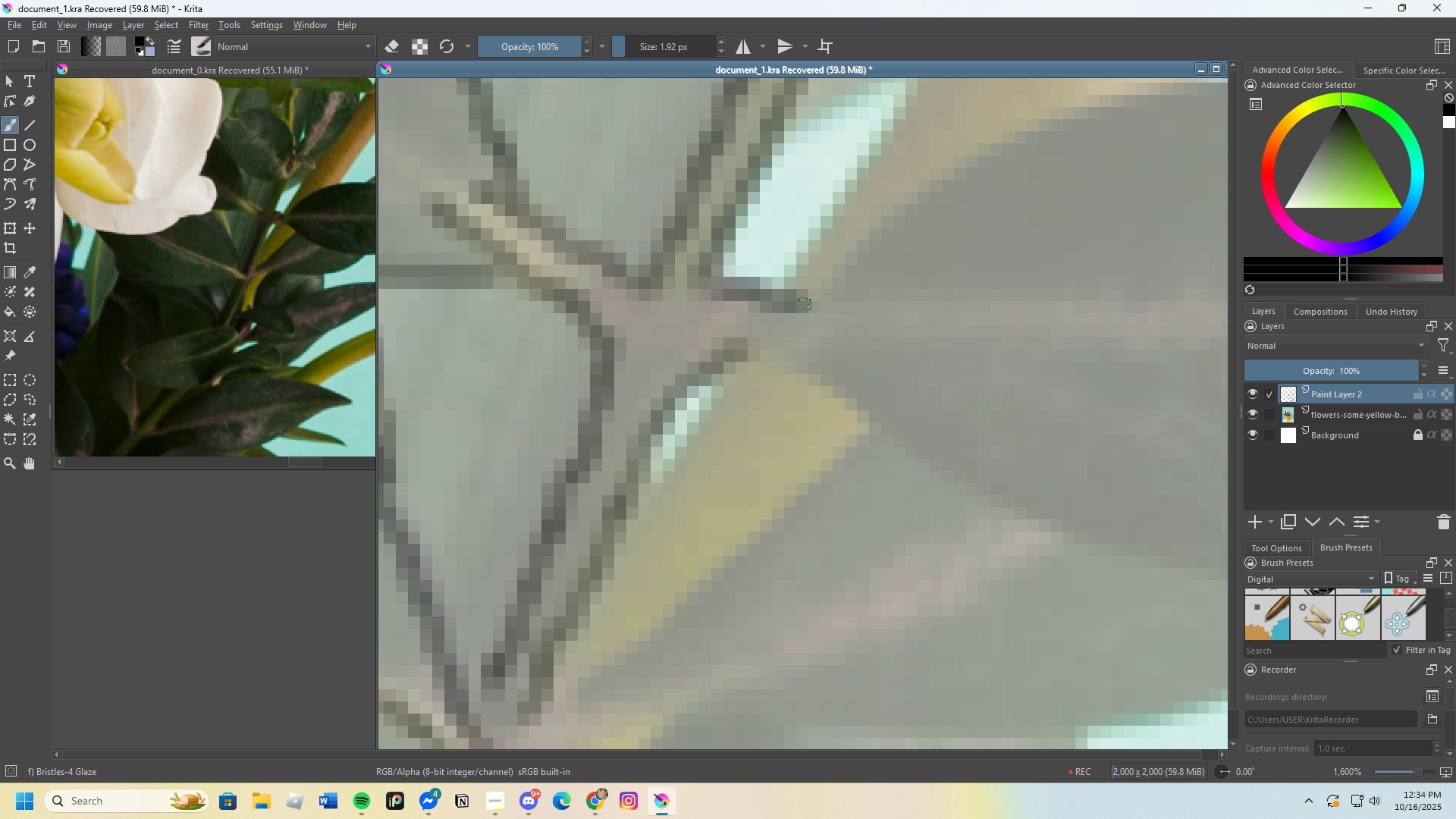 
scroll: coordinate [726, 350], scroll_direction: down, amount: 4.0
 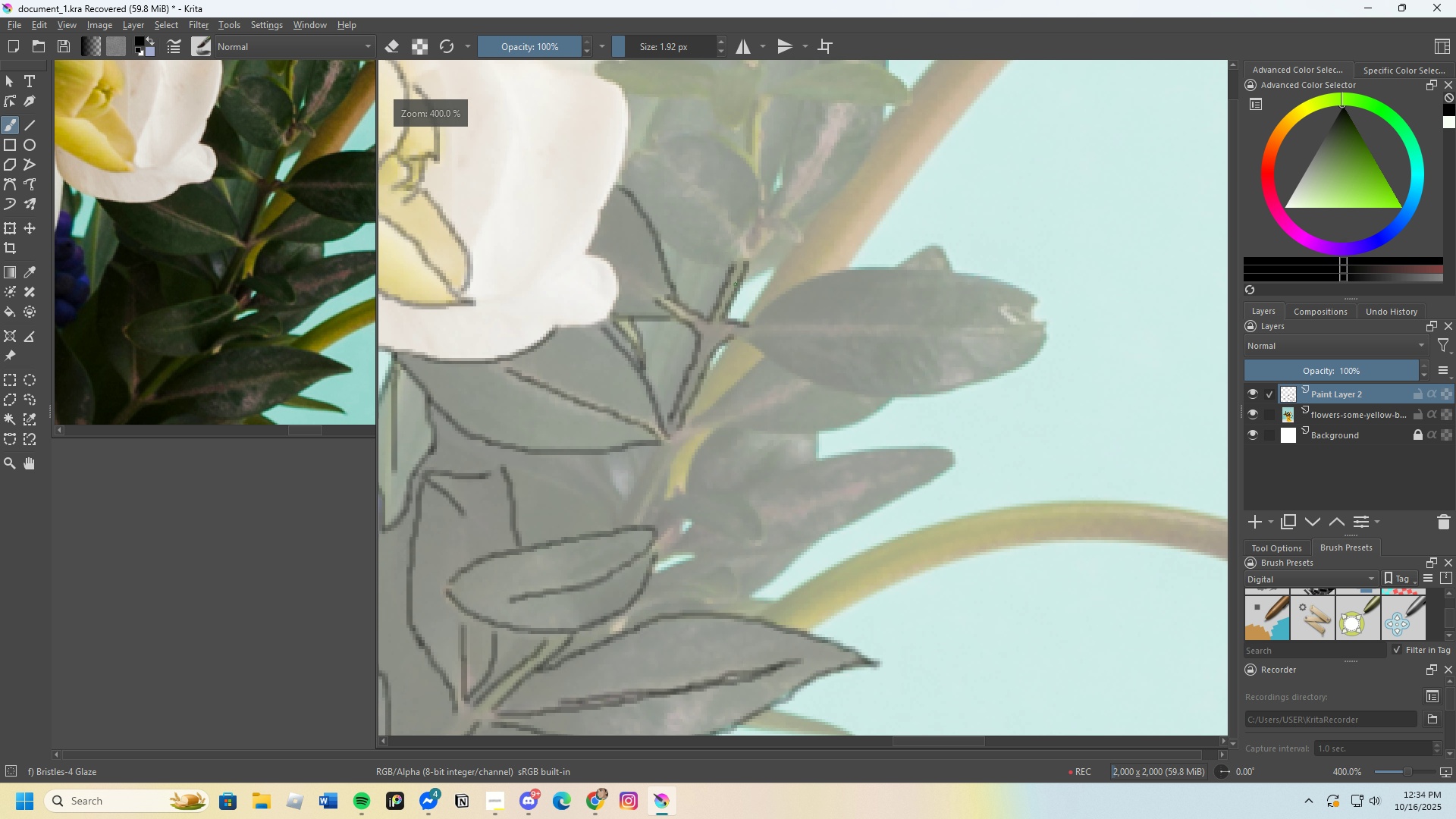 
scroll: coordinate [709, 351], scroll_direction: up, amount: 3.0
 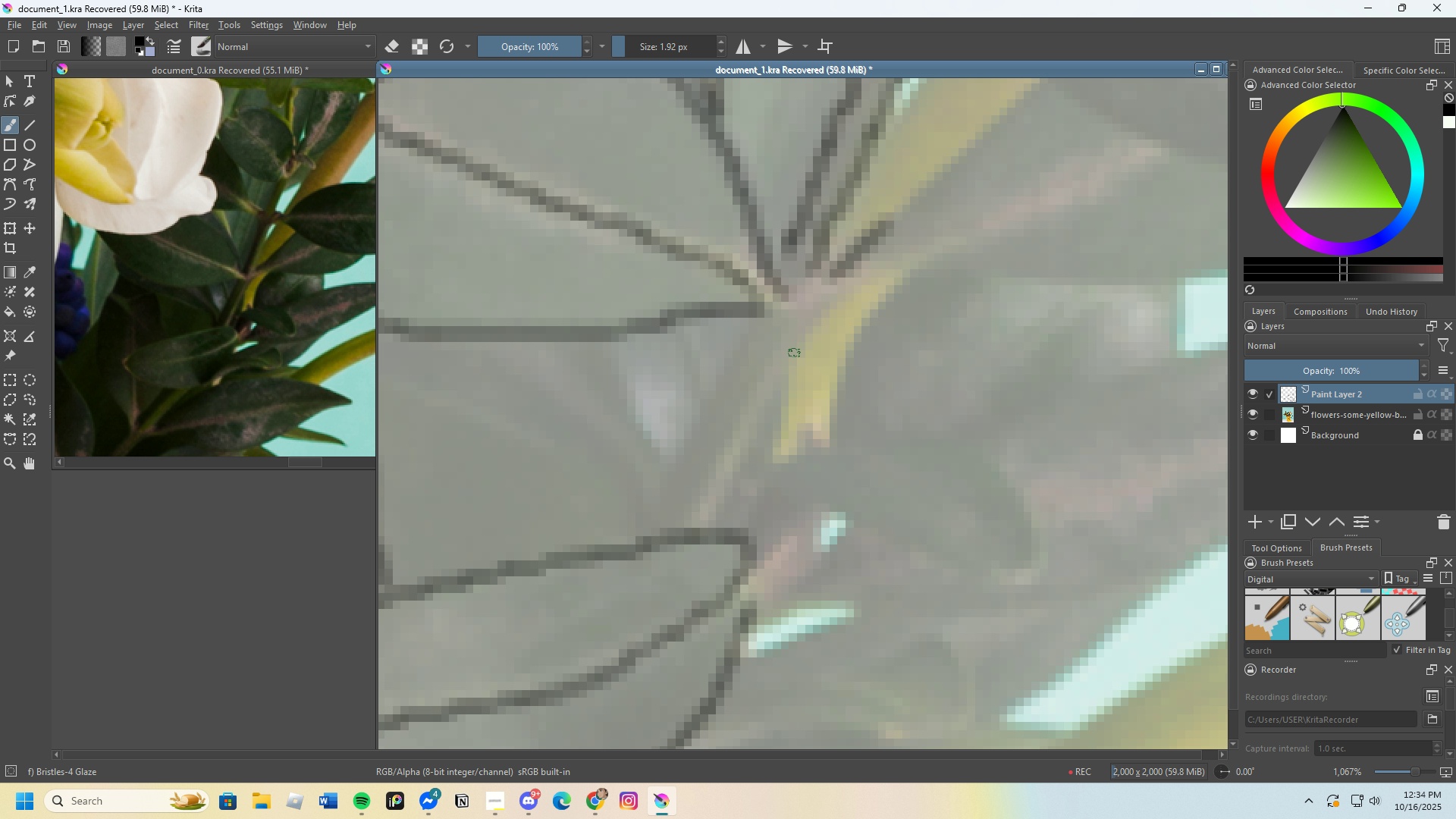 
key(Control+Z)
 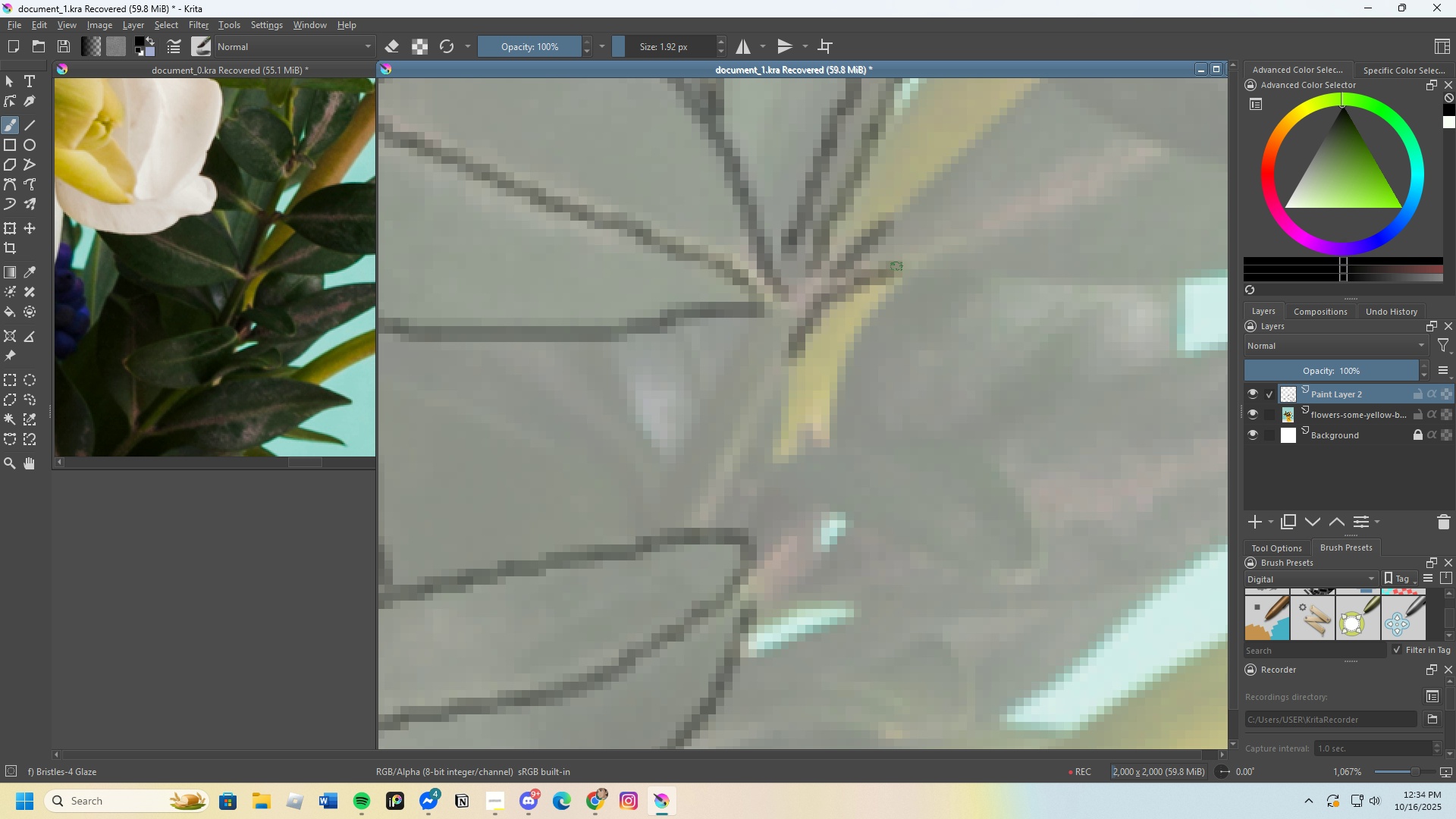 
scroll: coordinate [749, 373], scroll_direction: none, amount: 0.0
 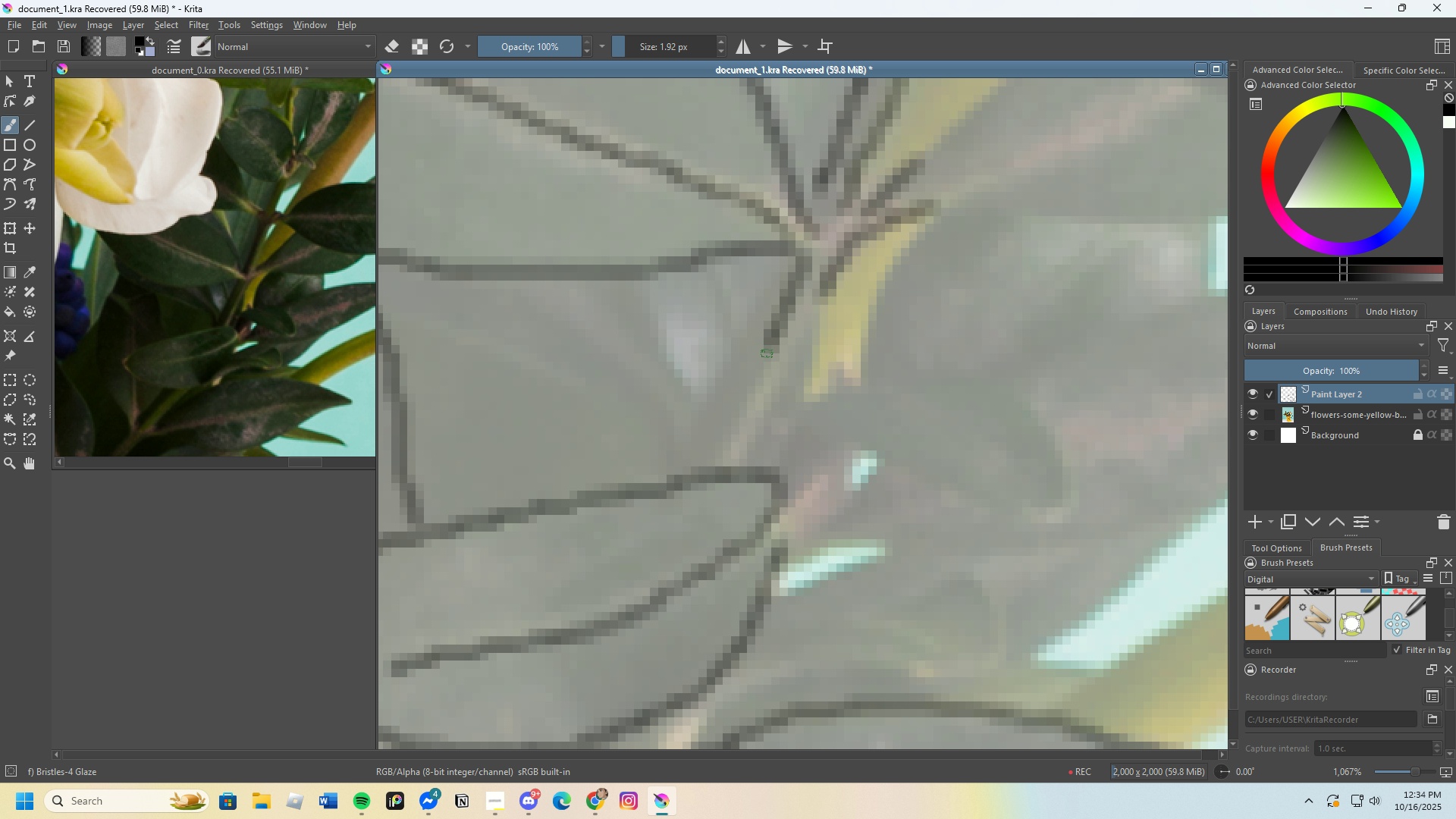 
key(Control+Z)
 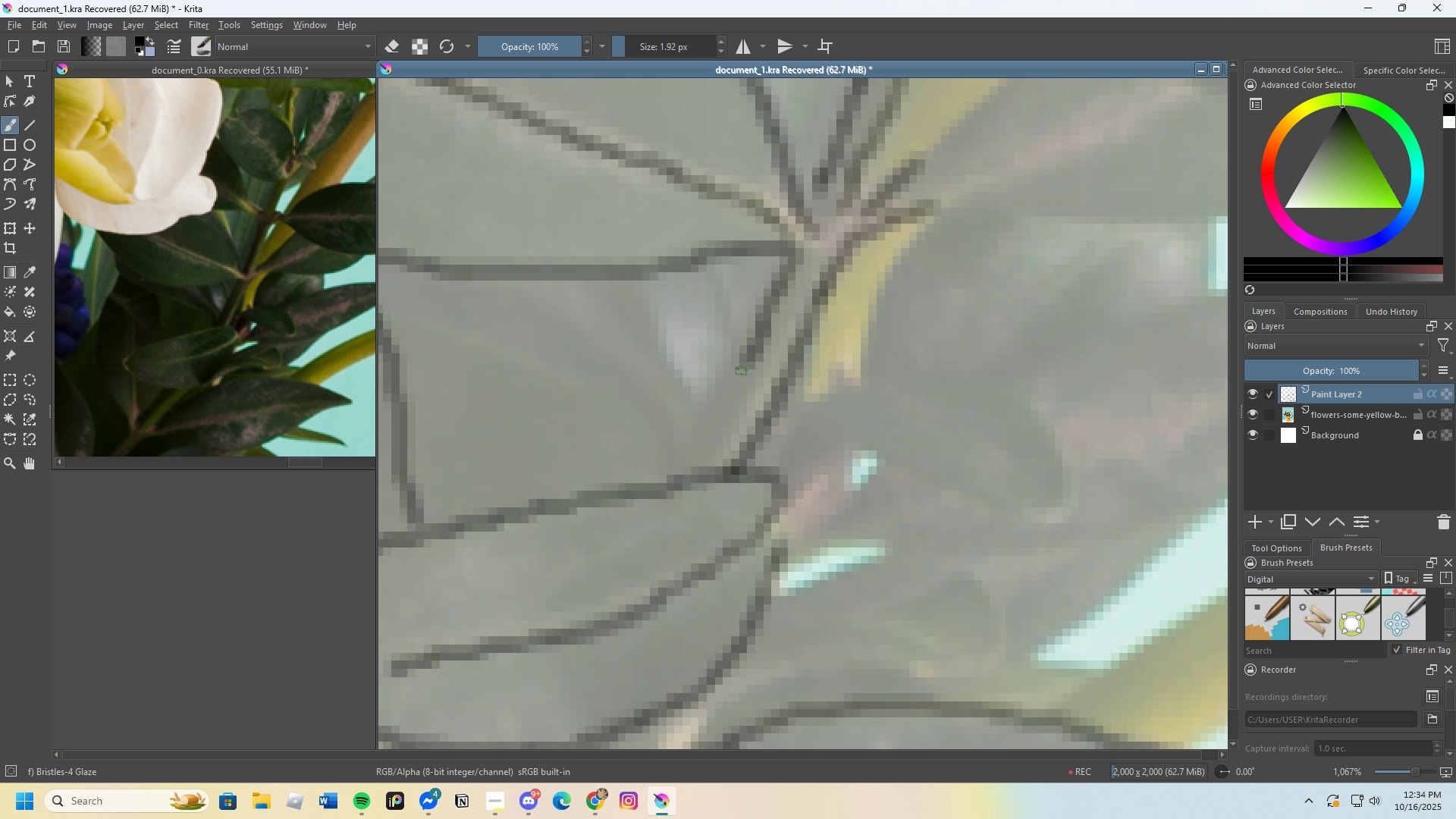 
scroll: coordinate [682, 461], scroll_direction: down, amount: 3.0
 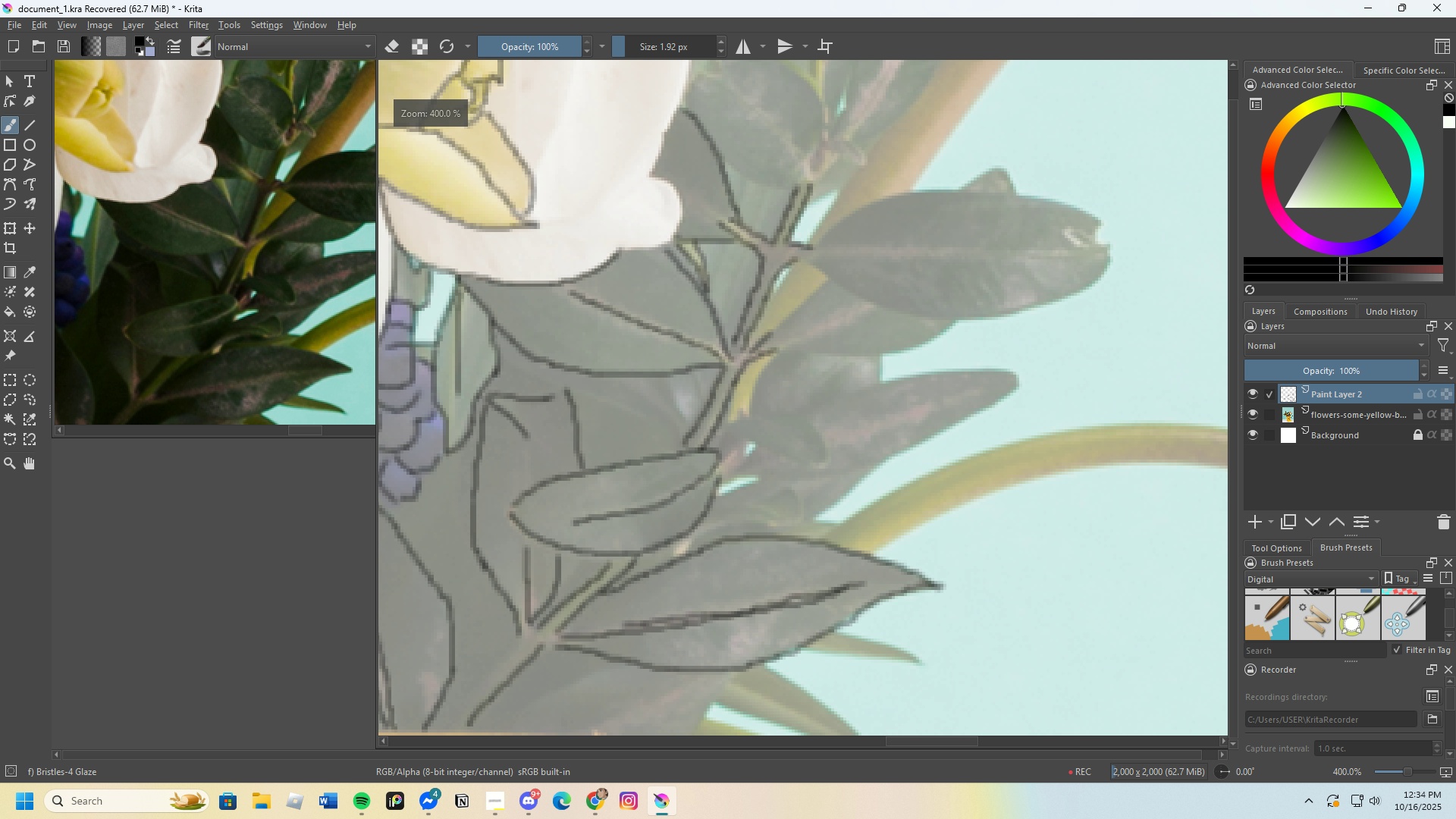 
scroll: coordinate [817, 323], scroll_direction: up, amount: 3.0
 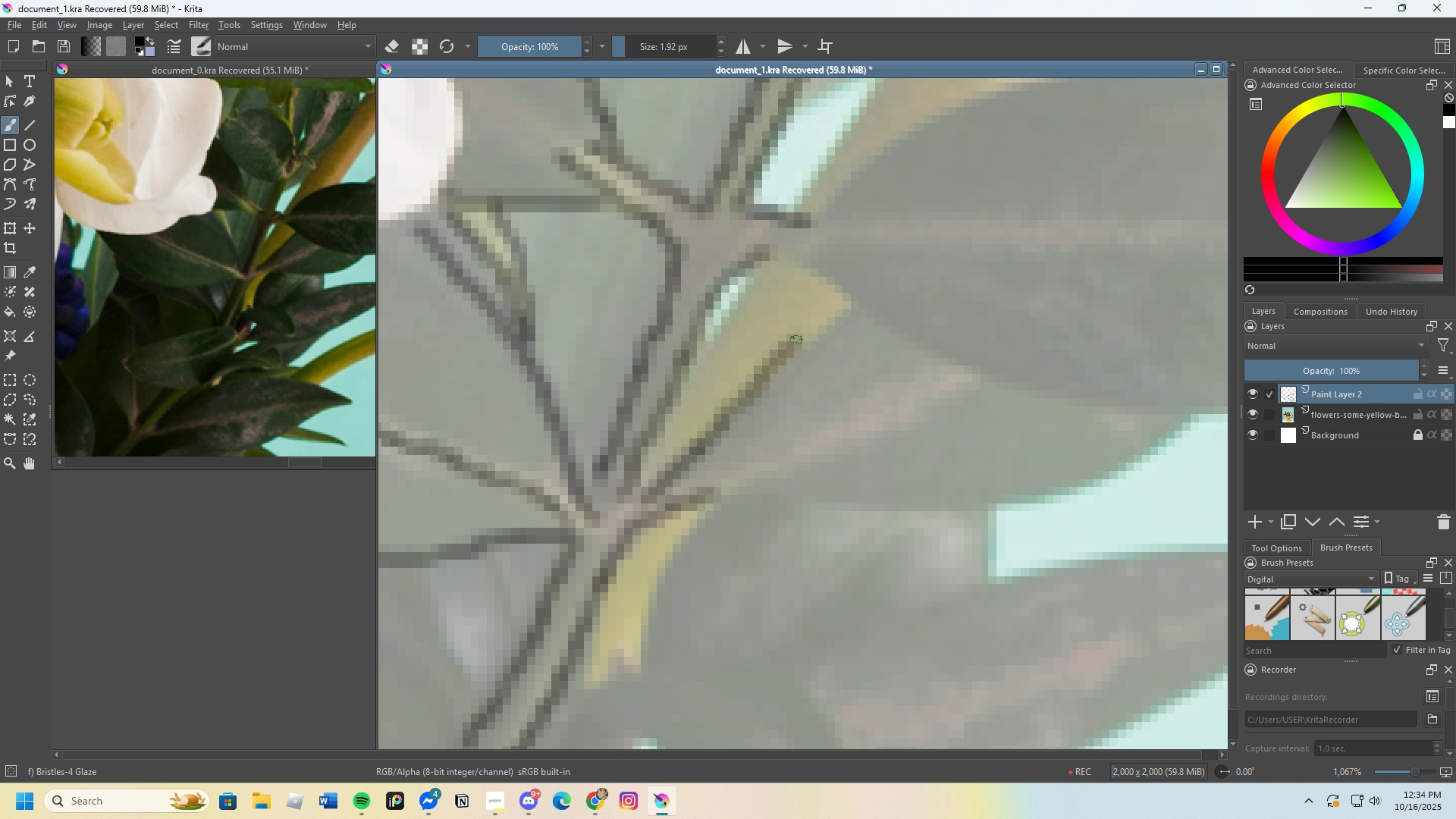 
scroll: coordinate [717, 548], scroll_direction: none, amount: 0.0
 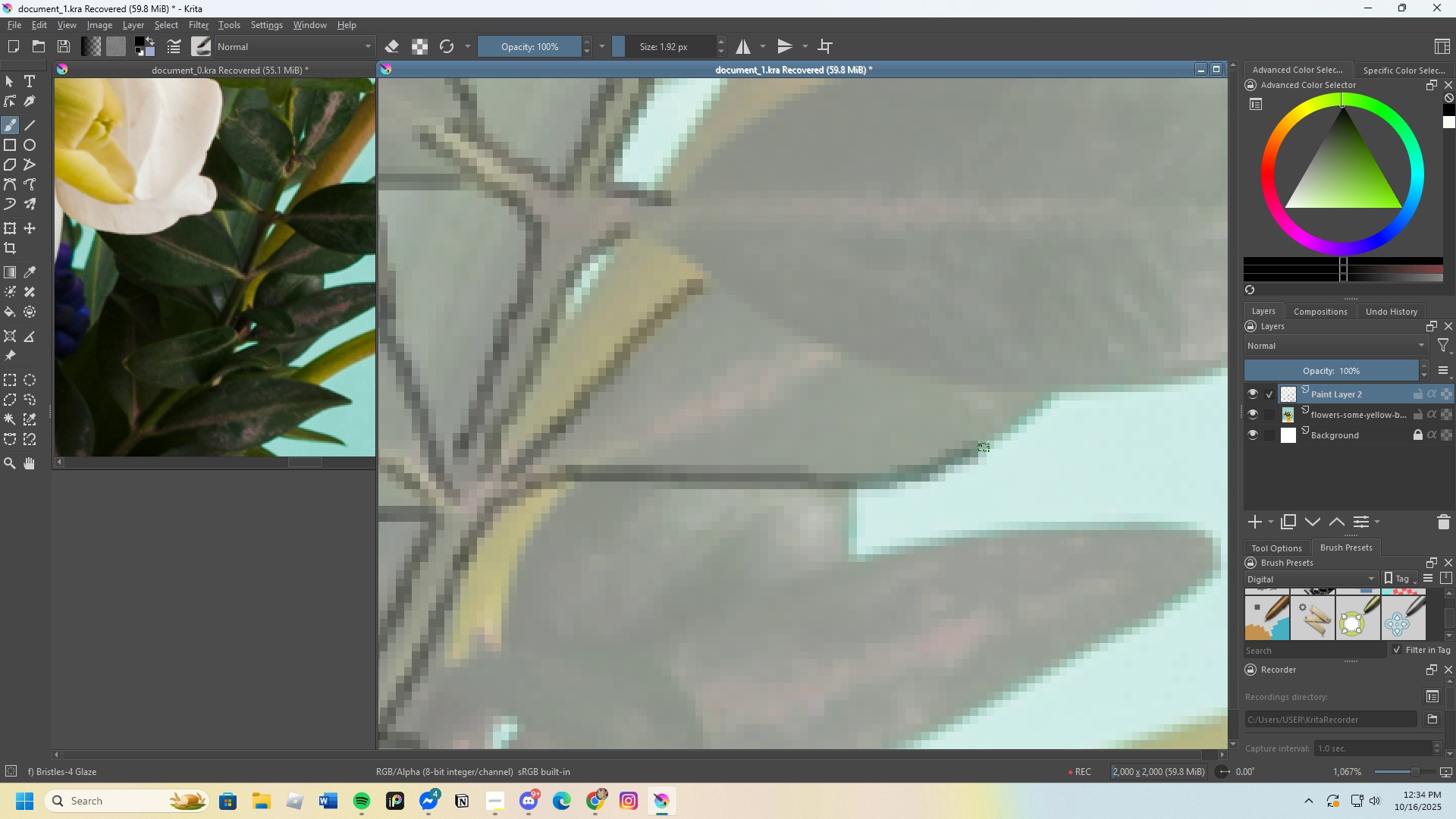 
scroll: coordinate [923, 428], scroll_direction: down, amount: 3.0
 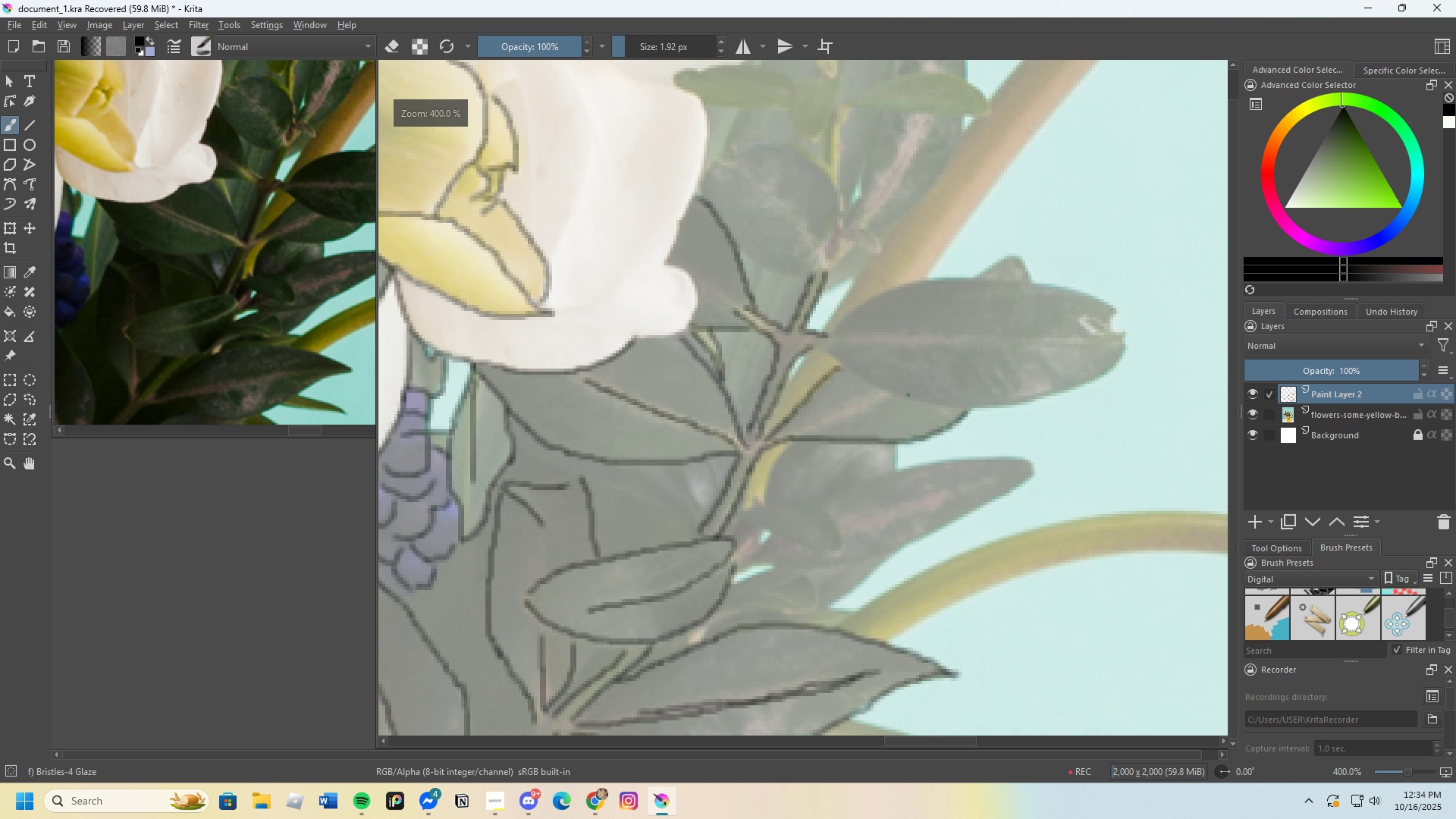 
scroll: coordinate [898, 397], scroll_direction: up, amount: 3.0
 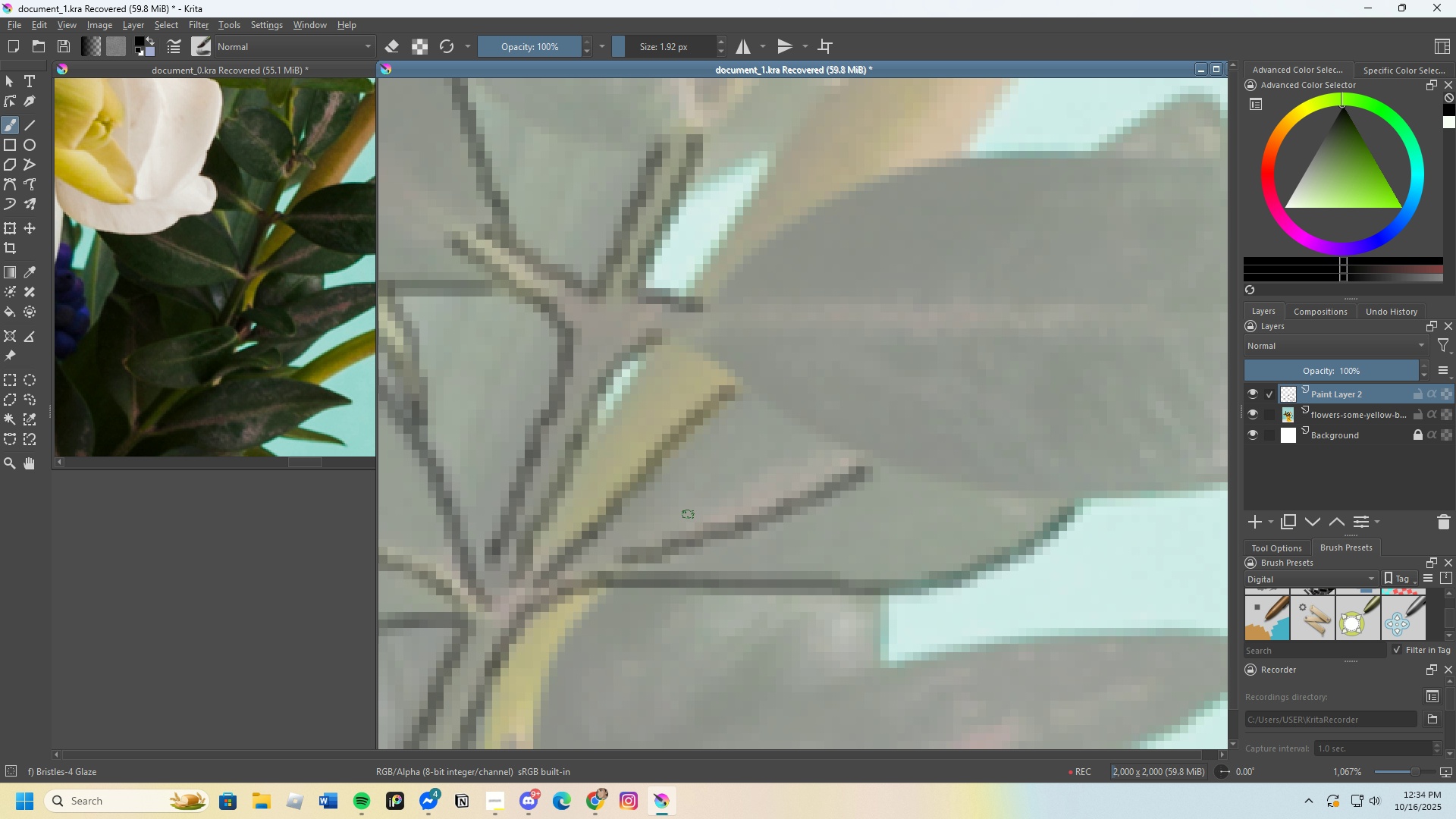 
scroll: coordinate [764, 441], scroll_direction: none, amount: 0.0
 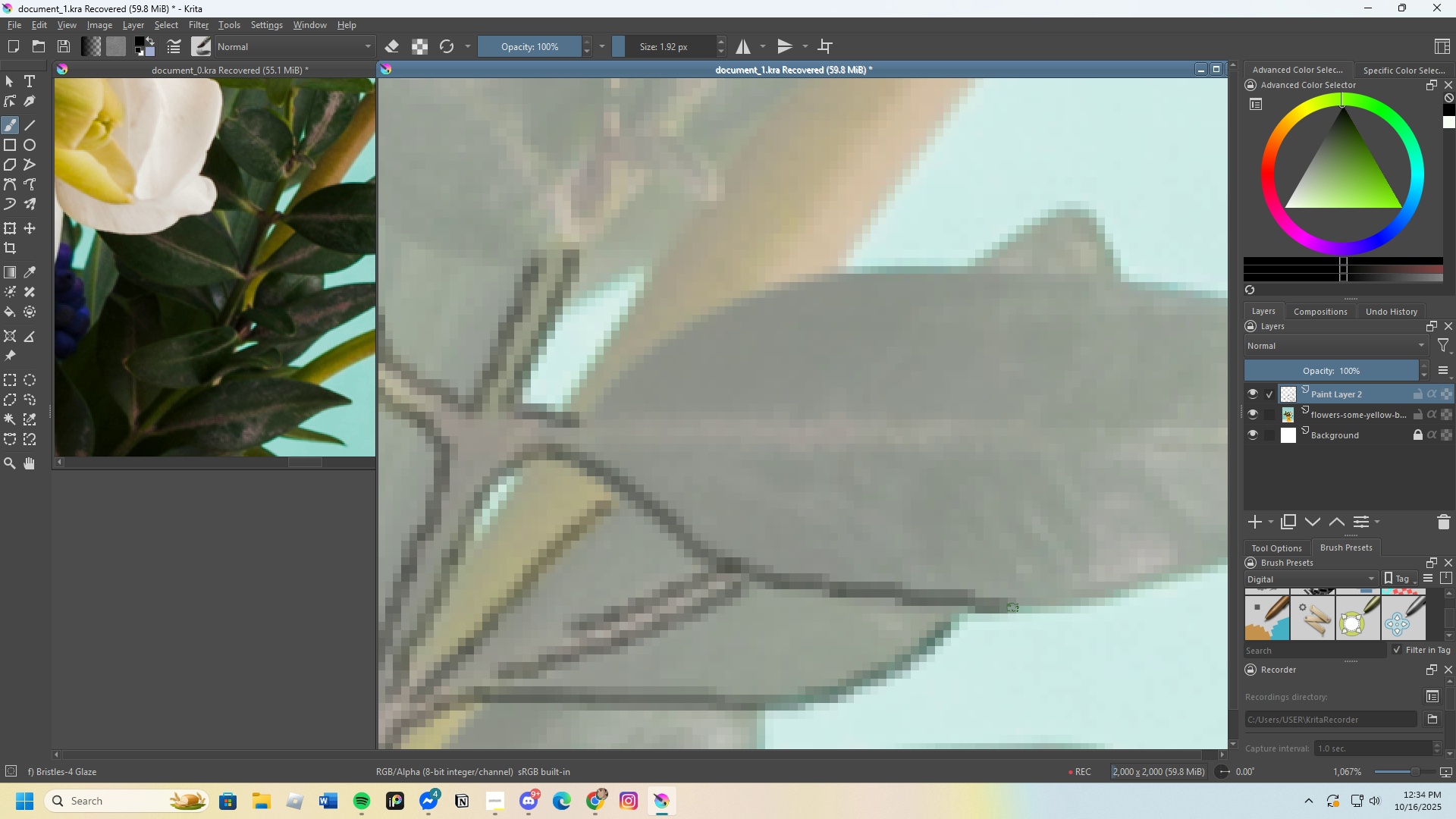 
scroll: coordinate [576, 449], scroll_direction: down, amount: 2.0
 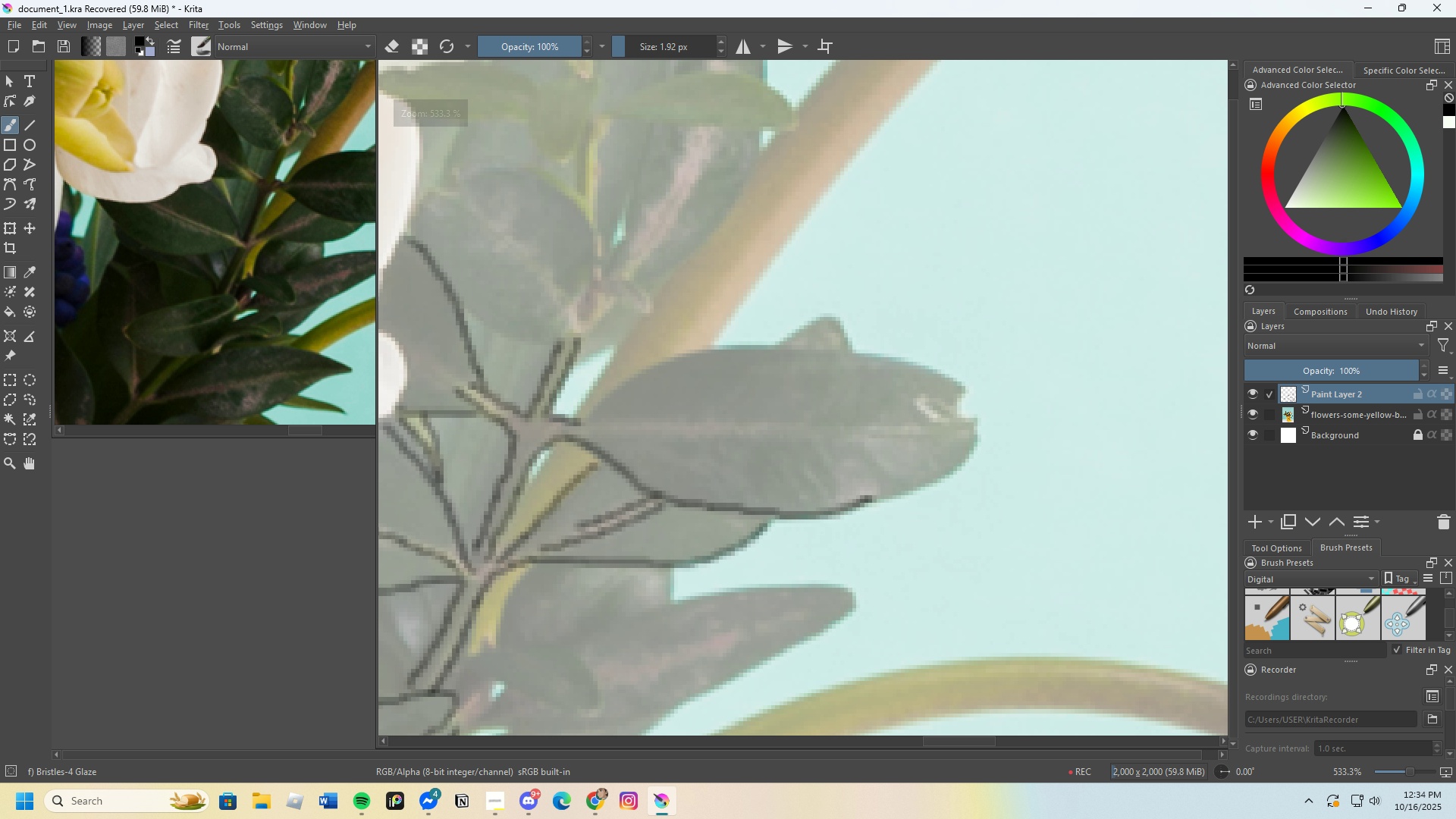 
scroll: coordinate [724, 461], scroll_direction: up, amount: 2.0
 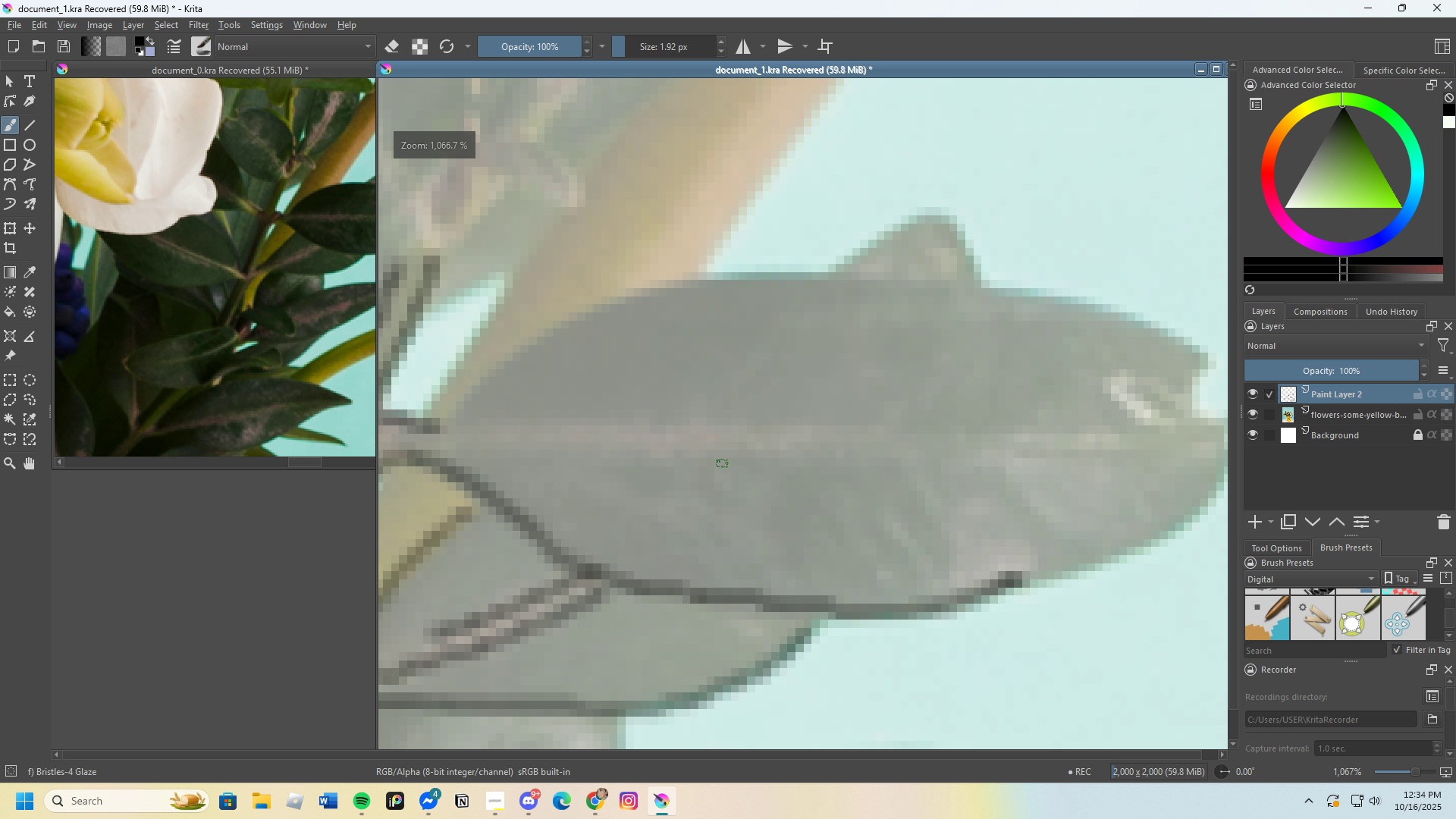 
key(Control+Z)
 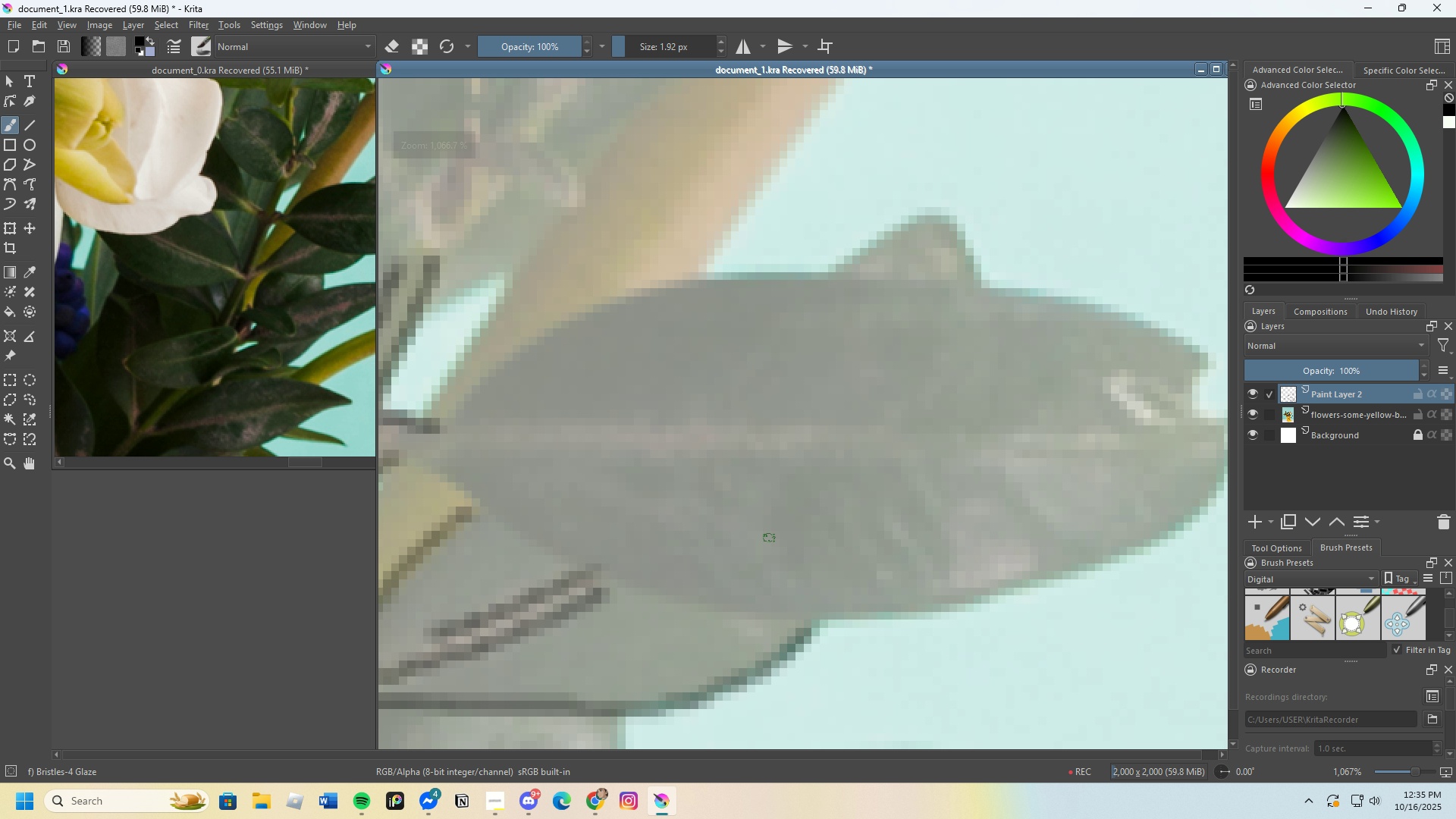 
scroll: coordinate [620, 530], scroll_direction: up, amount: 1.0
 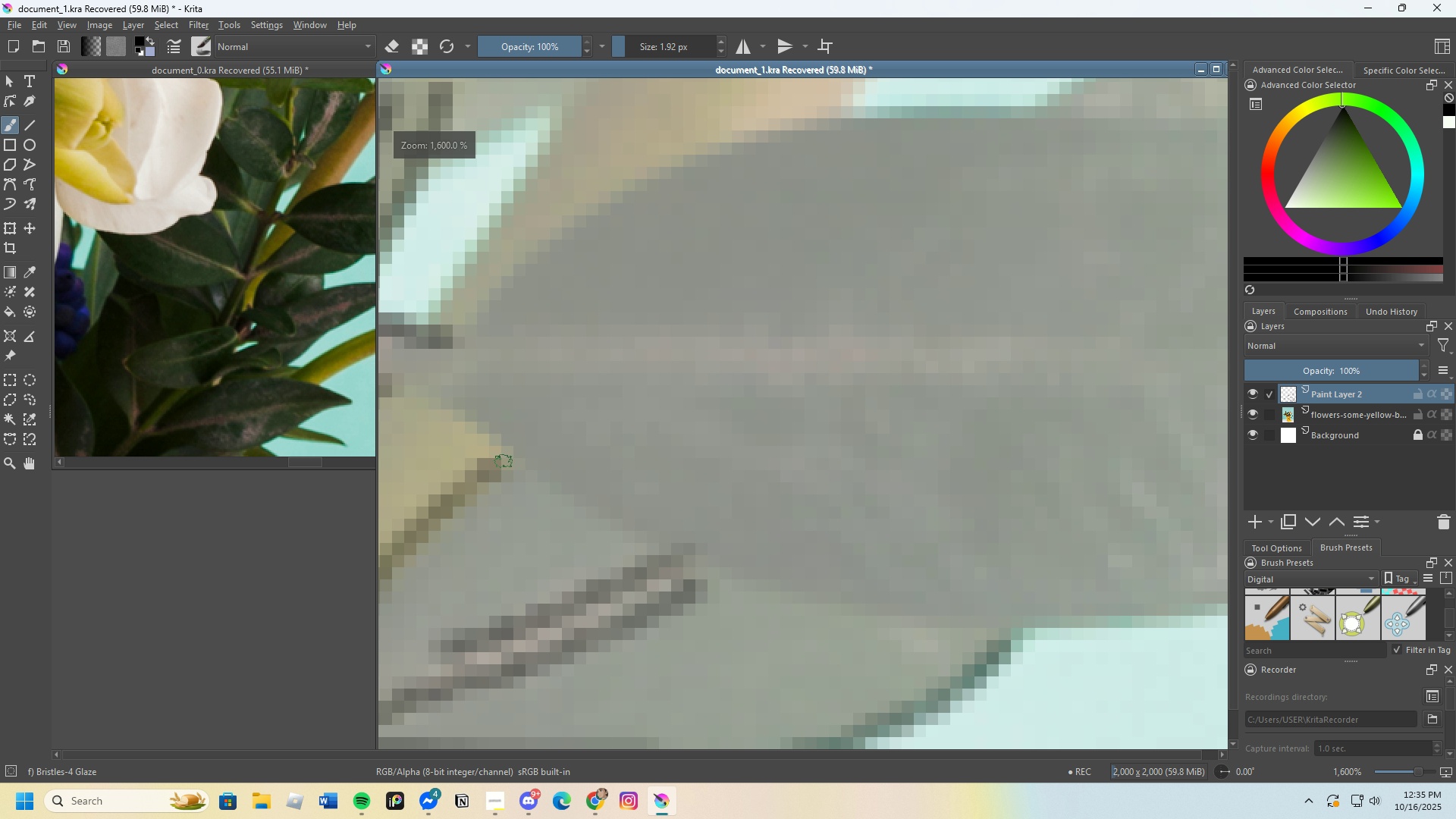 
scroll: coordinate [526, 400], scroll_direction: down, amount: 2.0
 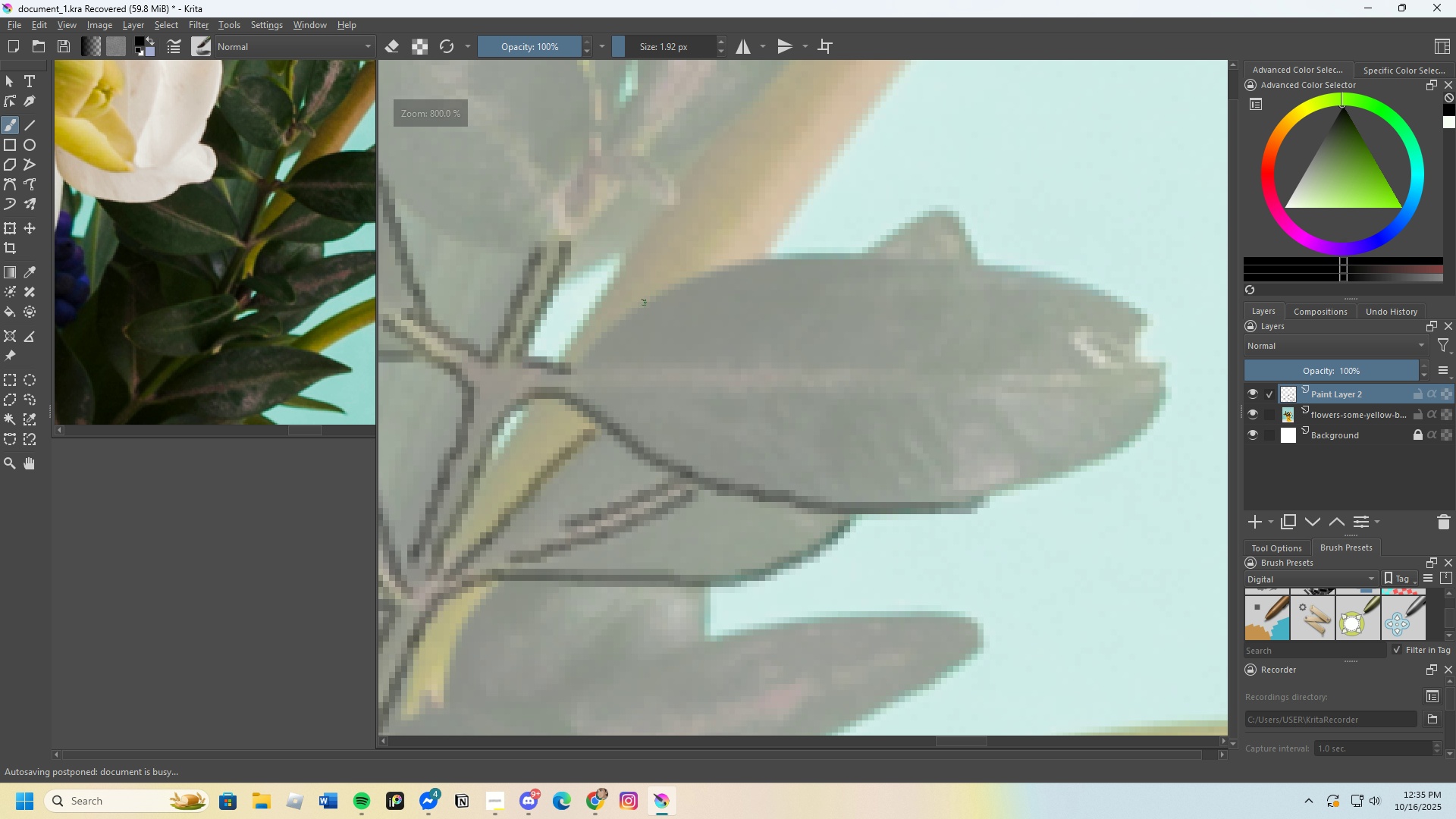 
scroll: coordinate [827, 348], scroll_direction: up, amount: 1.0
 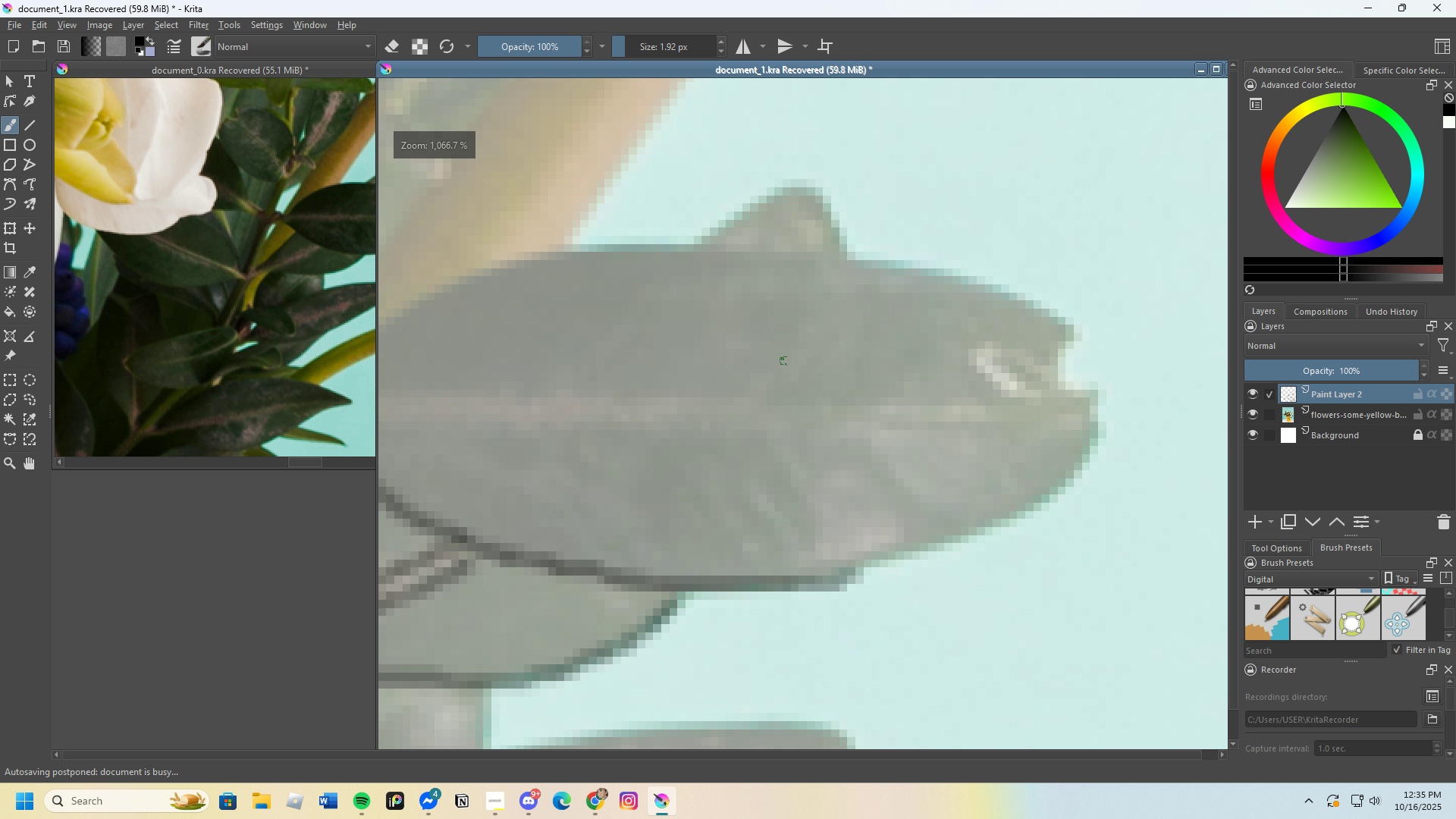 
scroll: coordinate [733, 362], scroll_direction: none, amount: 0.0
 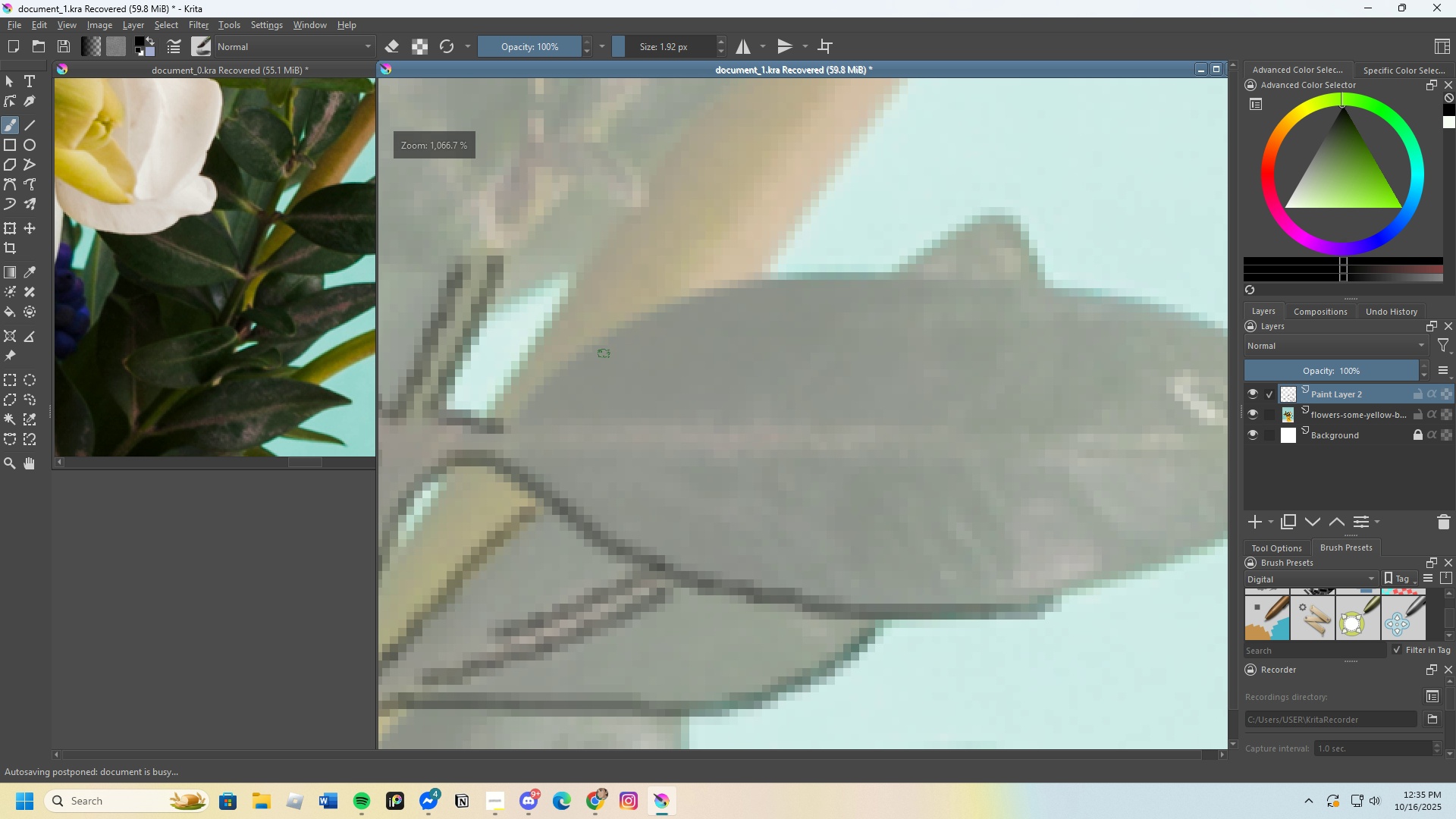 
scroll: coordinate [602, 353], scroll_direction: up, amount: 1.0
 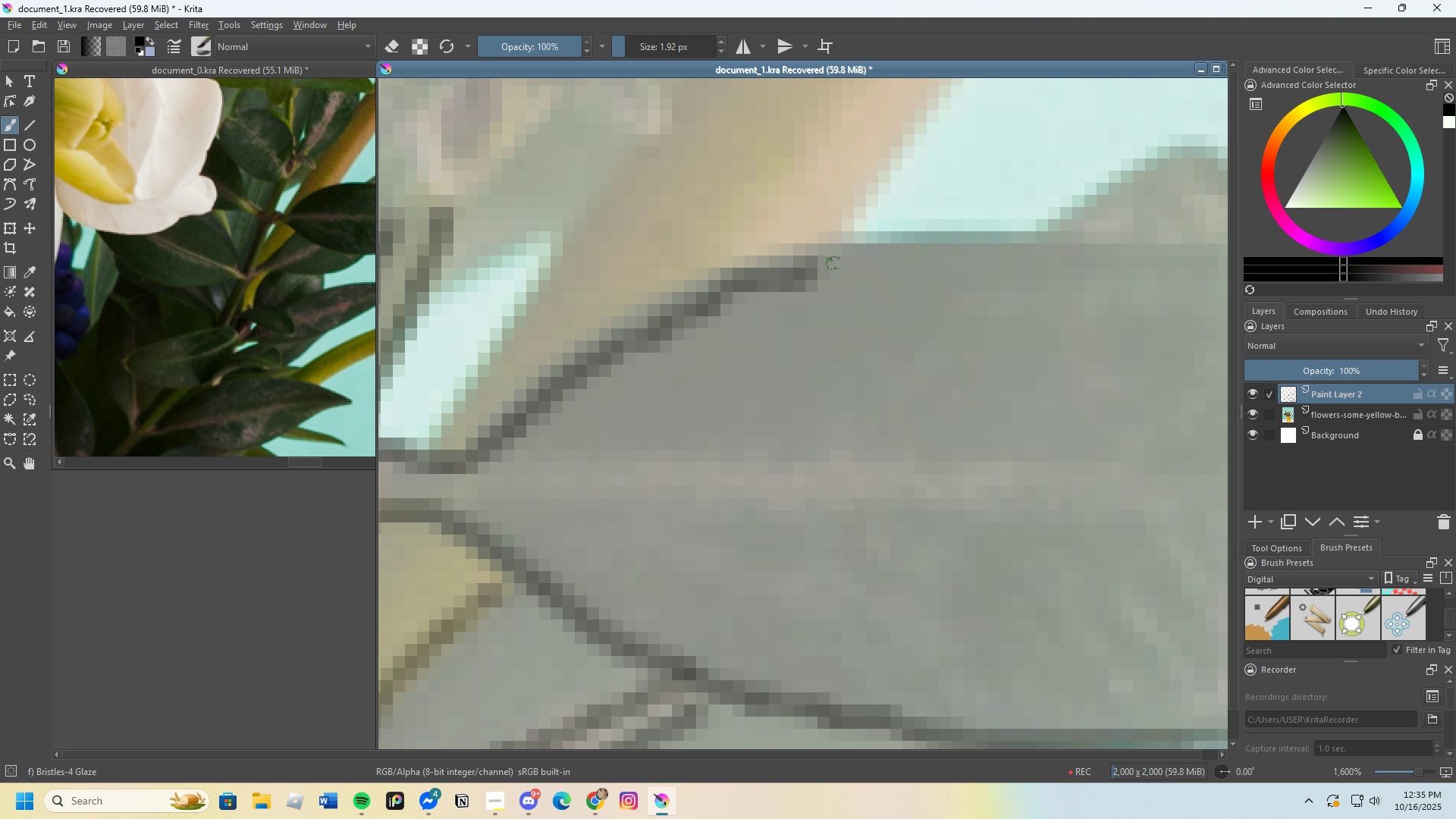 
scroll: coordinate [632, 311], scroll_direction: down, amount: 3.0
 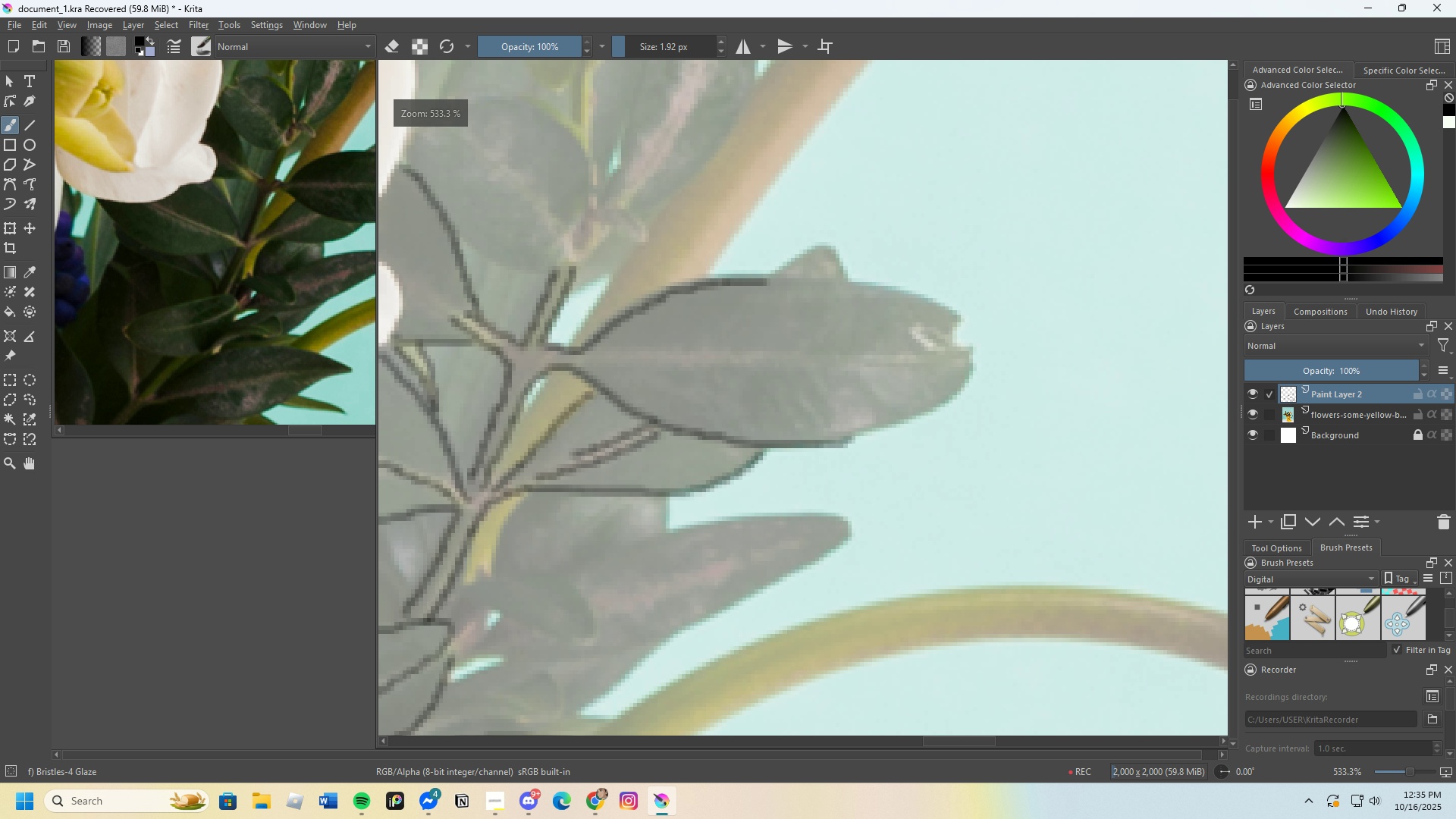 
scroll: coordinate [770, 414], scroll_direction: none, amount: 0.0
 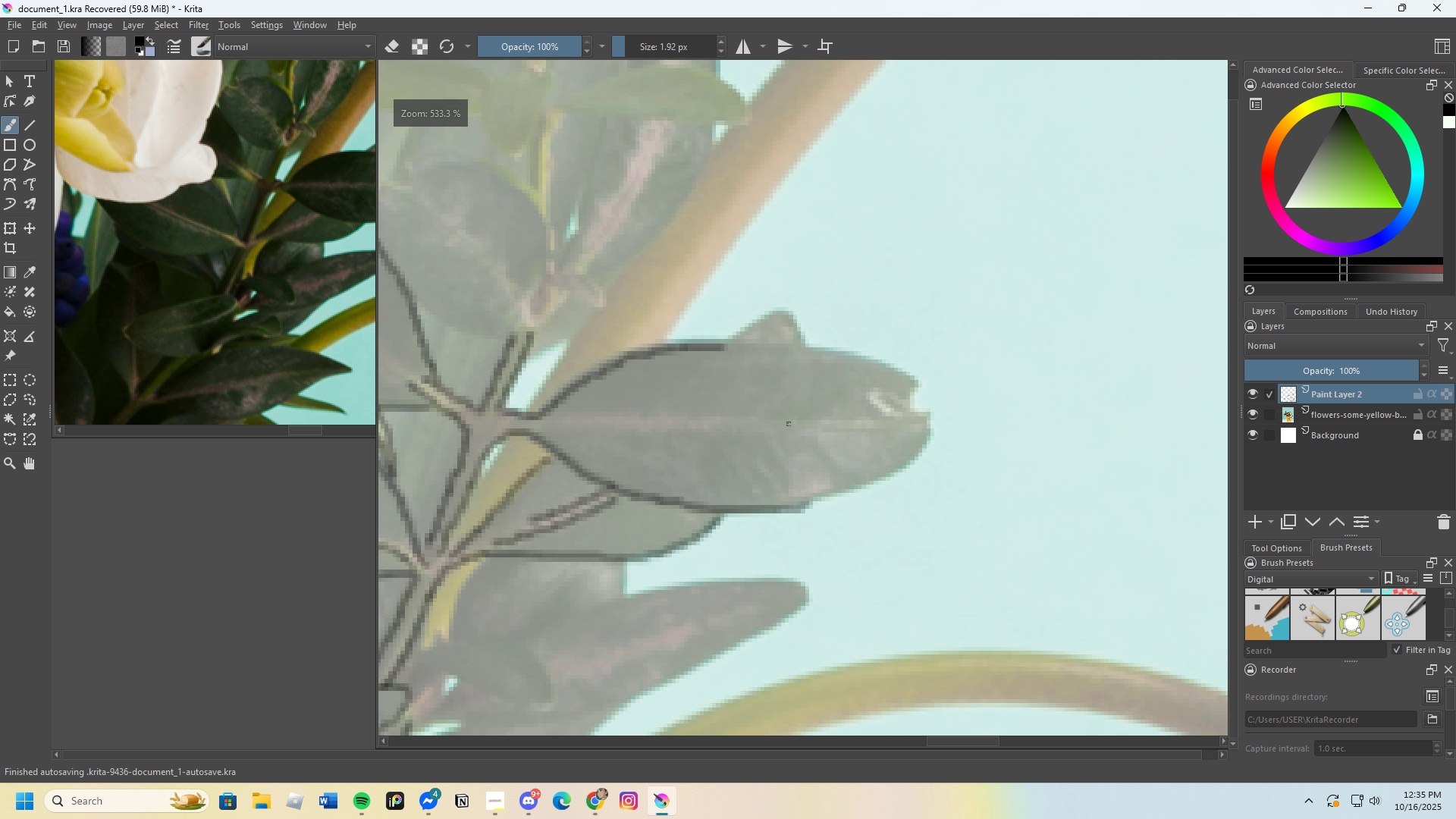 
scroll: coordinate [846, 430], scroll_direction: up, amount: 2.0
 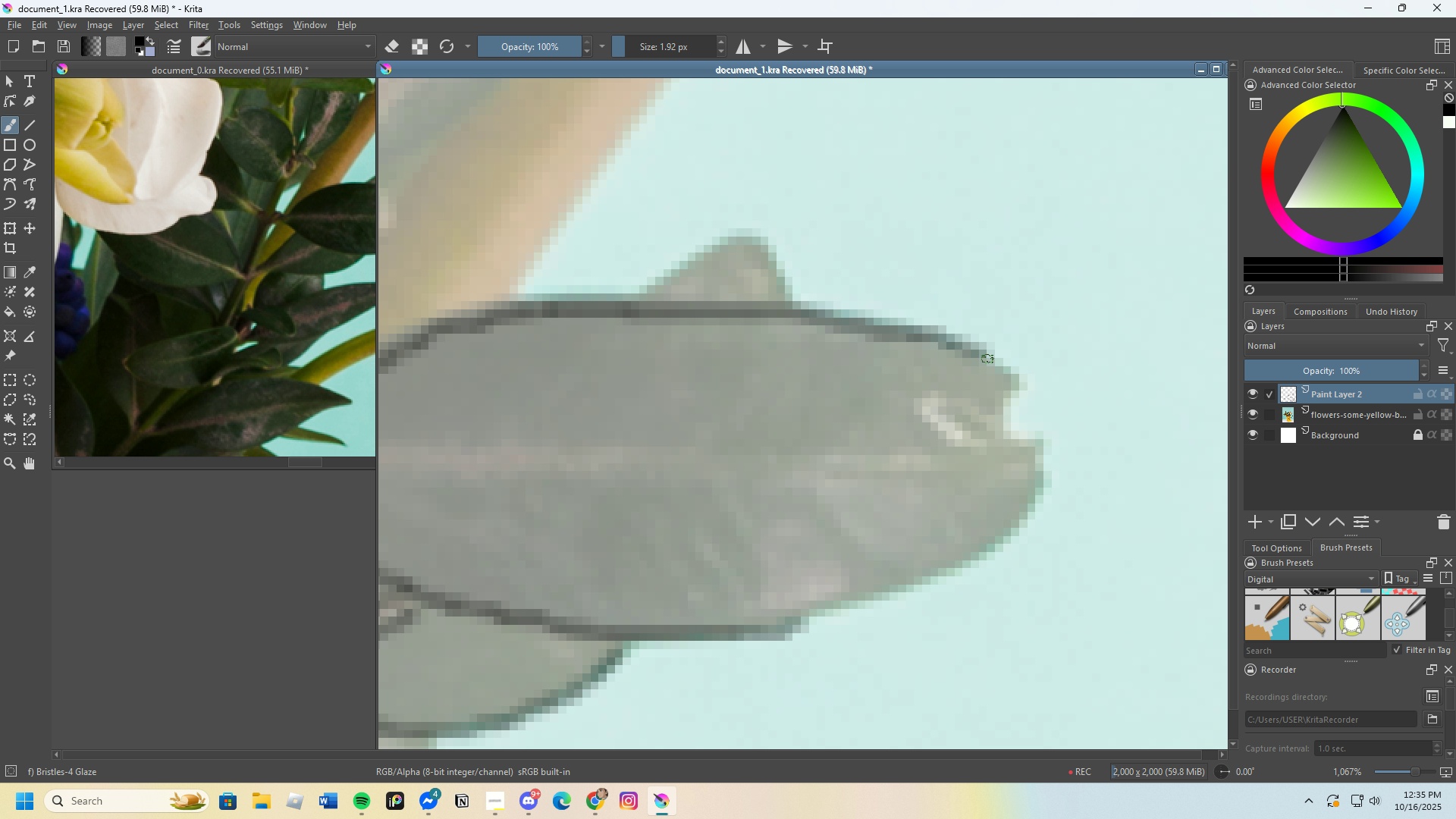 
scroll: coordinate [802, 306], scroll_direction: down, amount: 3.0
 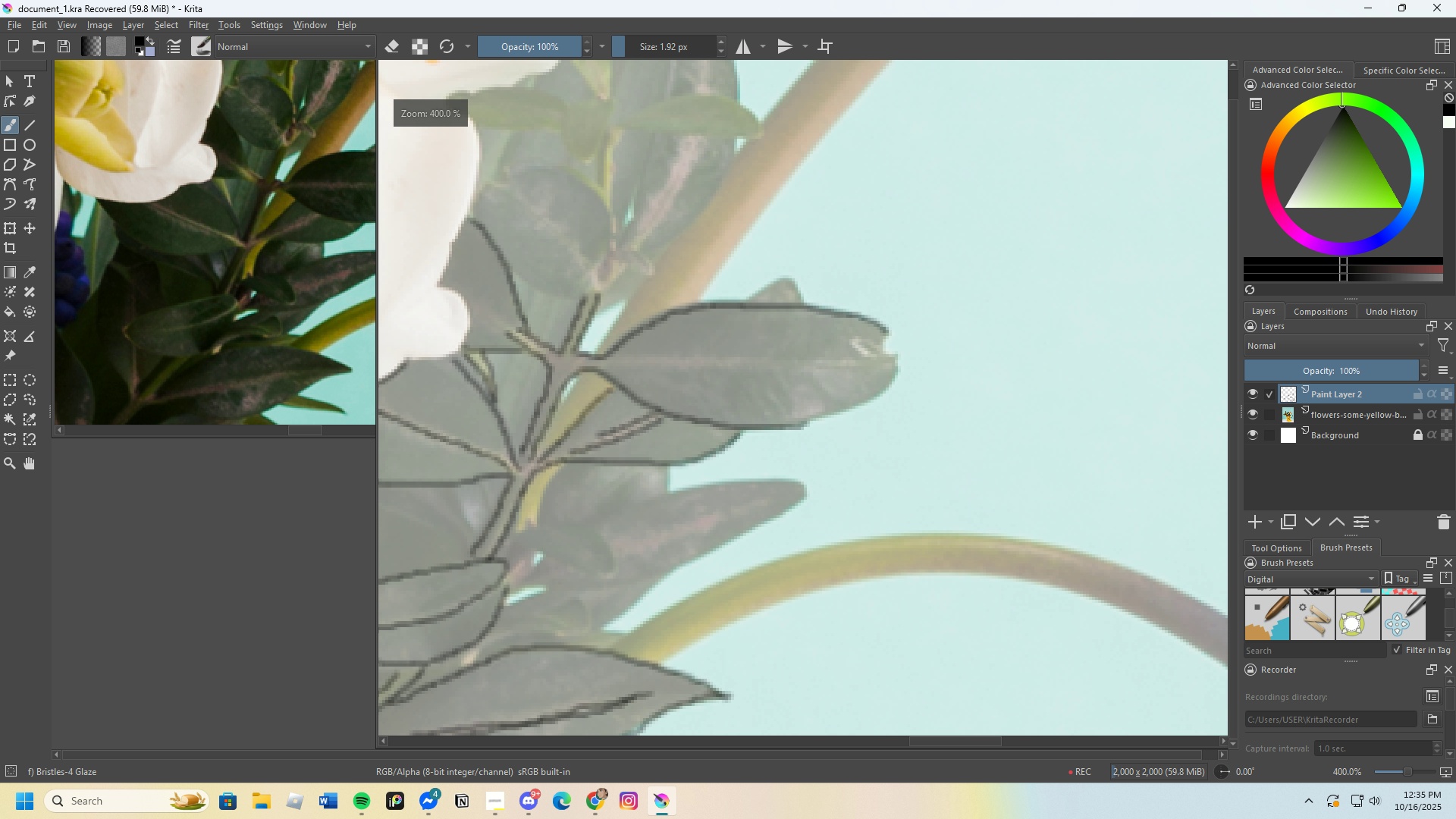 
scroll: coordinate [874, 384], scroll_direction: up, amount: 3.0
 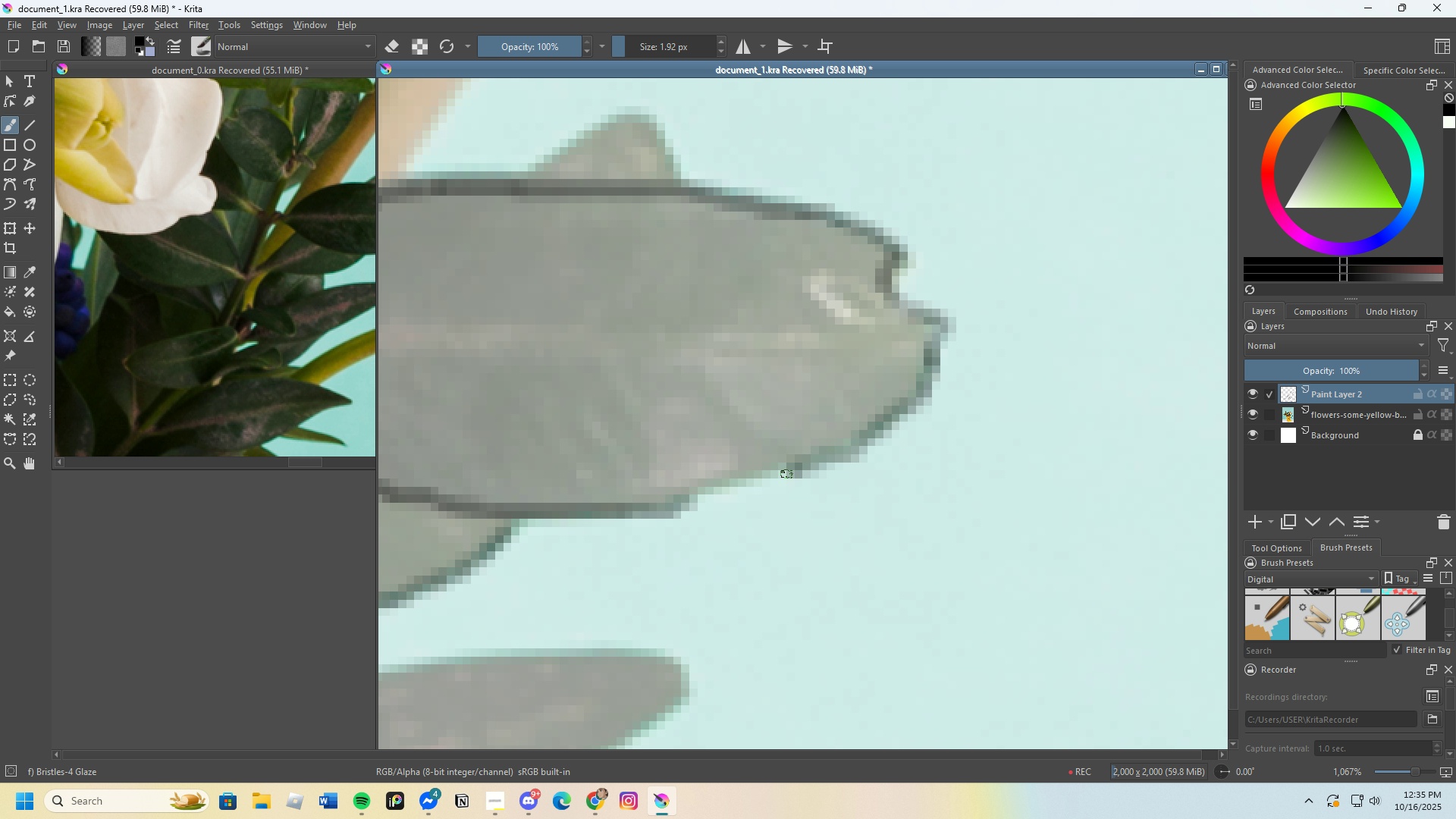 
scroll: coordinate [918, 438], scroll_direction: down, amount: 2.0
 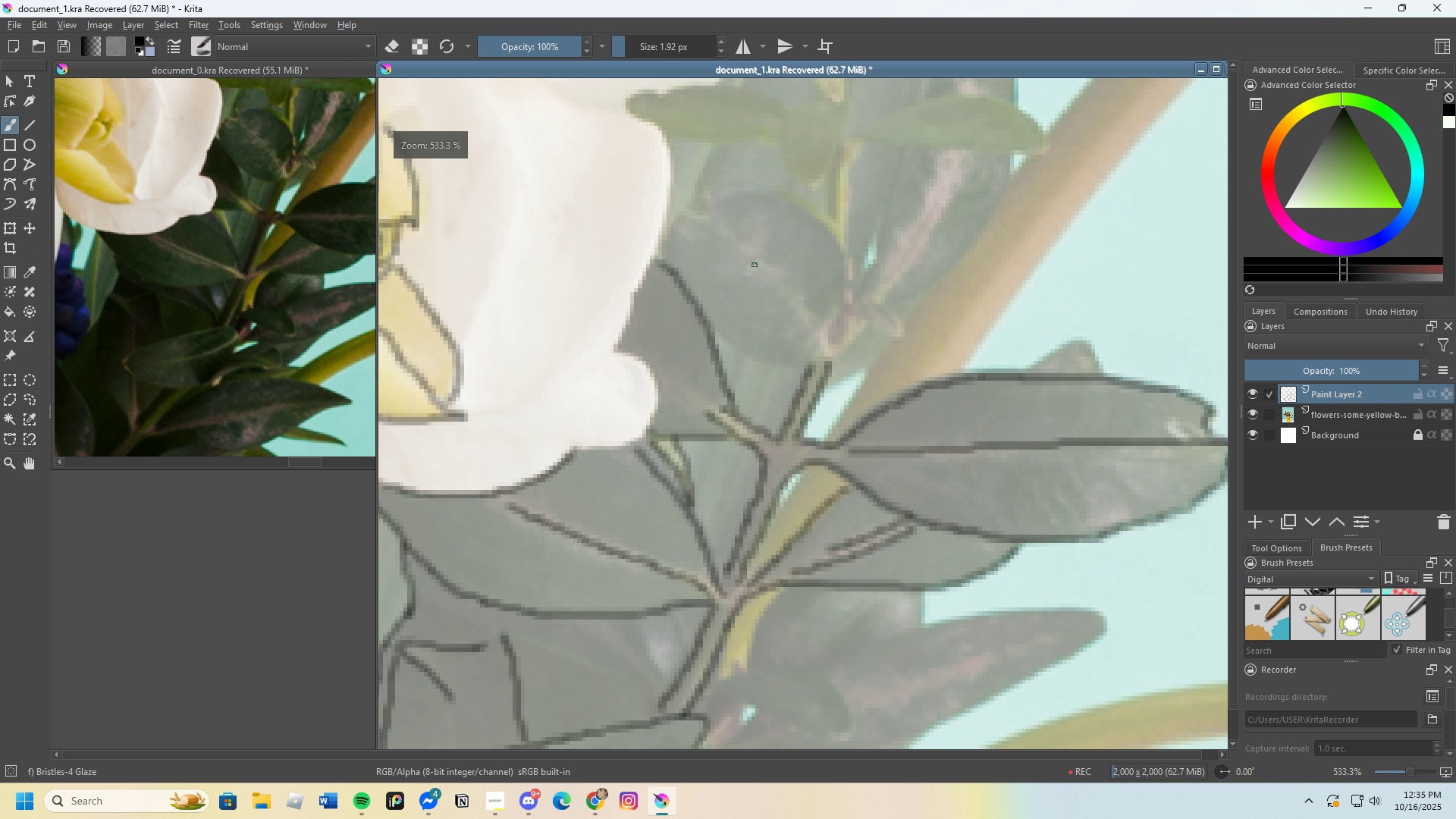 
scroll: coordinate [780, 356], scroll_direction: up, amount: 1.0
 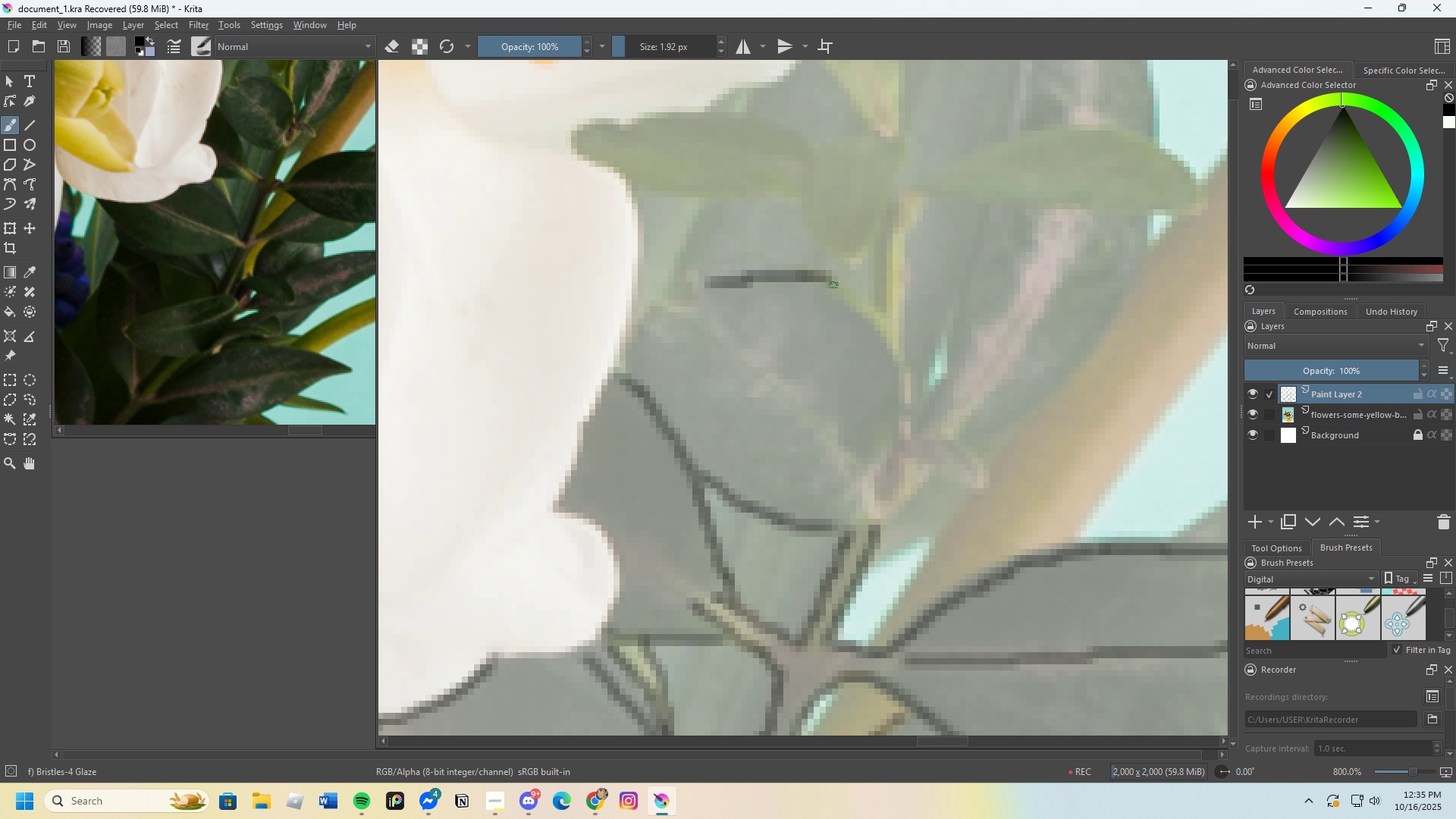 
wait(10.73)
 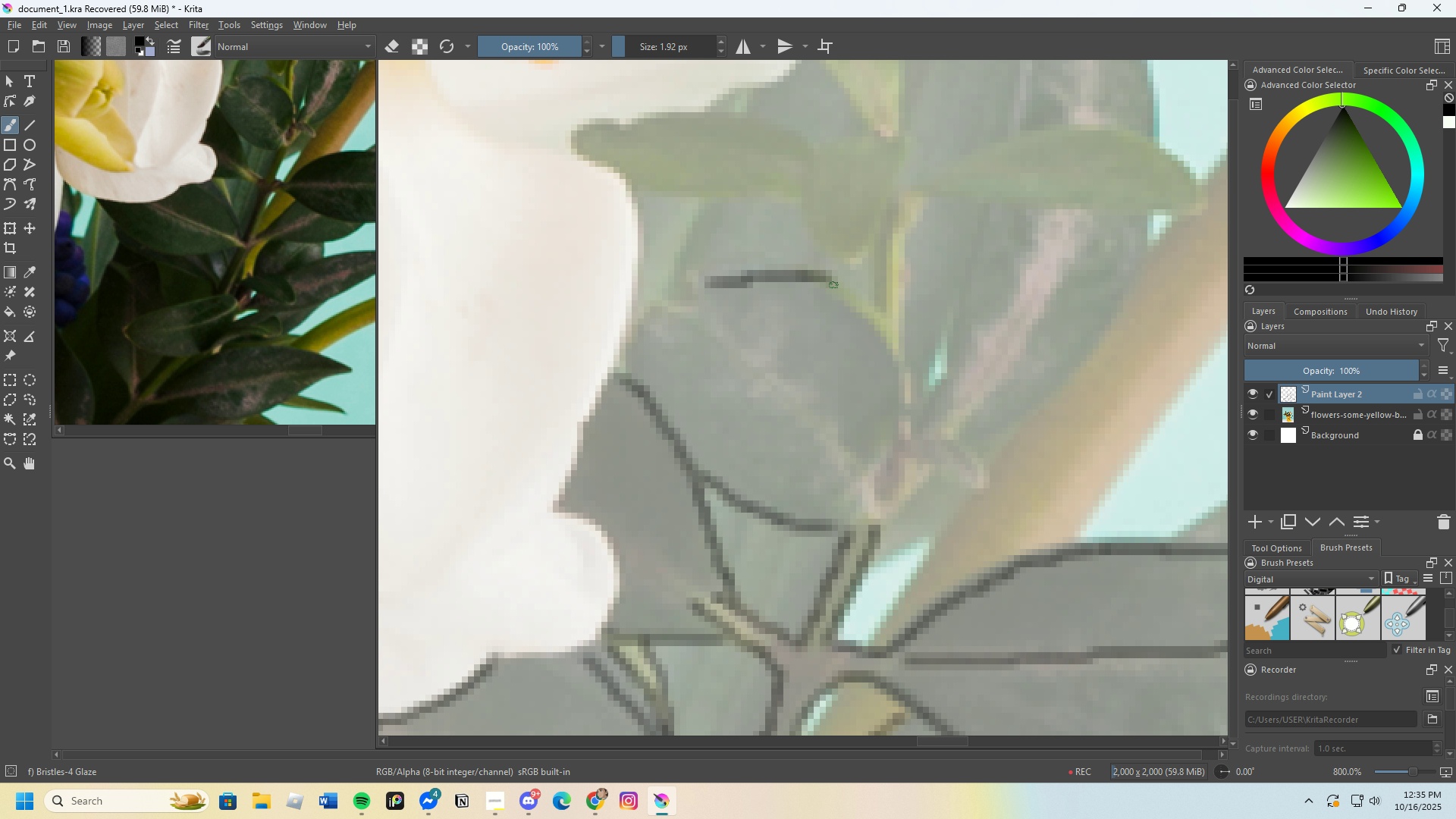 
scroll: coordinate [859, 472], scroll_direction: none, amount: 0.0
 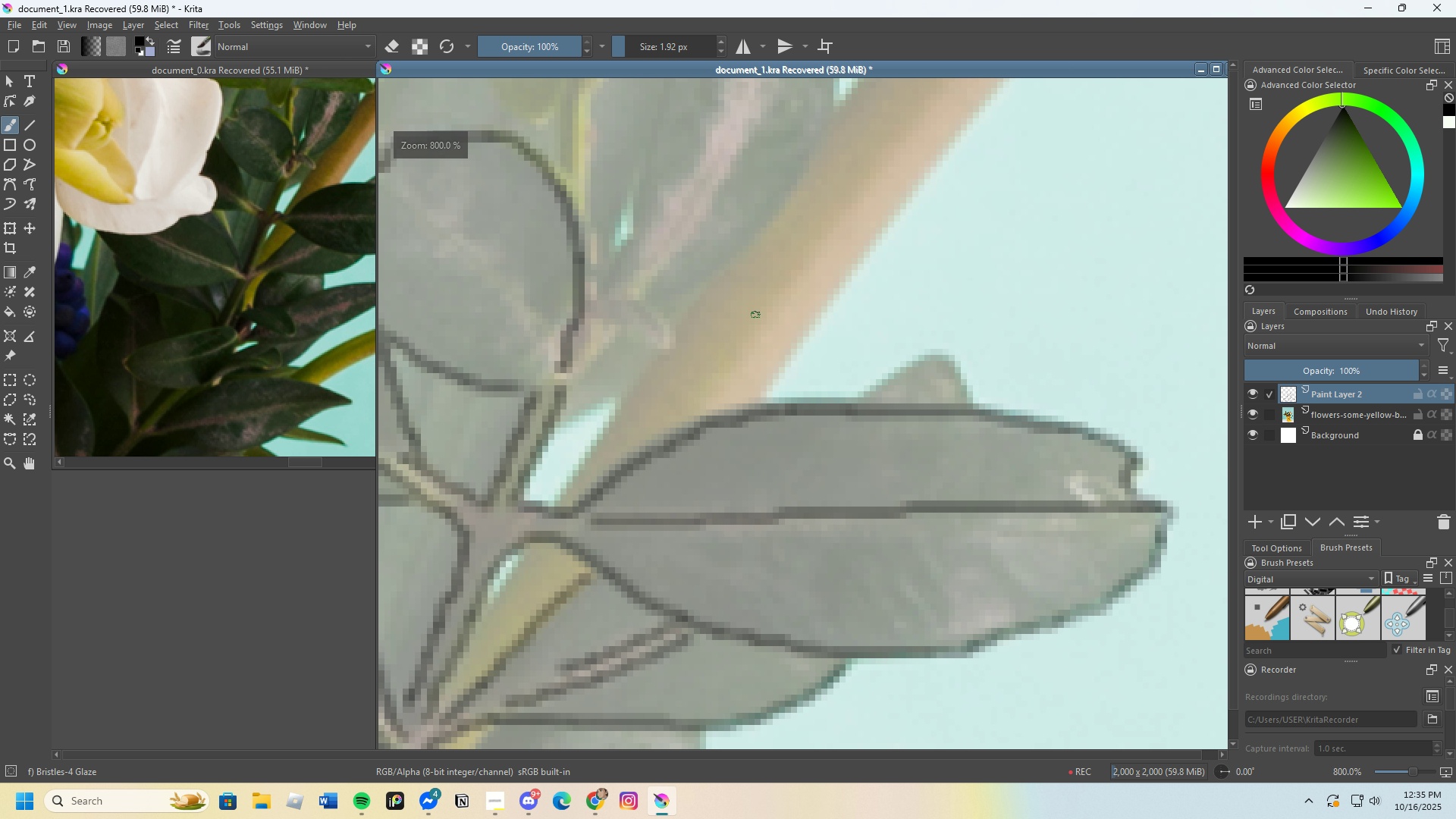 
scroll: coordinate [910, 351], scroll_direction: down, amount: 2.0
 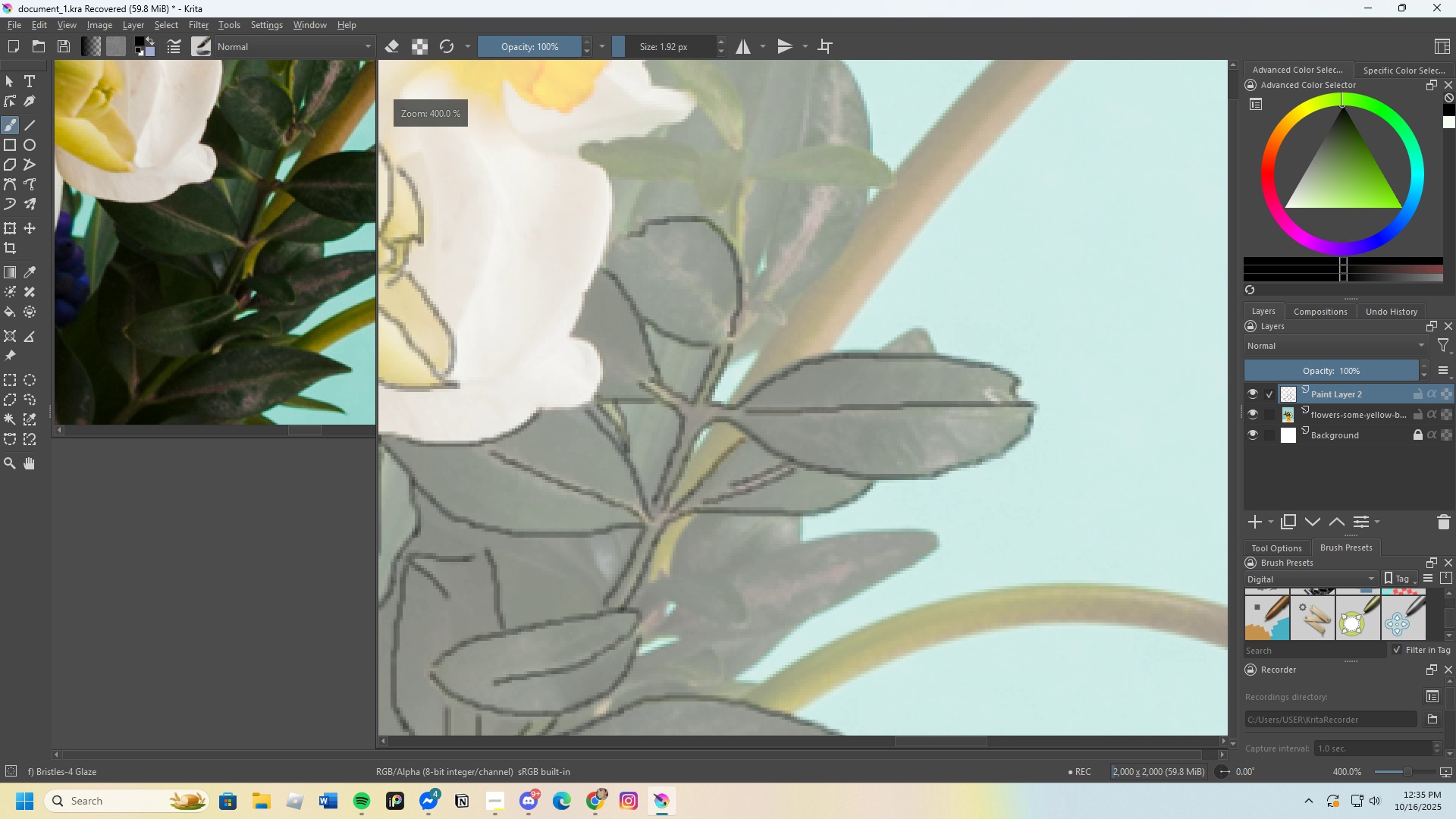 
scroll: coordinate [657, 290], scroll_direction: up, amount: 2.0
 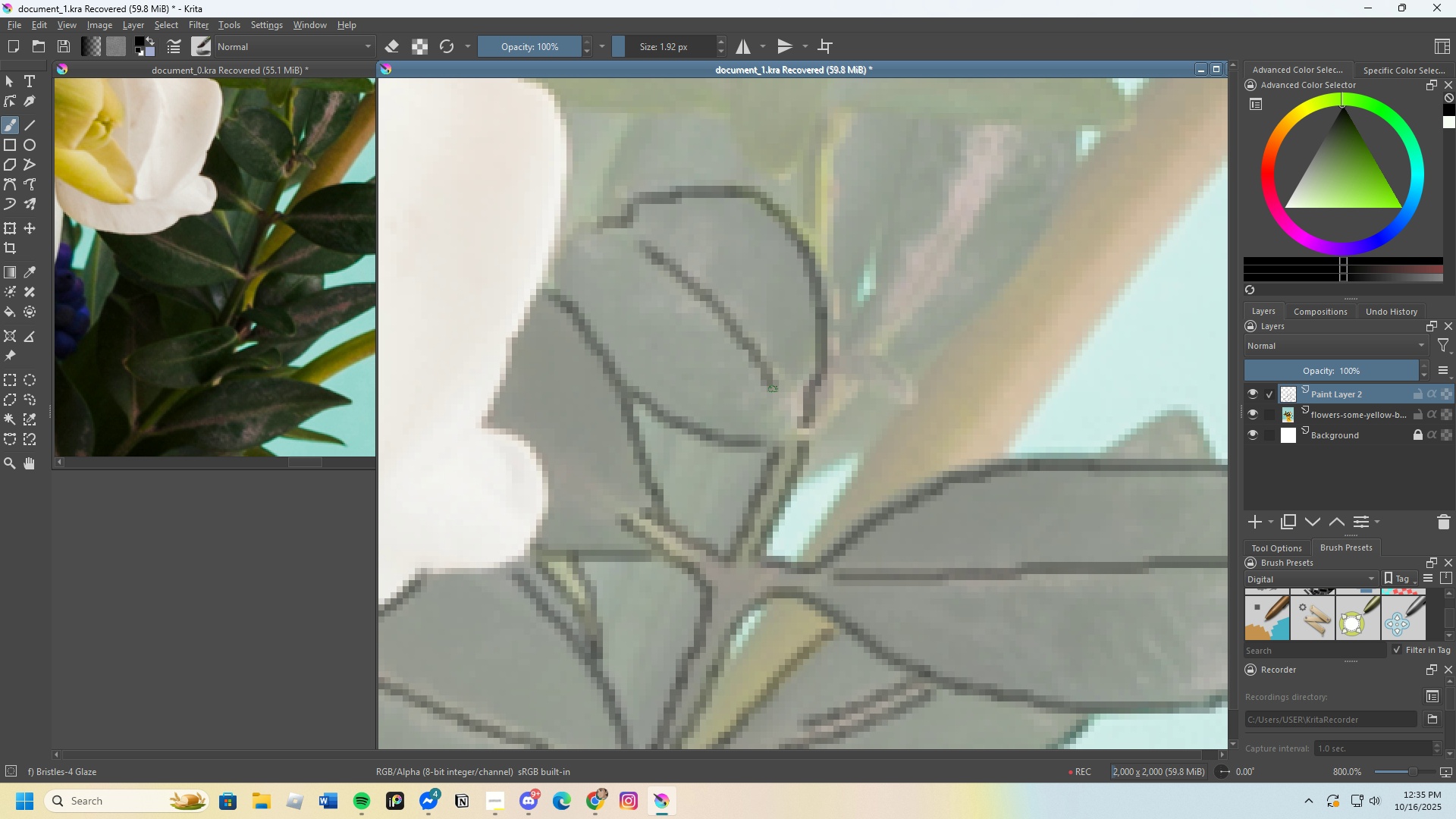 
scroll: coordinate [755, 410], scroll_direction: down, amount: 2.0
 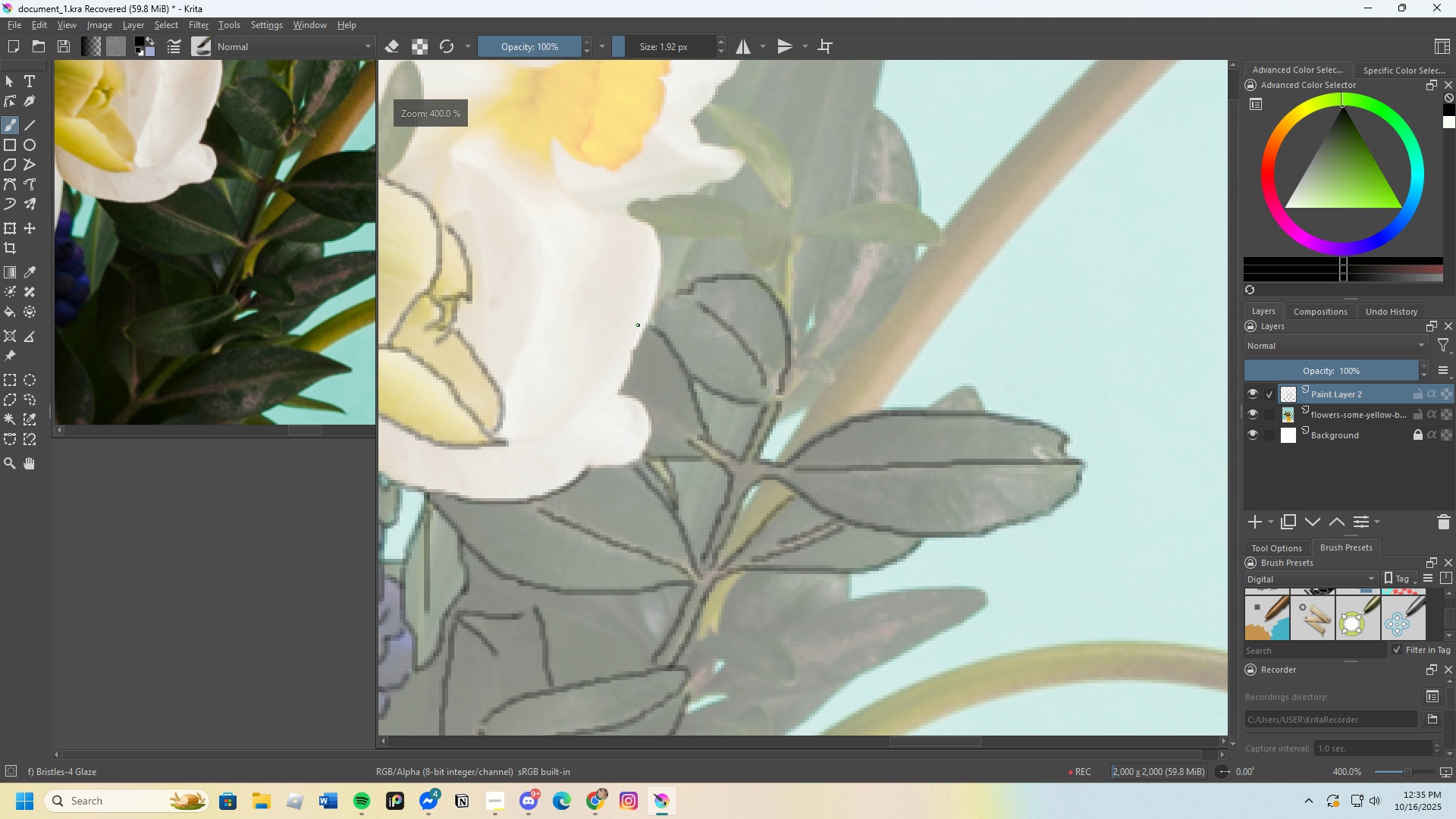 
scroll: coordinate [632, 290], scroll_direction: up, amount: 2.0
 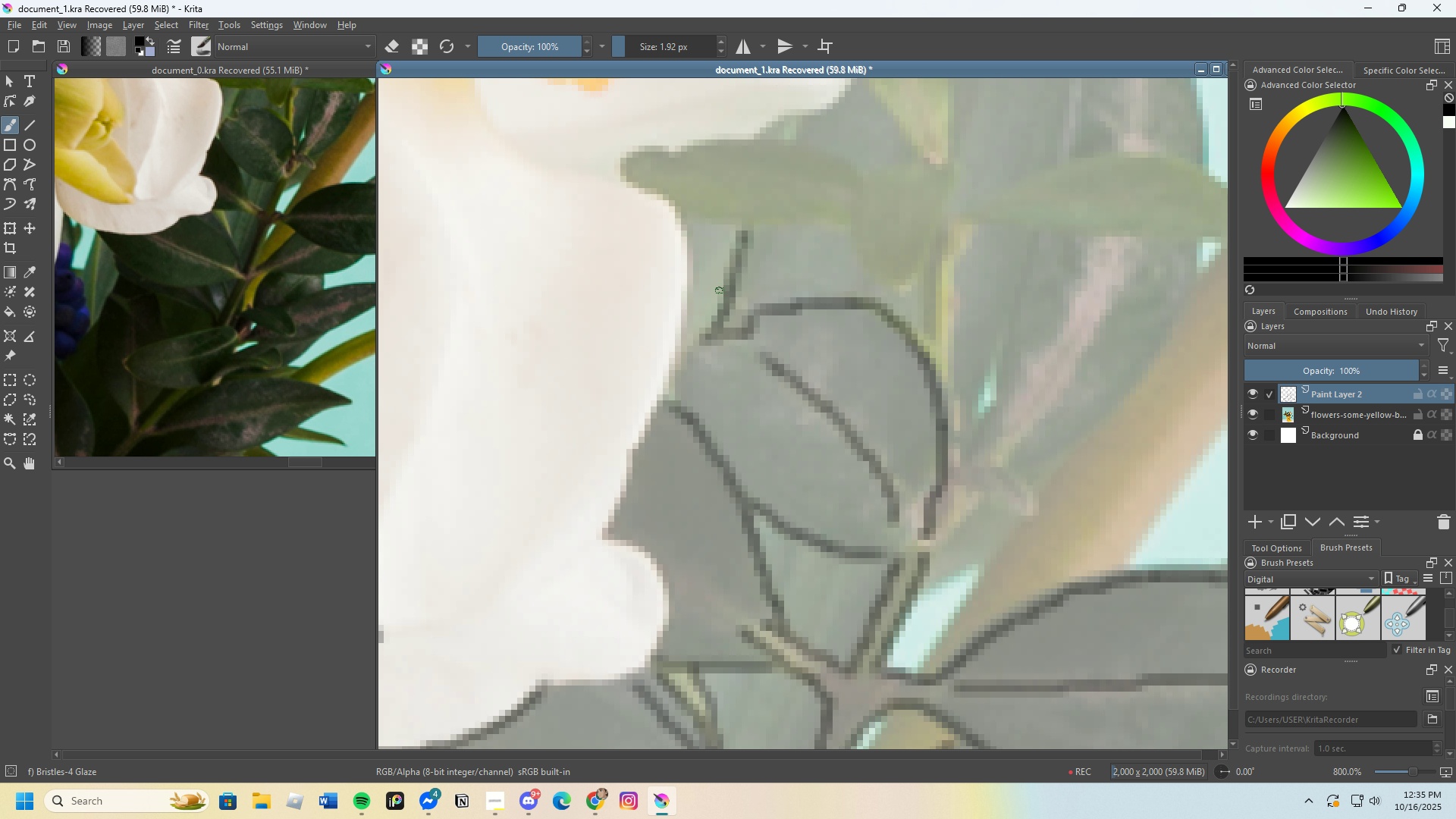 
key(Control+Z)
 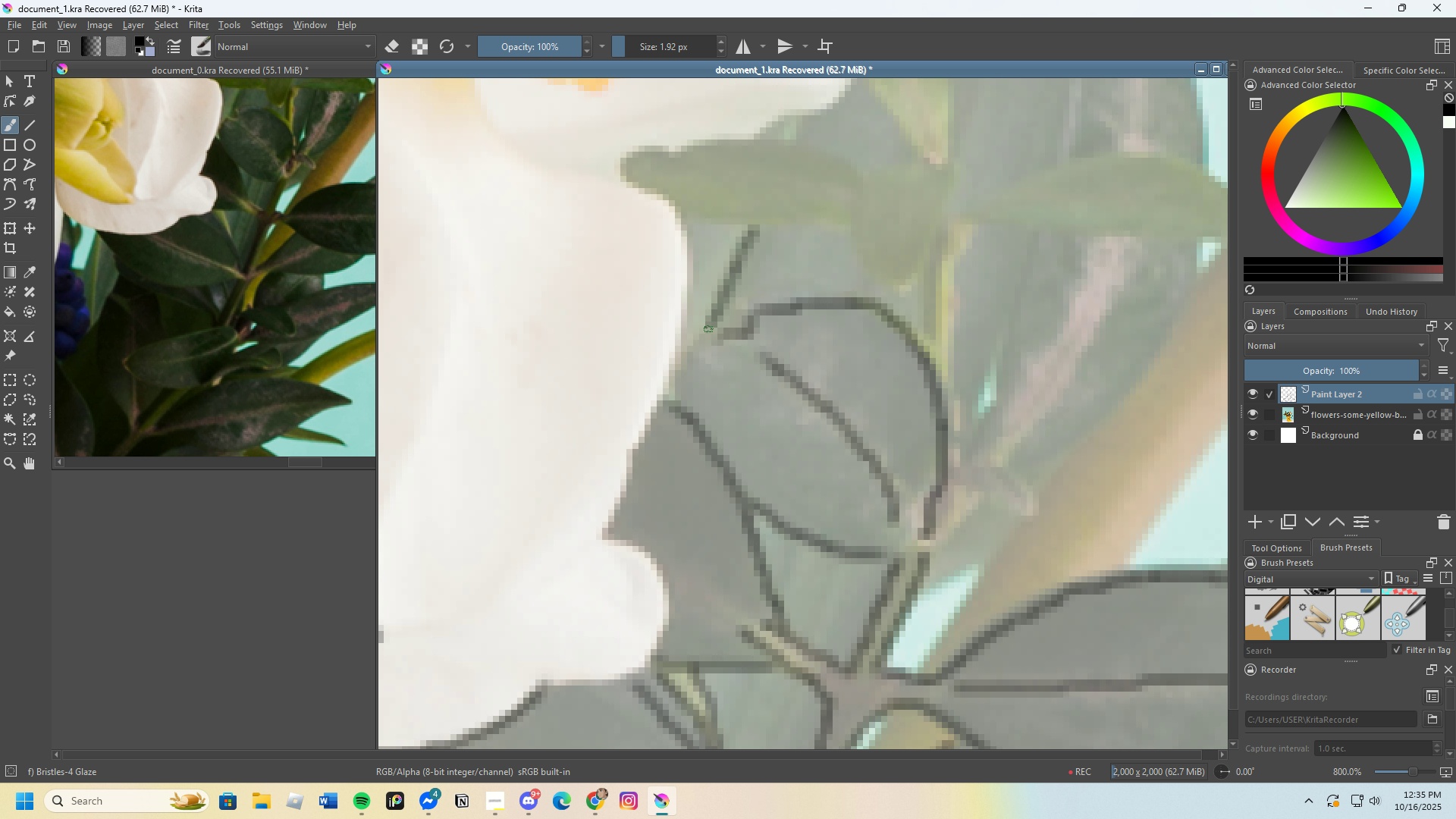 
scroll: coordinate [752, 251], scroll_direction: up, amount: 1.0
 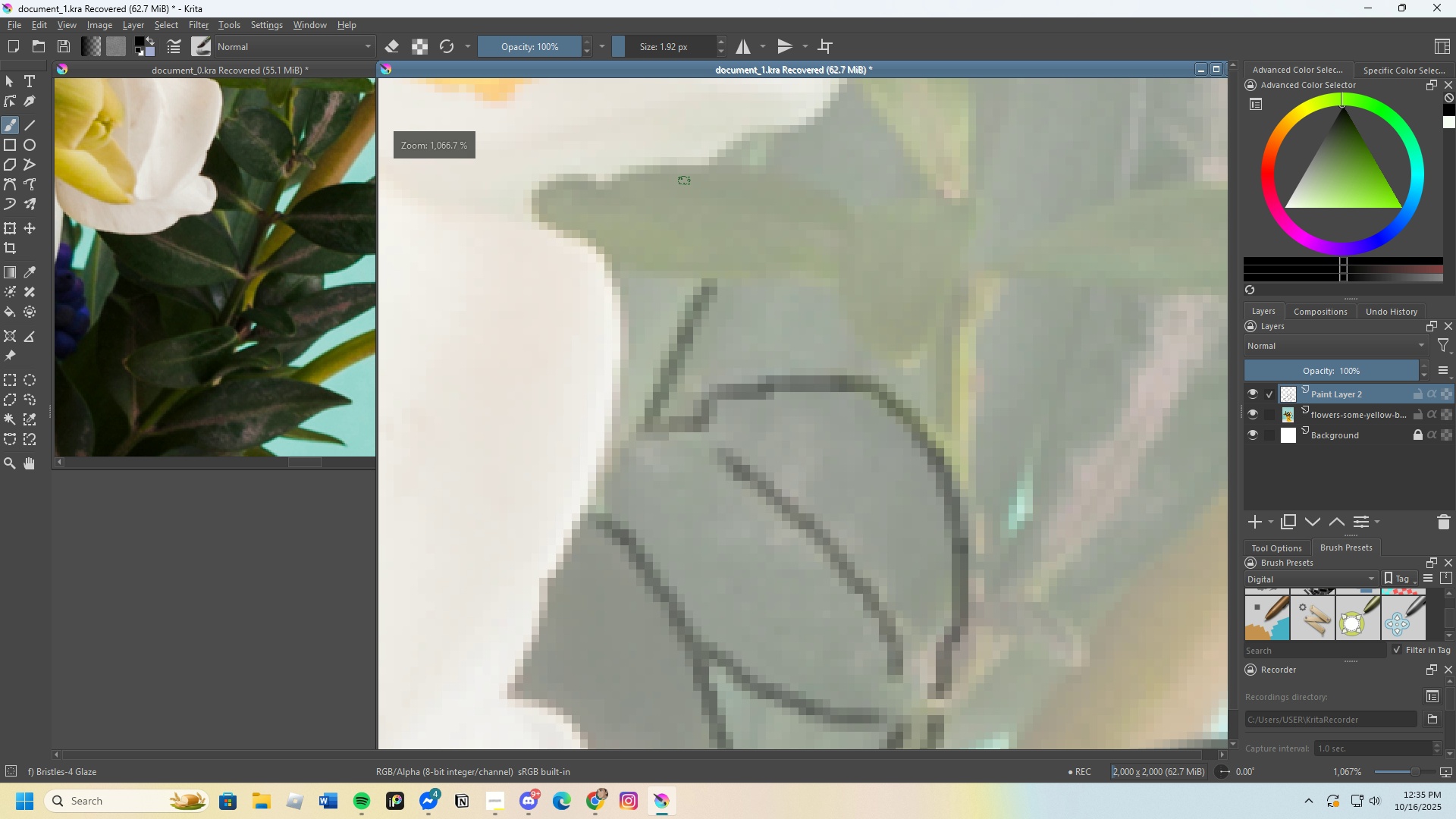 
scroll: coordinate [685, 169], scroll_direction: none, amount: 0.0
 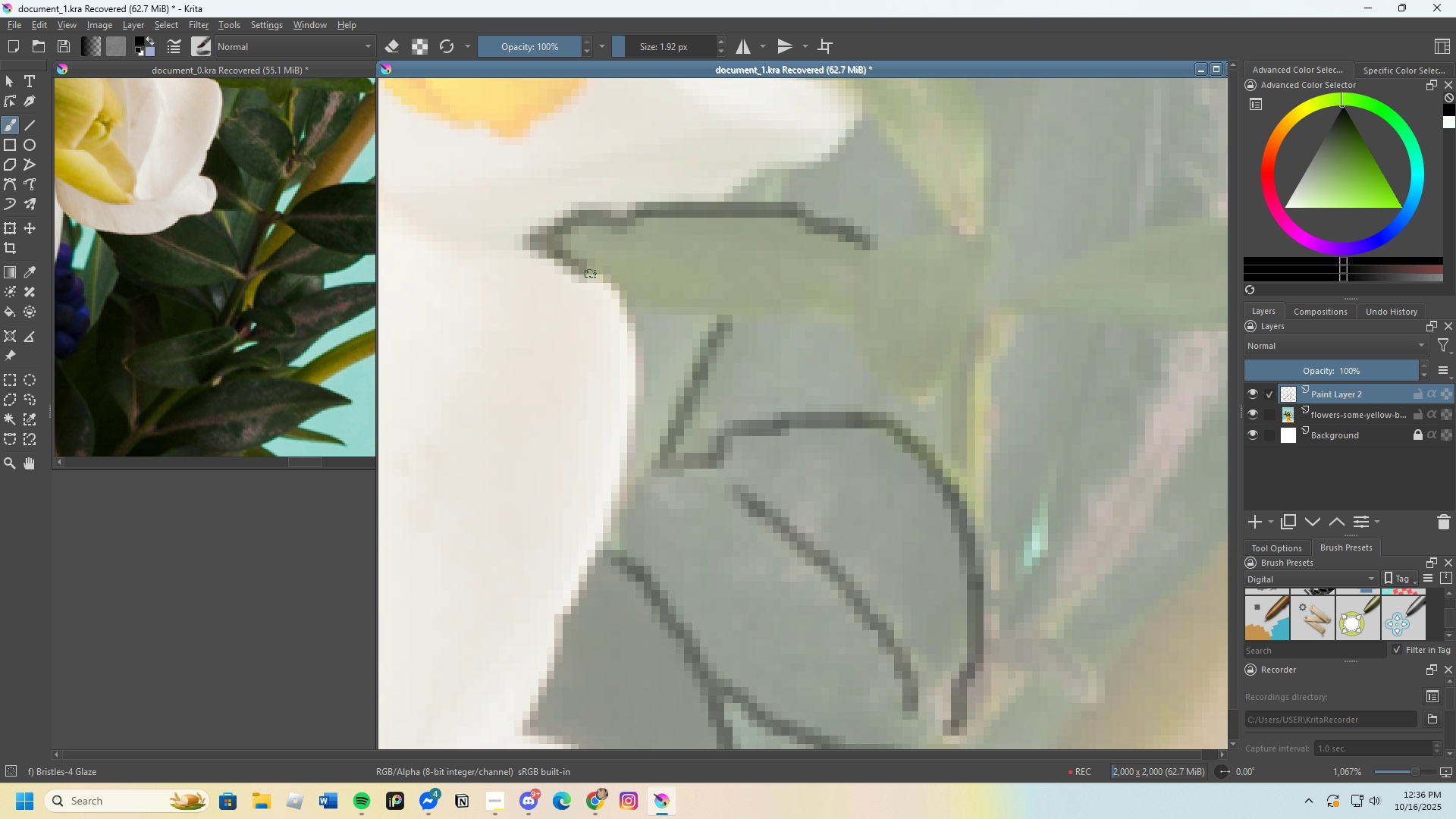 
wait(7.26)
 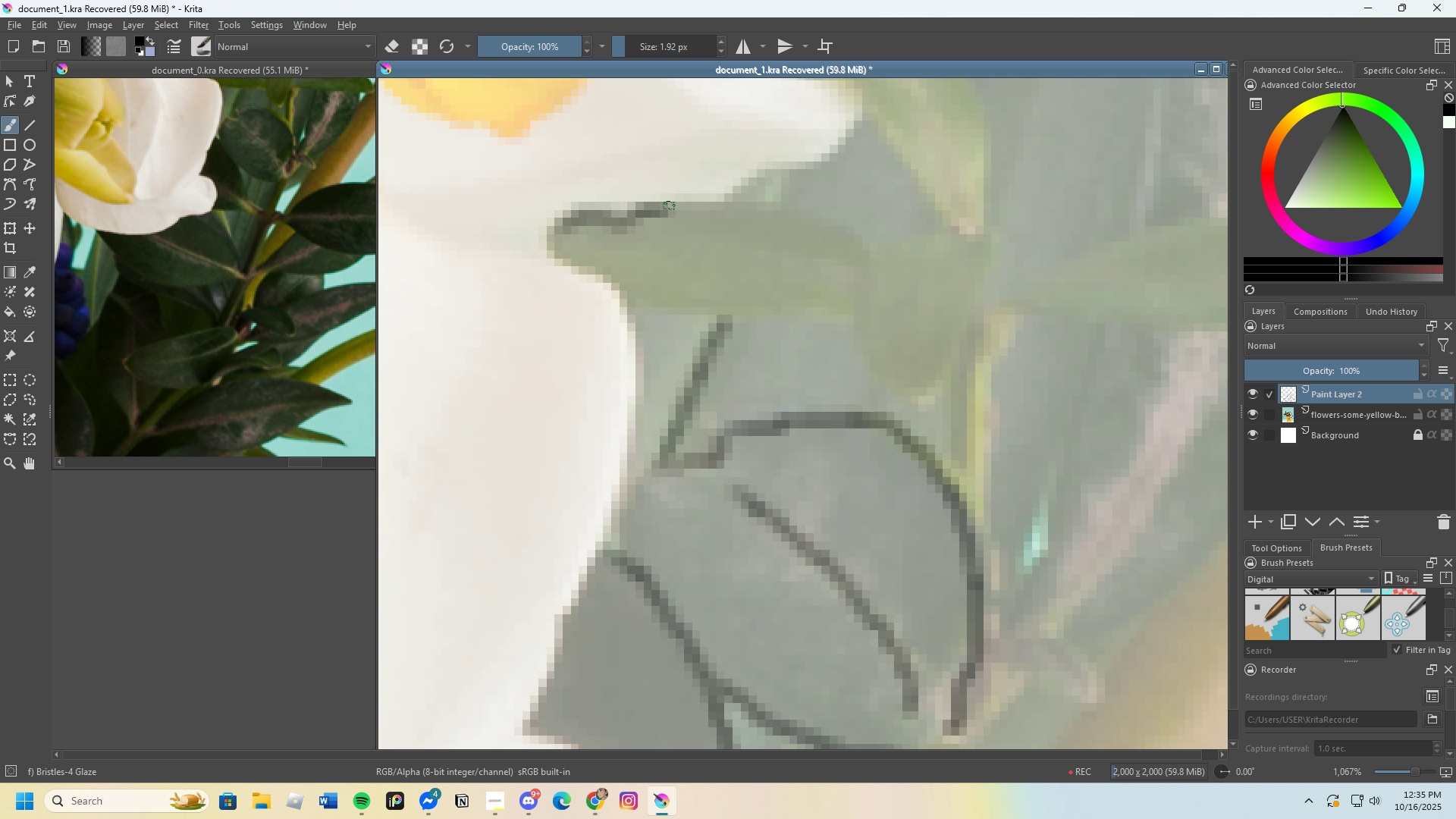 
scroll: coordinate [811, 296], scroll_direction: none, amount: 0.0
 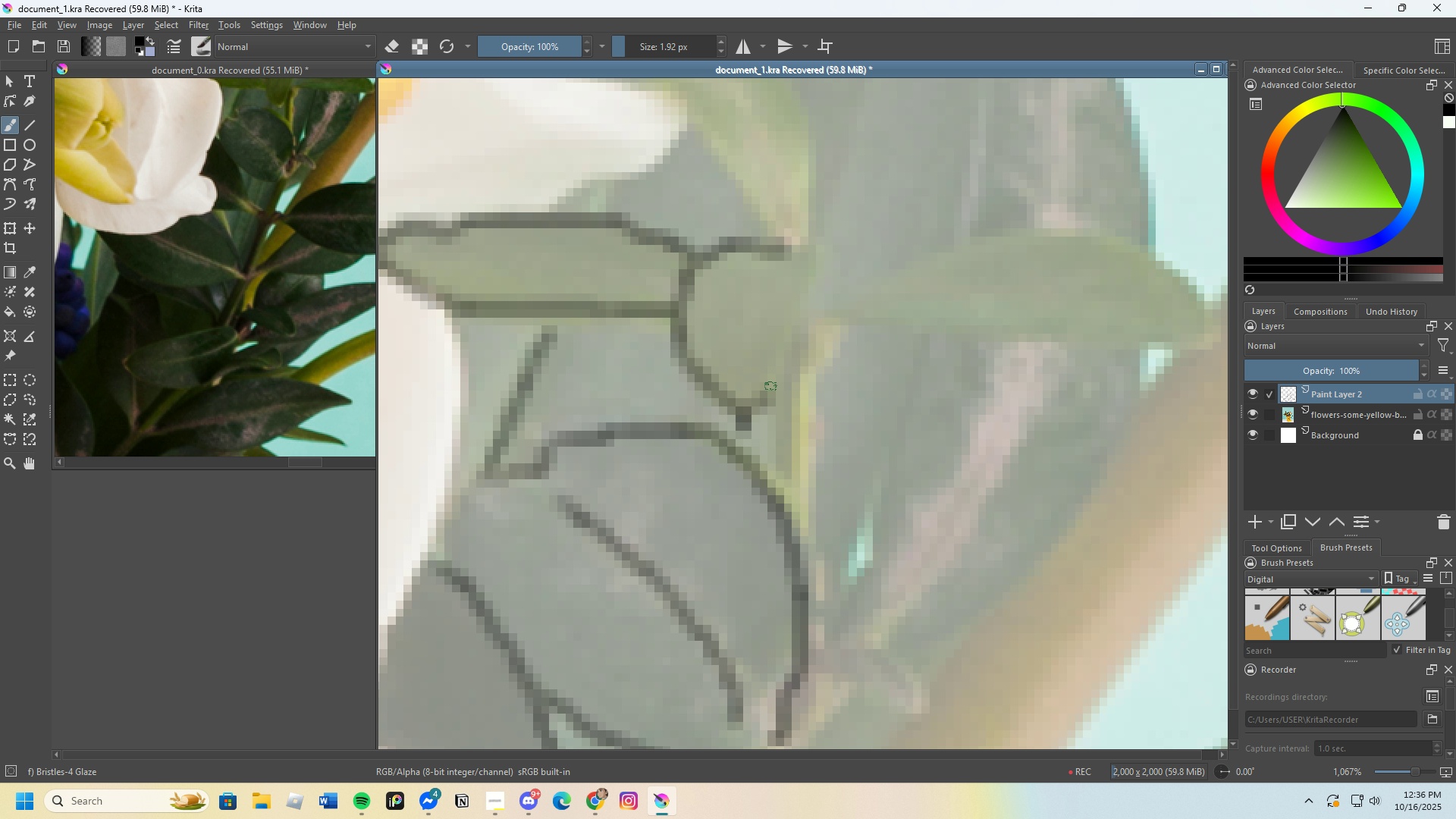 
wait(6.54)
 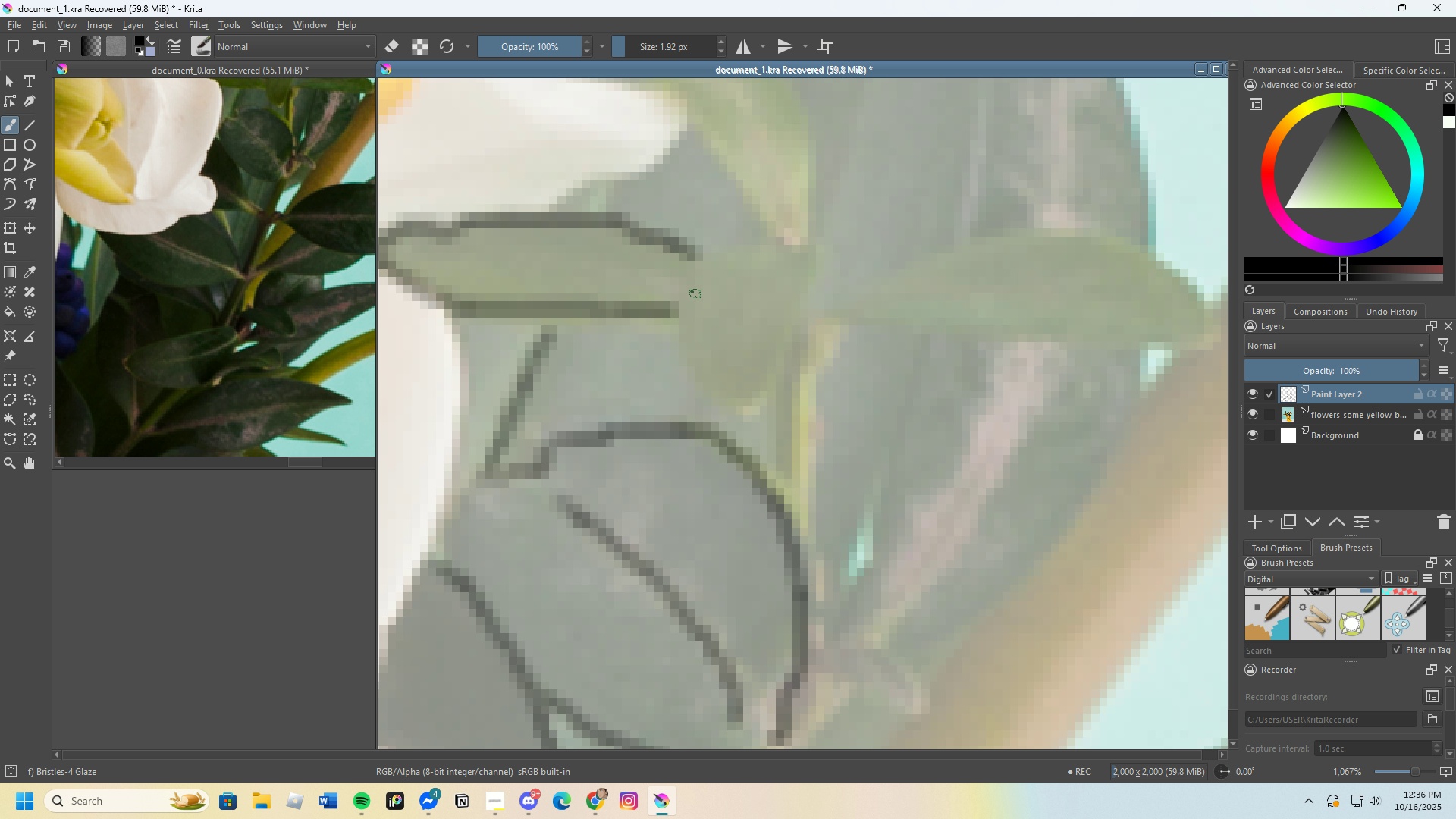 
scroll: coordinate [851, 266], scroll_direction: none, amount: 0.0
 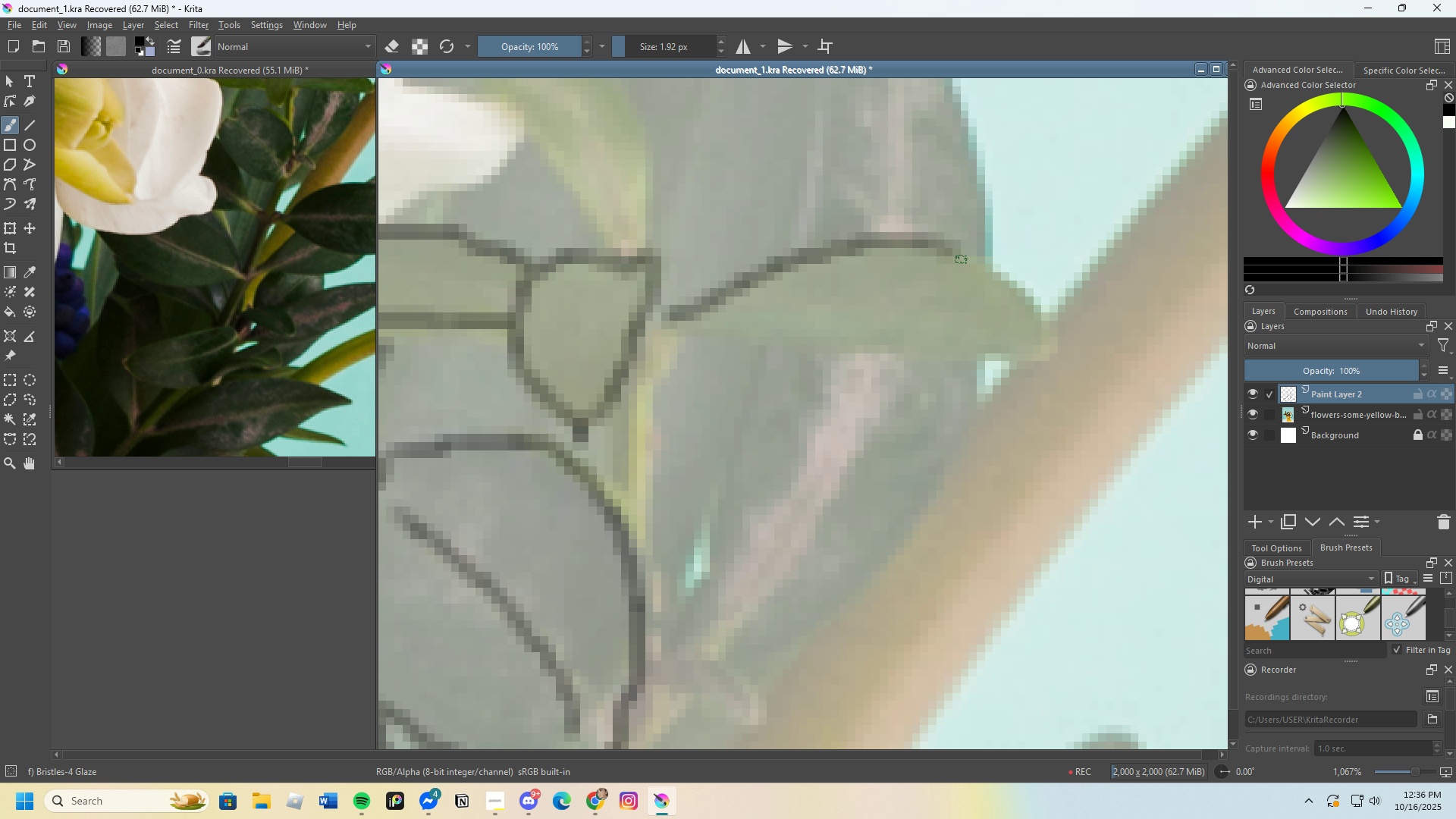 
key(Control+Z)
 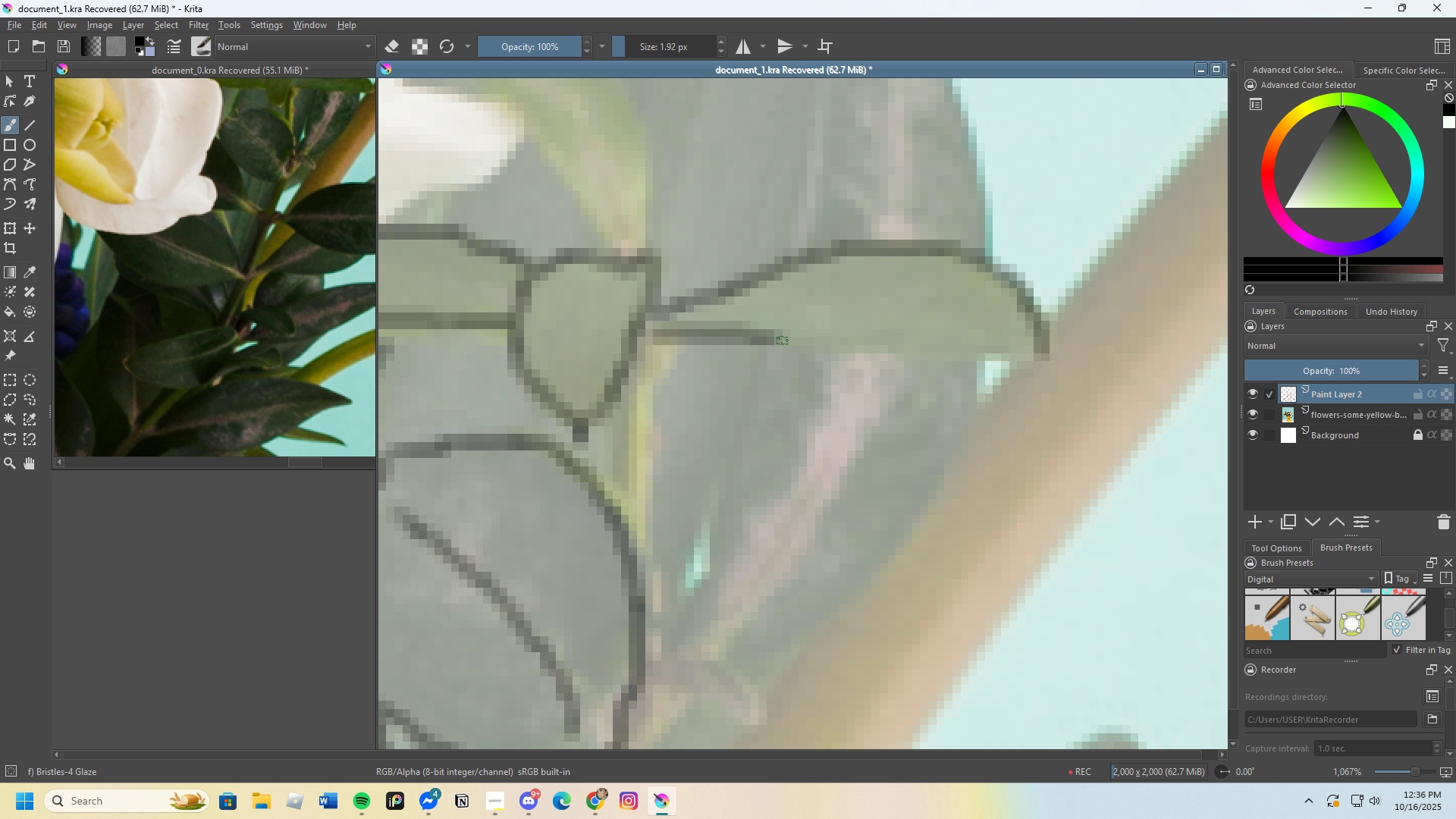 
wait(6.49)
 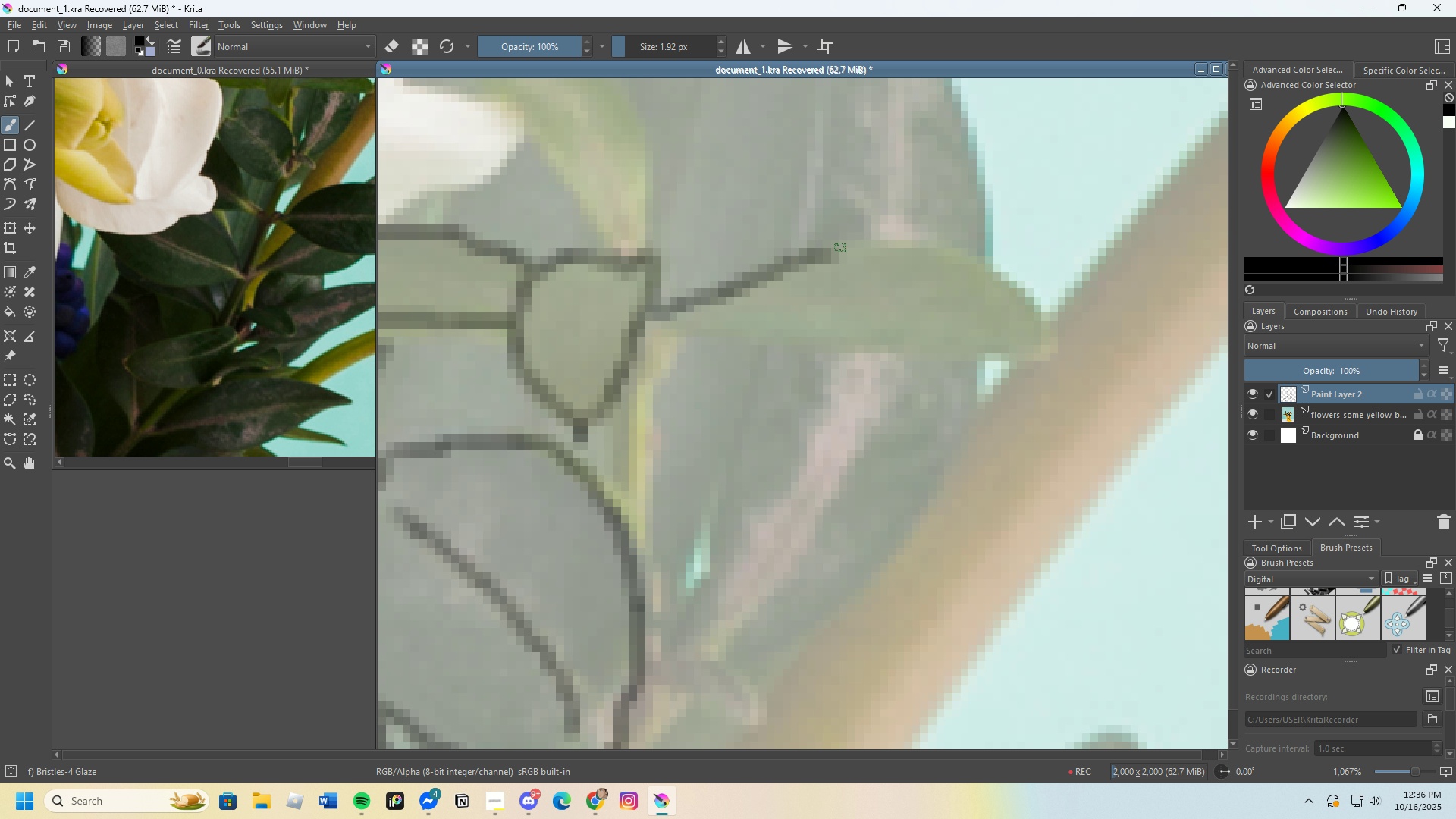 
scroll: coordinate [751, 395], scroll_direction: up, amount: 1.0
 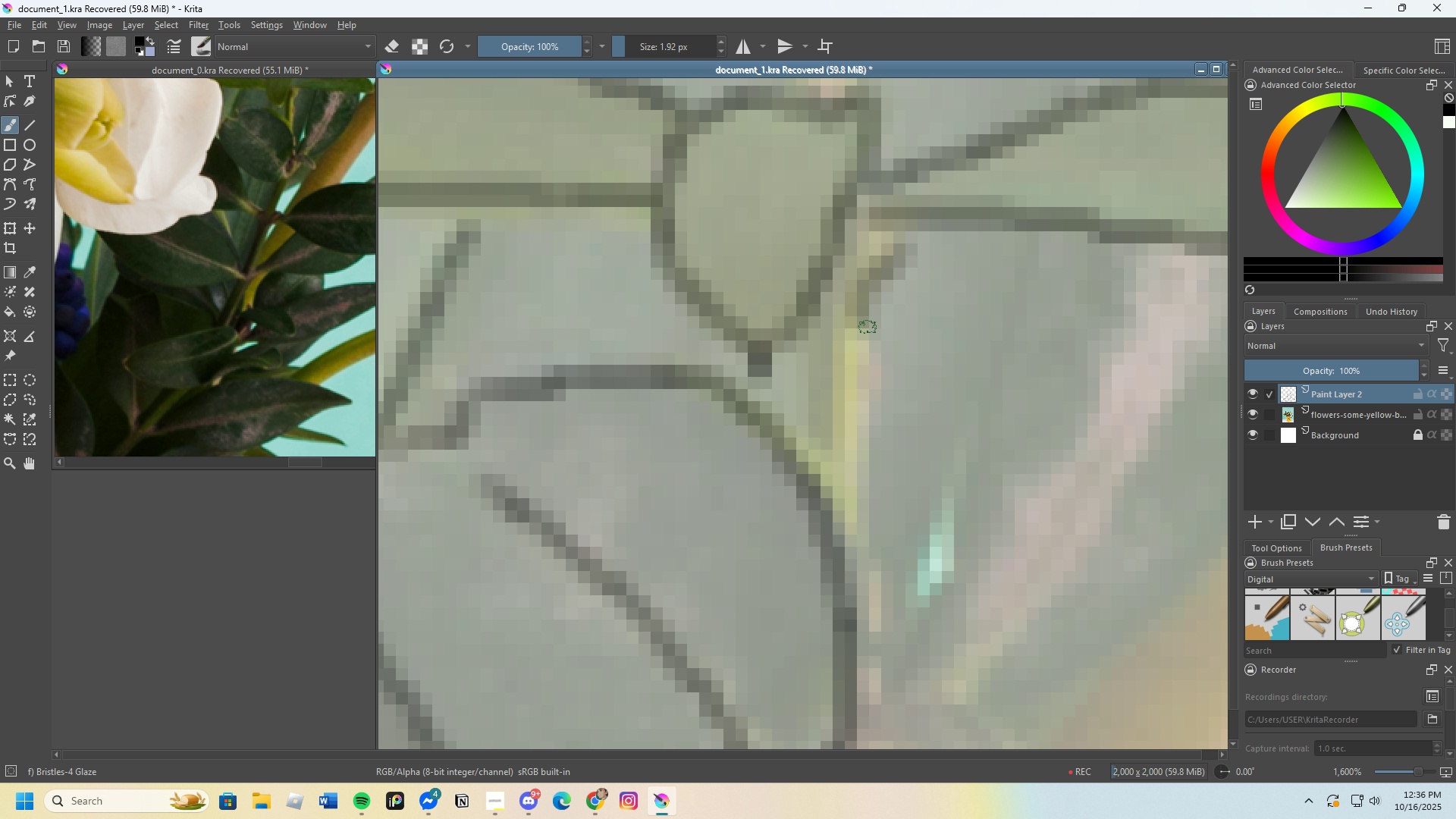 
key(Control+Z)
 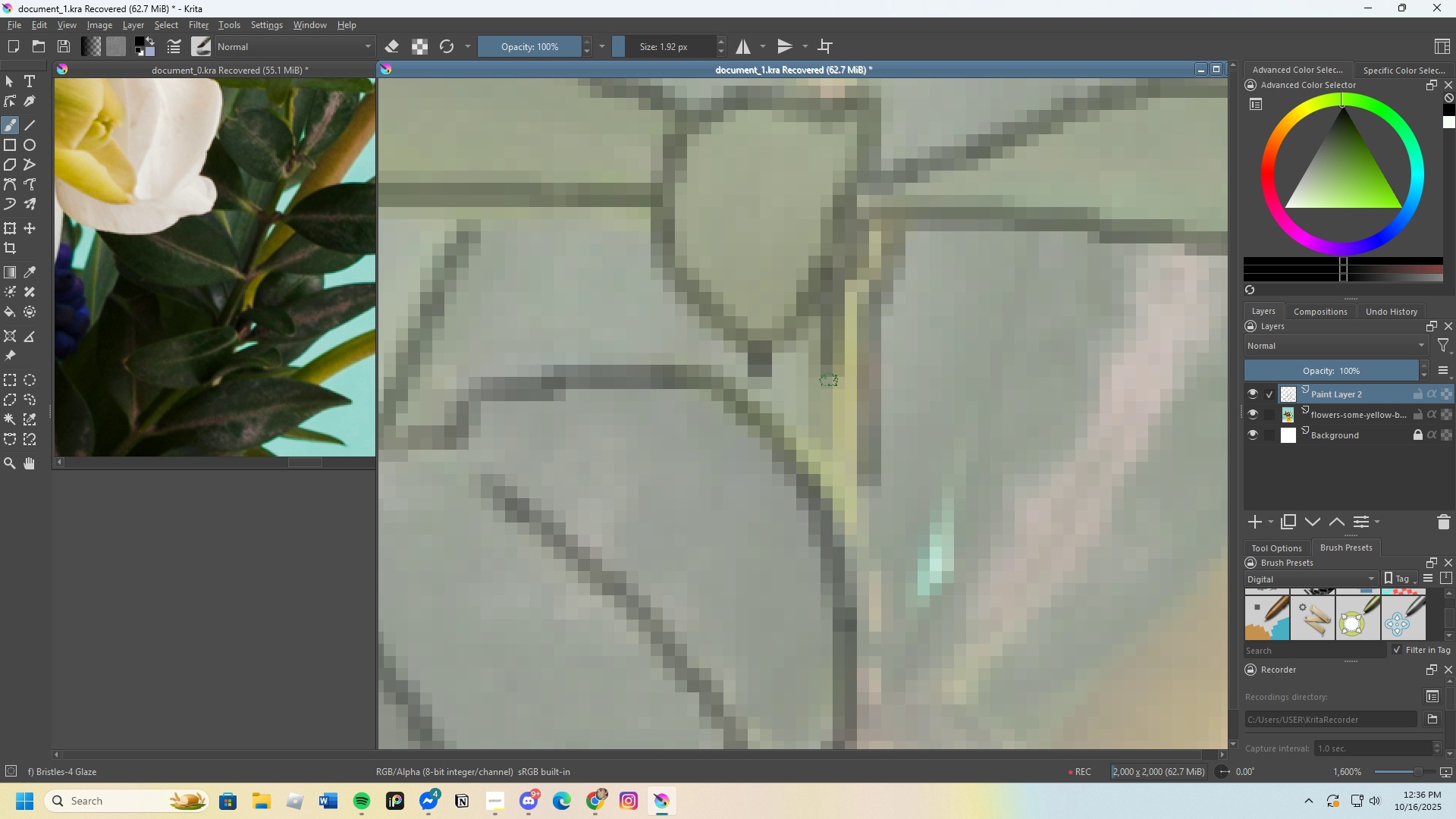 
wait(5.94)
 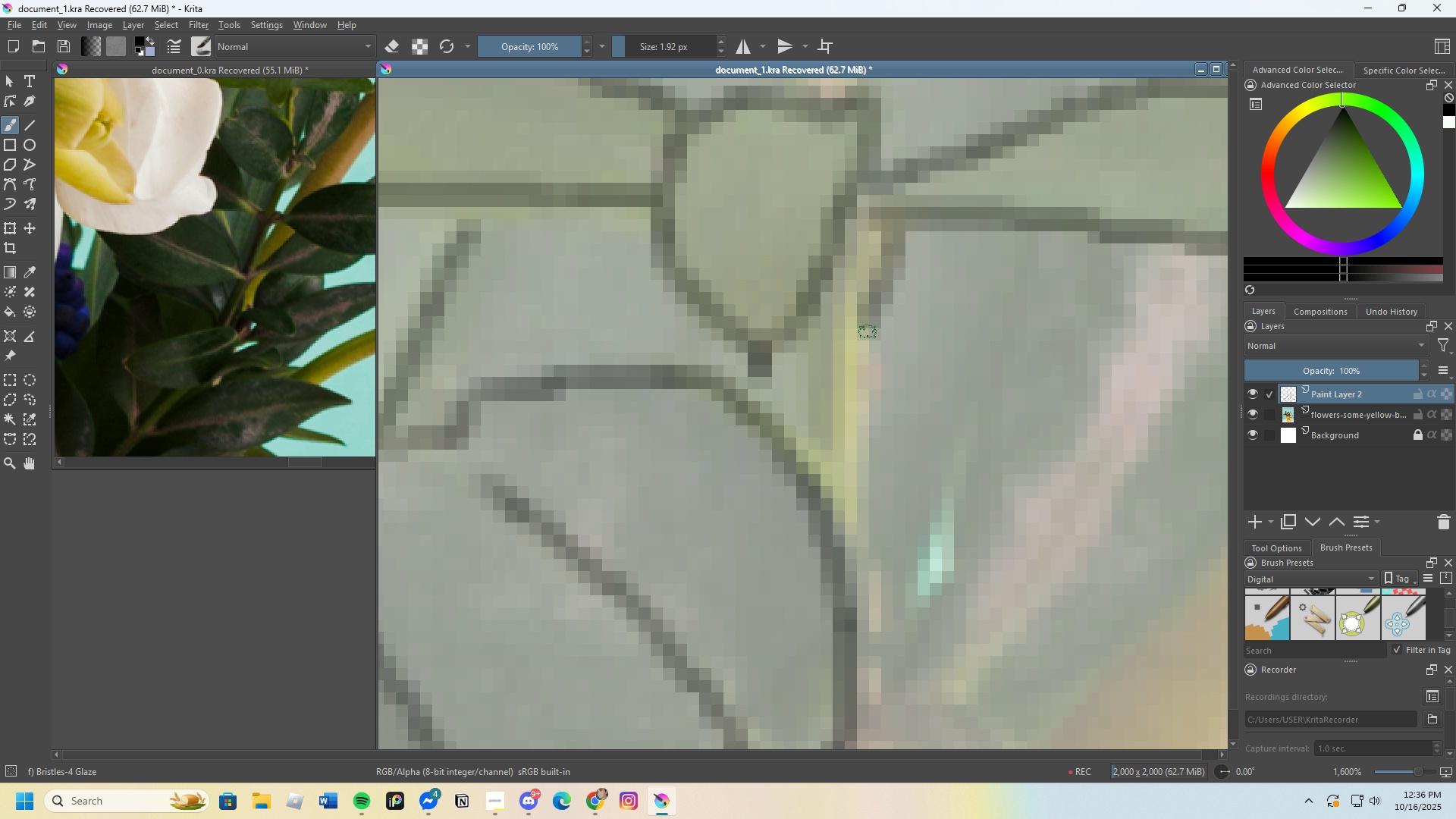 
scroll: coordinate [815, 388], scroll_direction: down, amount: 1.0
 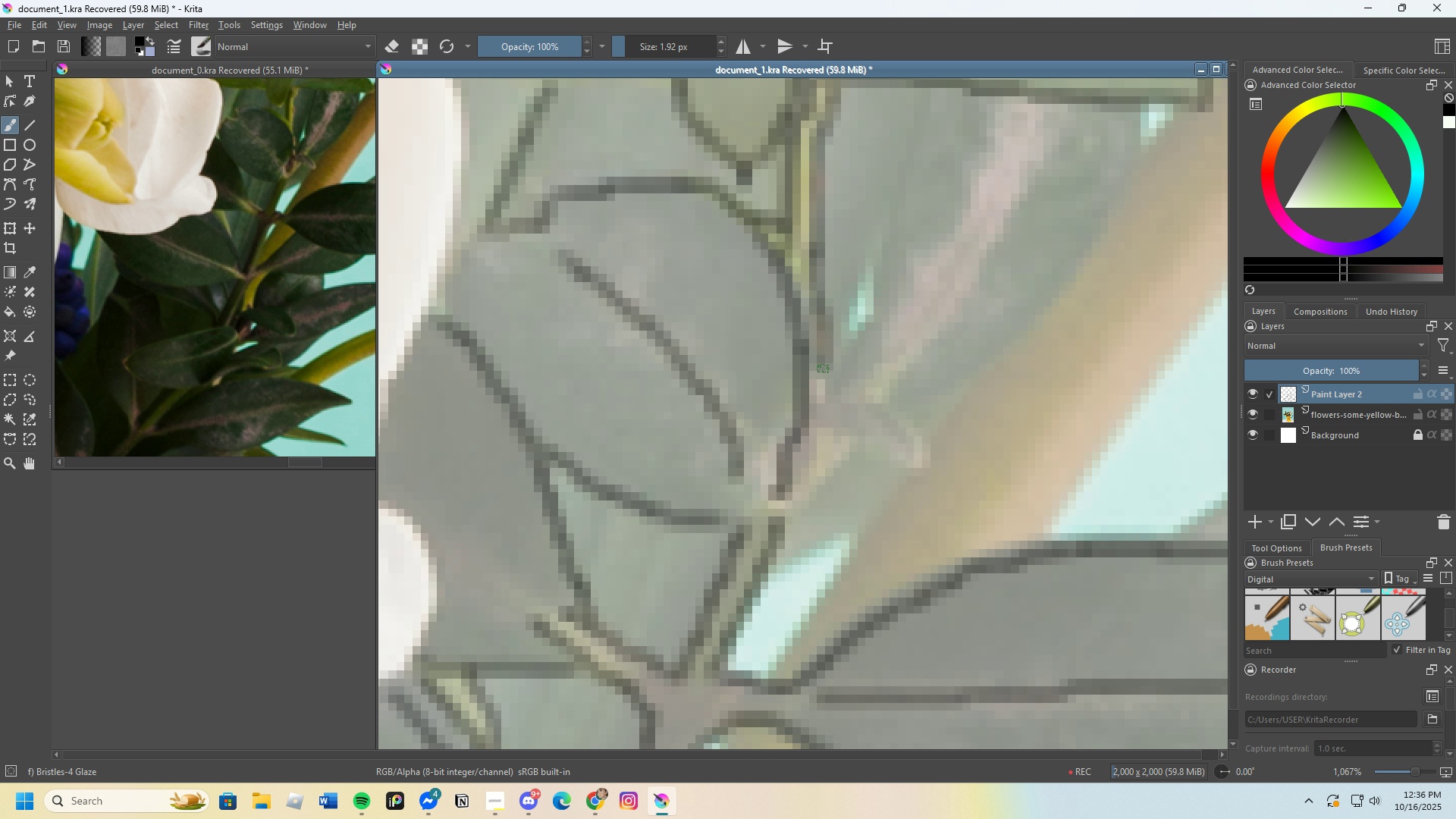 
scroll: coordinate [811, 428], scroll_direction: none, amount: 0.0
 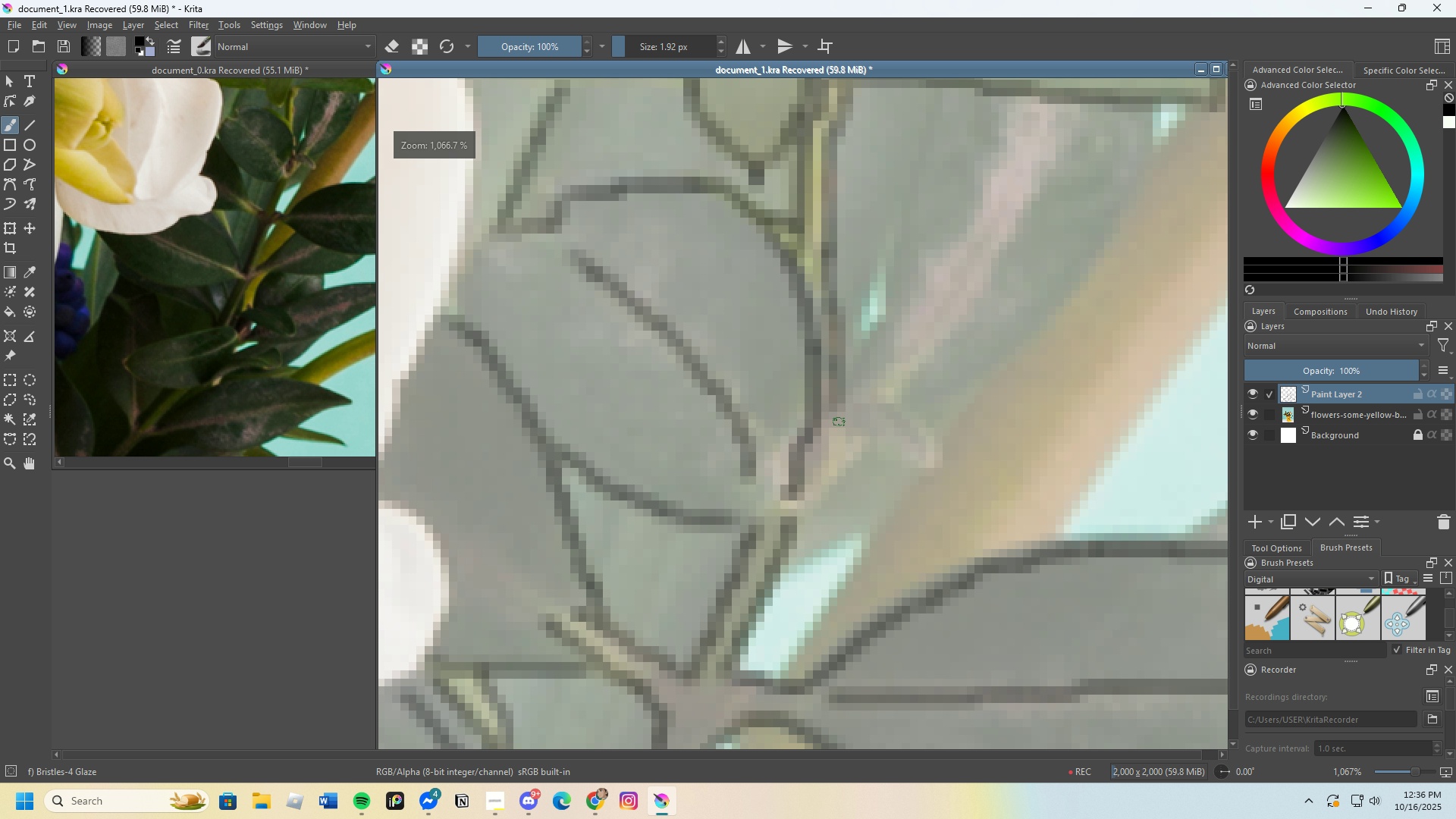 
scroll: coordinate [802, 435], scroll_direction: down, amount: 4.0
 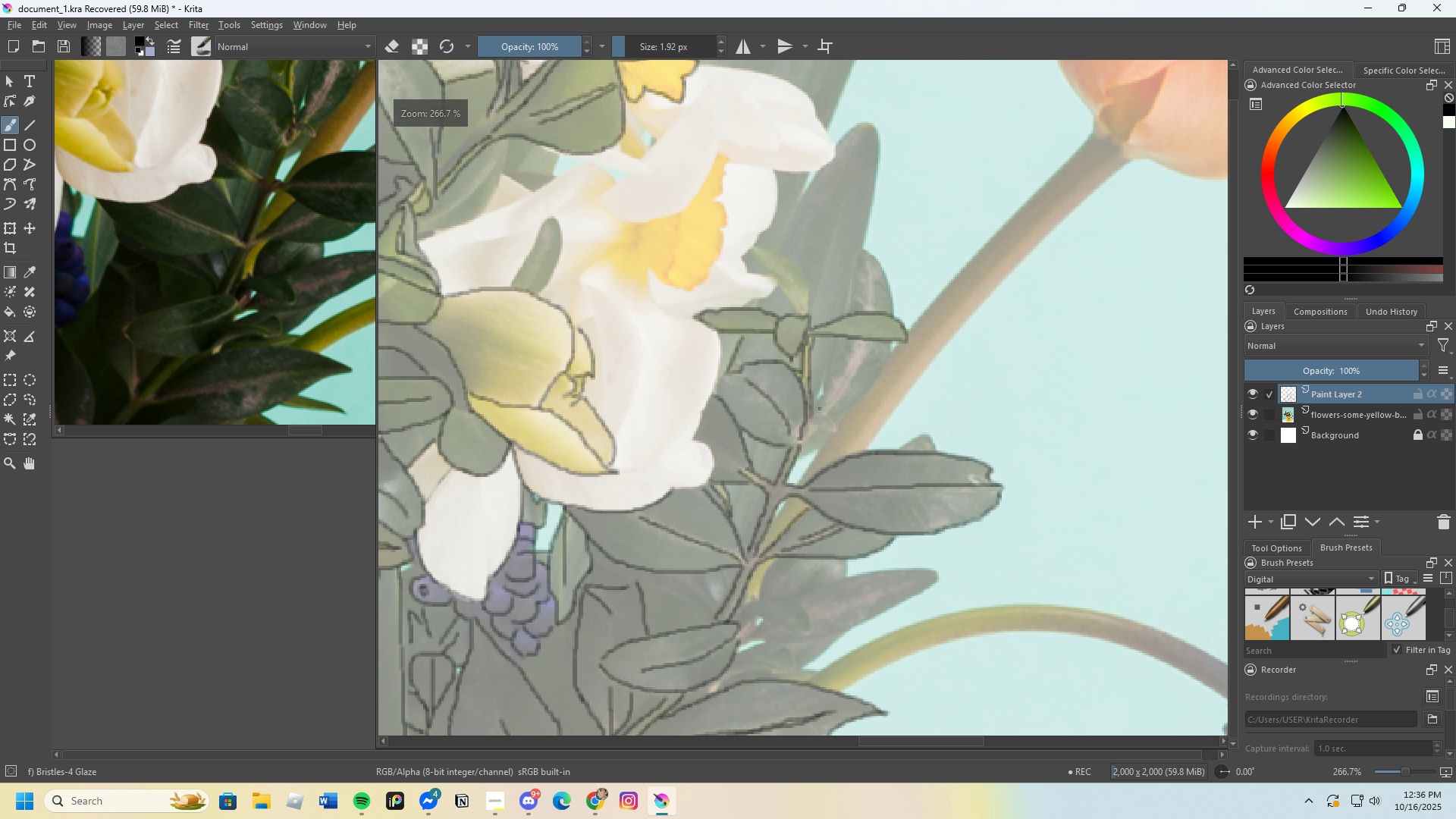 
scroll: coordinate [800, 231], scroll_direction: up, amount: 4.0
 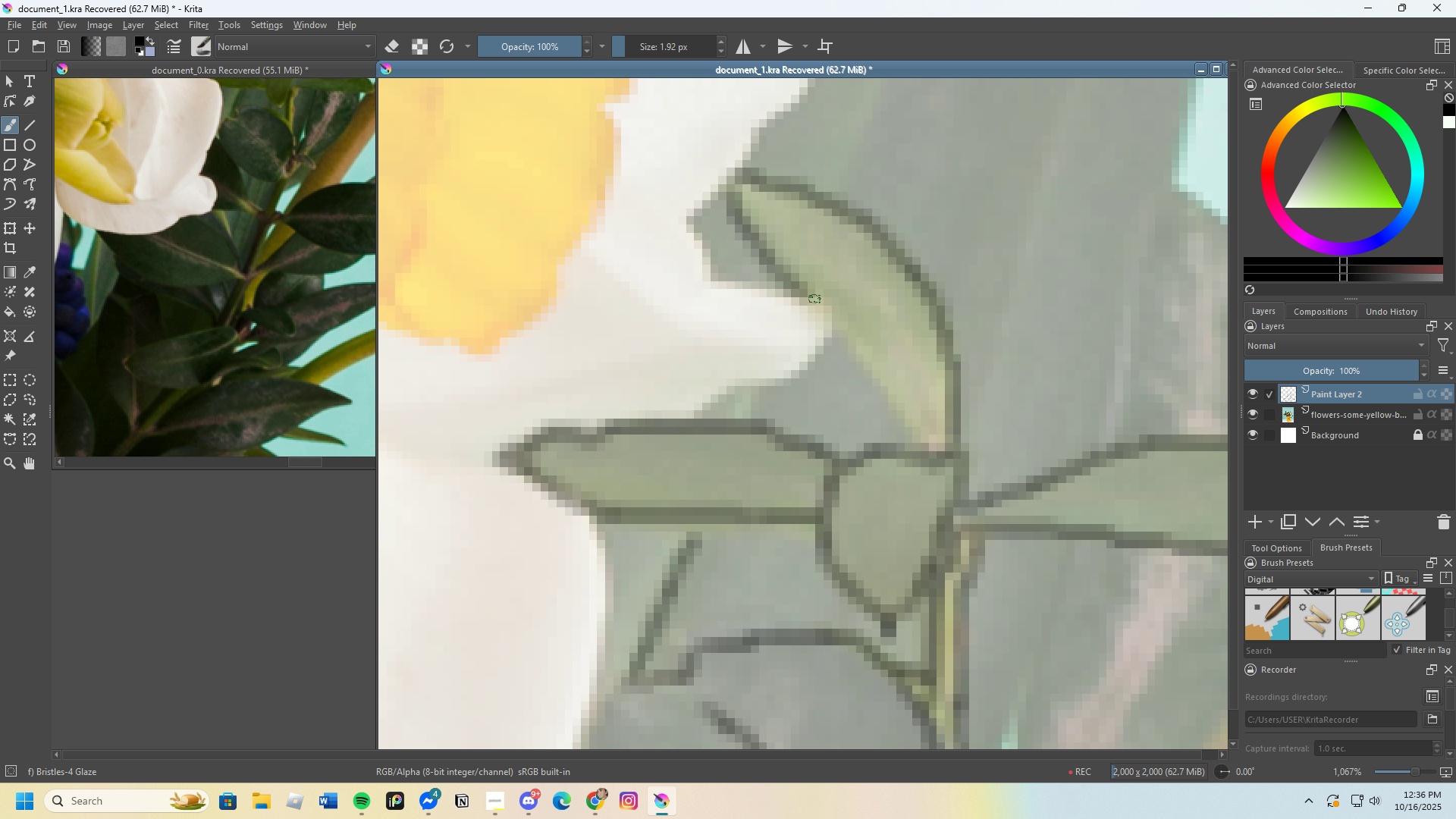 
wait(7.85)
 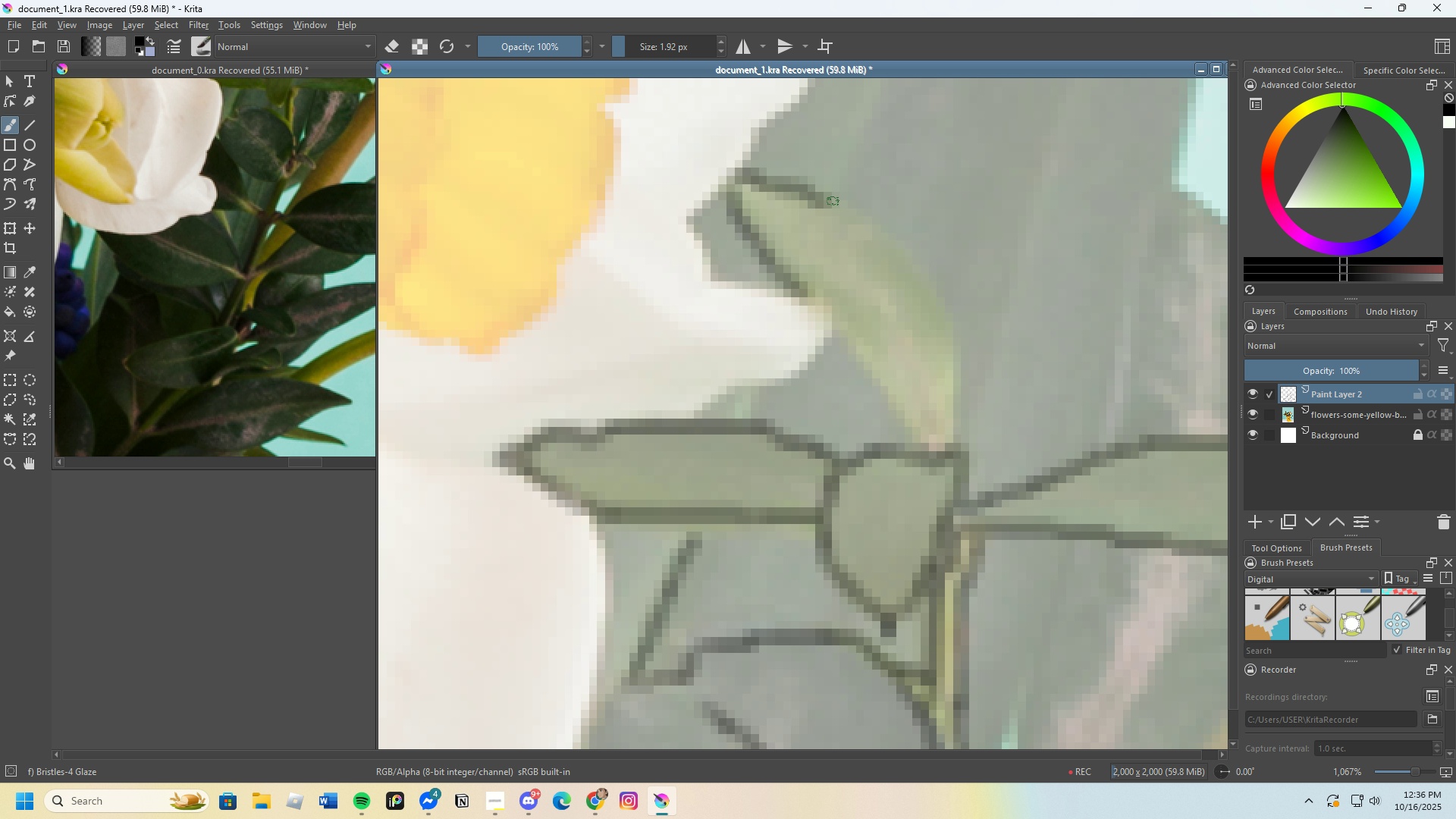 
scroll: coordinate [813, 313], scroll_direction: down, amount: 4.0
 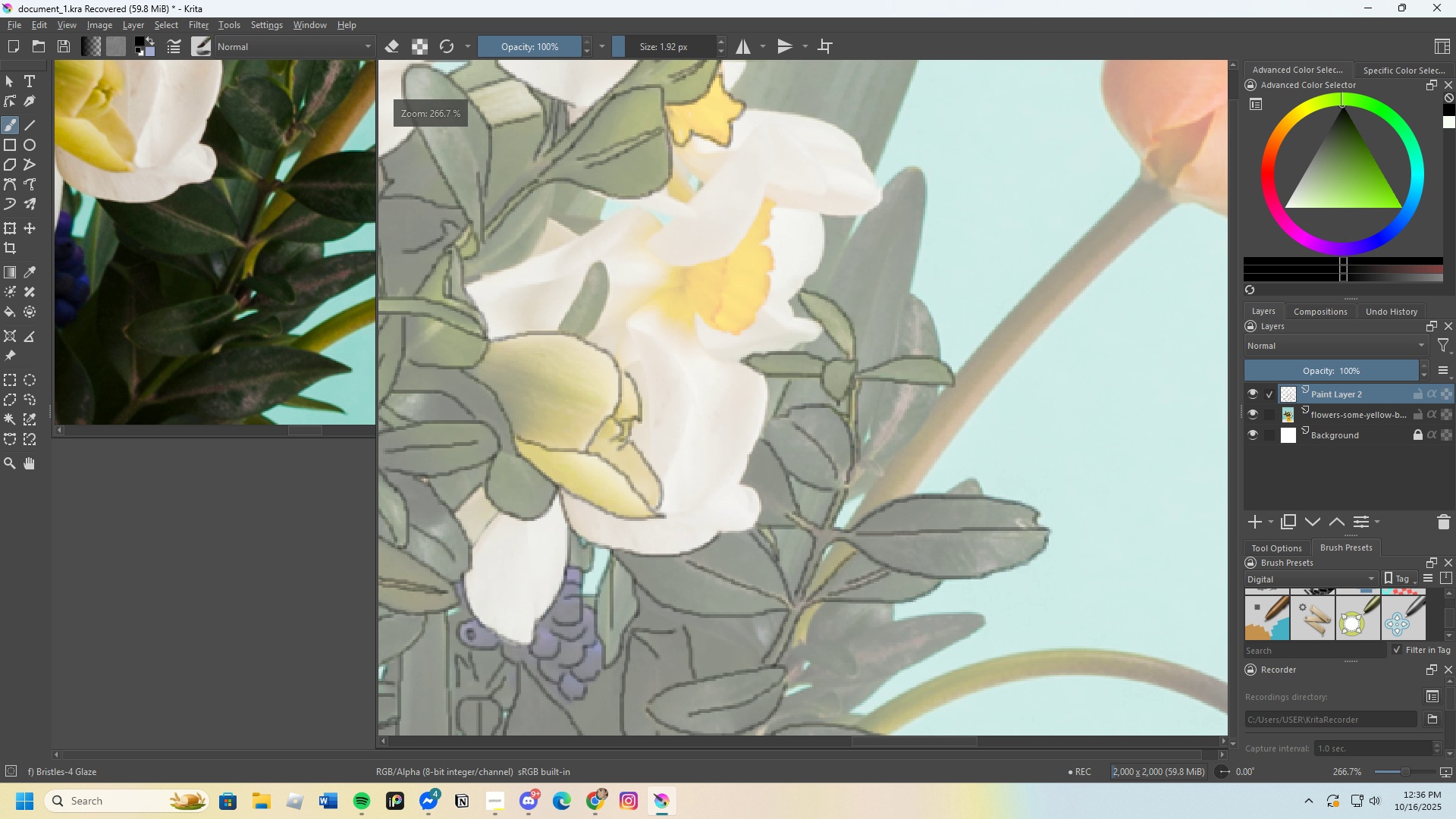 
scroll: coordinate [883, 432], scroll_direction: up, amount: 2.0
 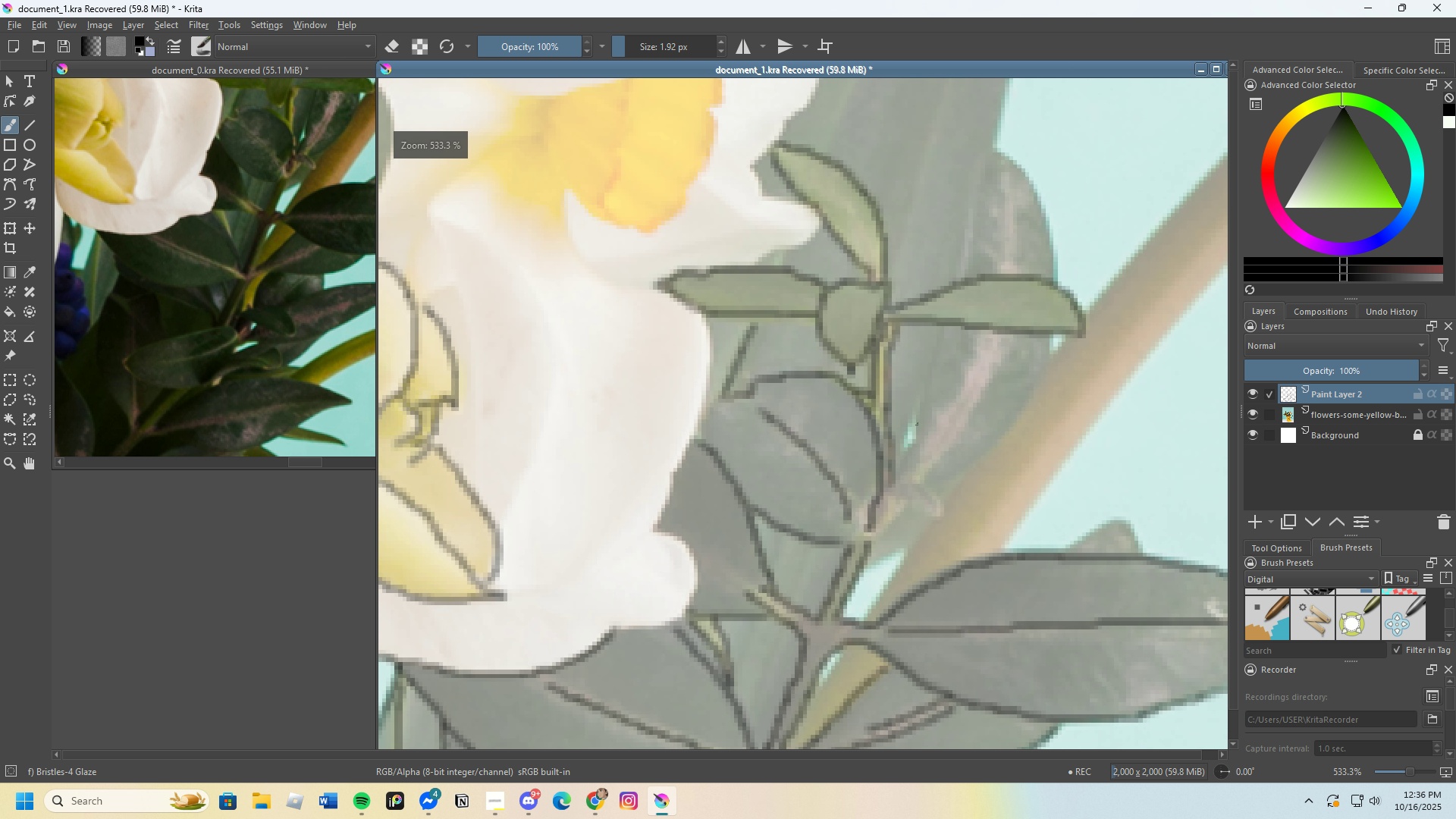 
scroll: coordinate [986, 423], scroll_direction: down, amount: 3.0
 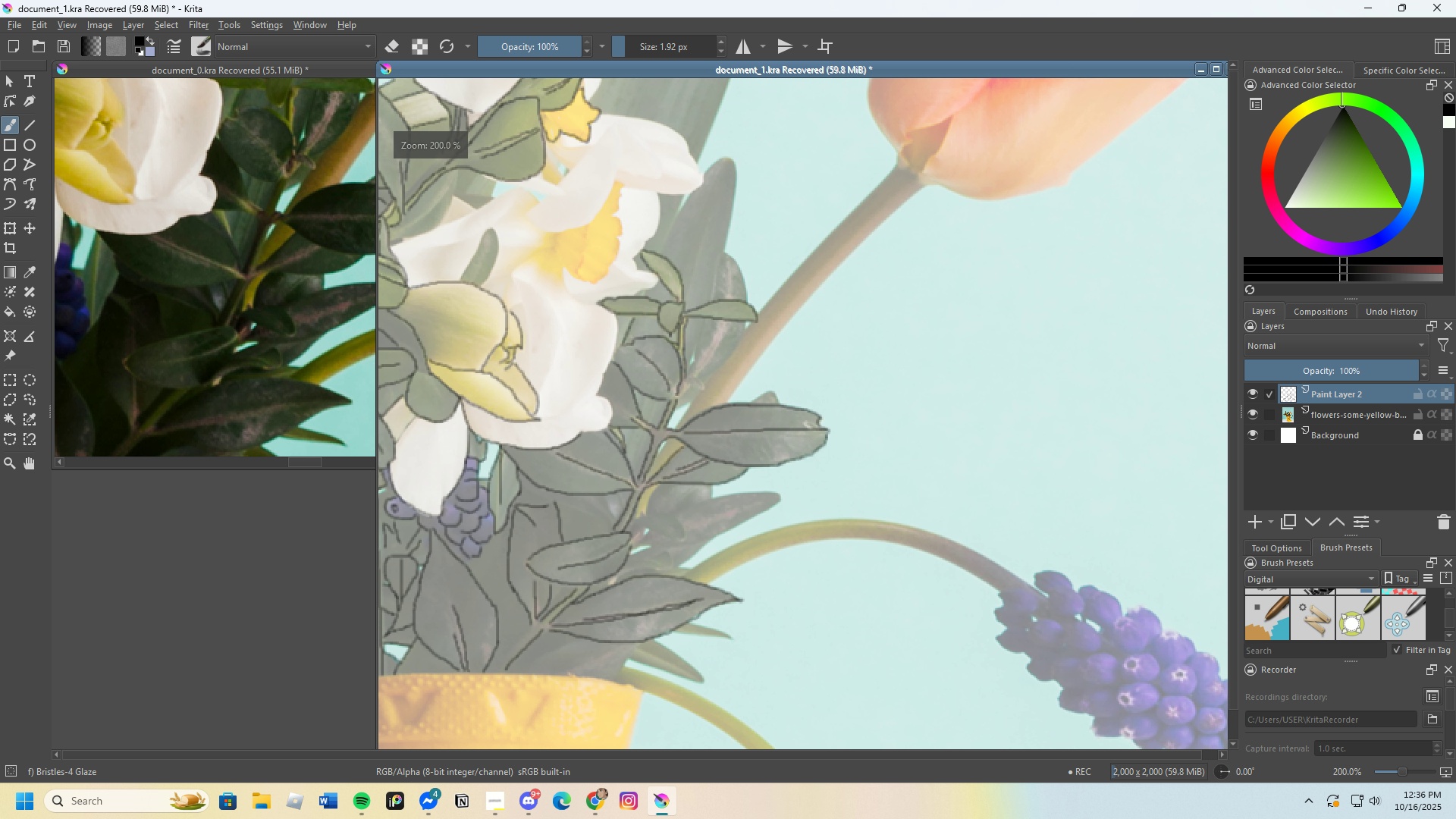 
scroll: coordinate [628, 534], scroll_direction: up, amount: 6.0
 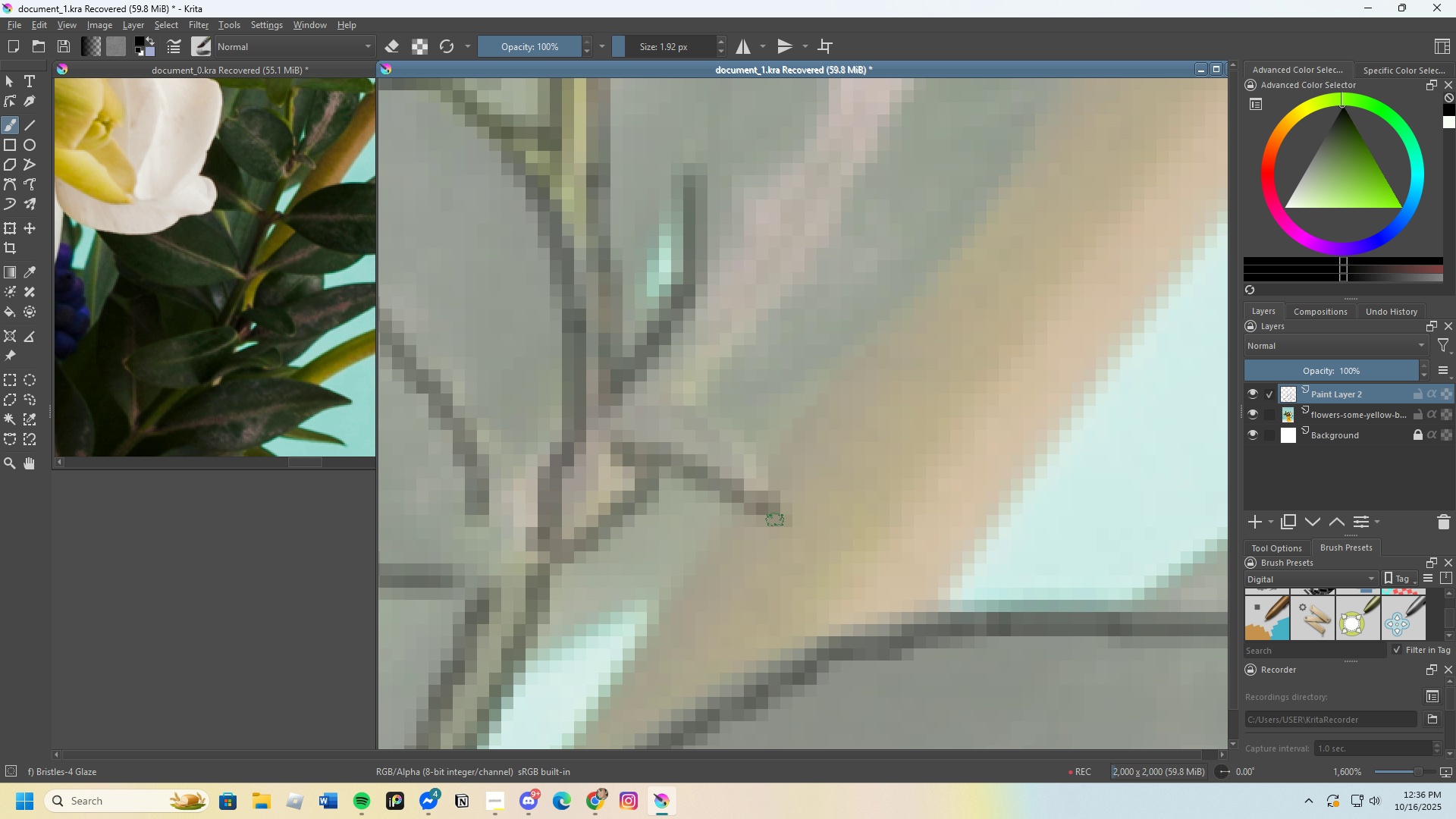 
wait(5.06)
 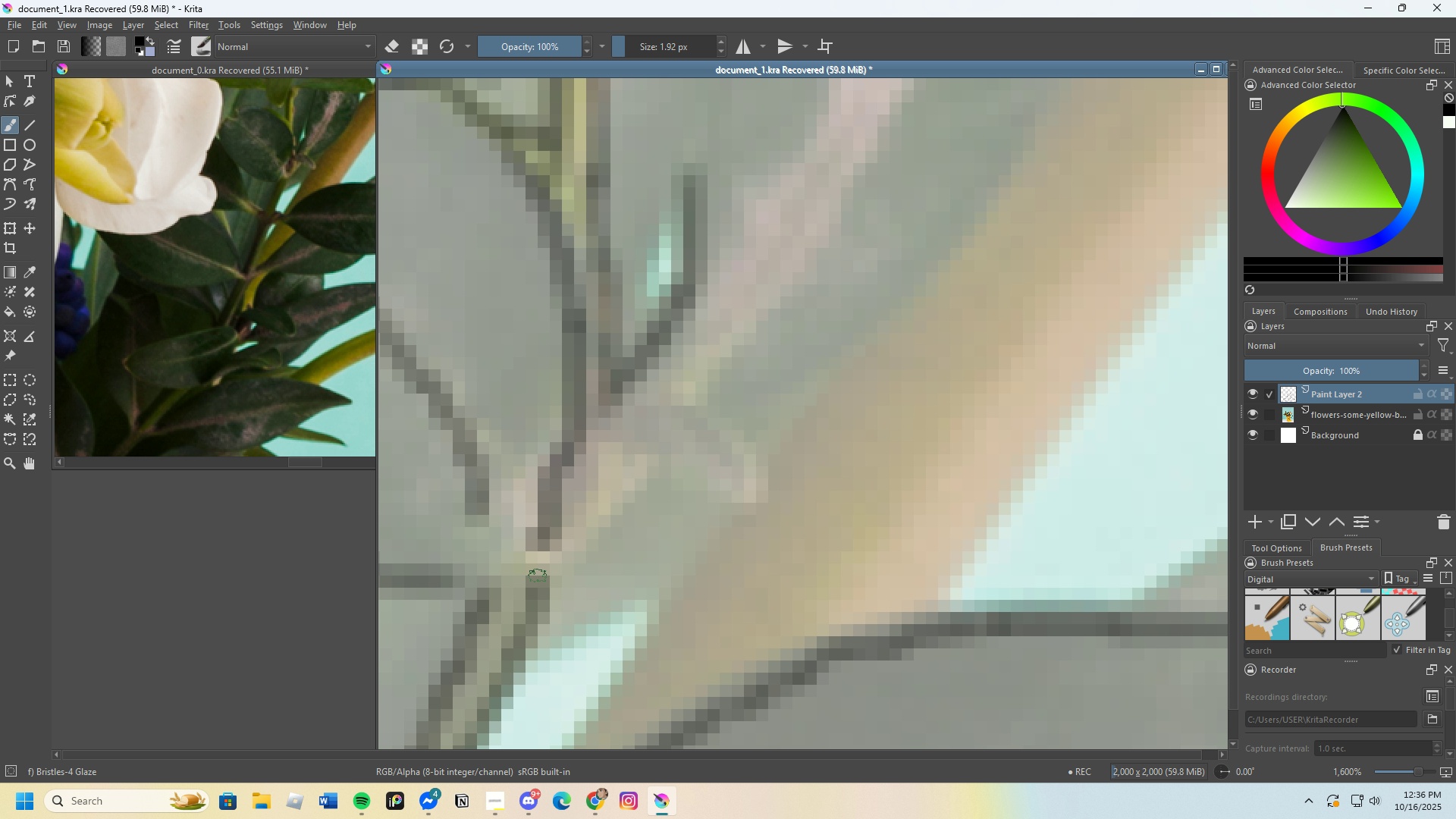 
scroll: coordinate [823, 386], scroll_direction: none, amount: 0.0
 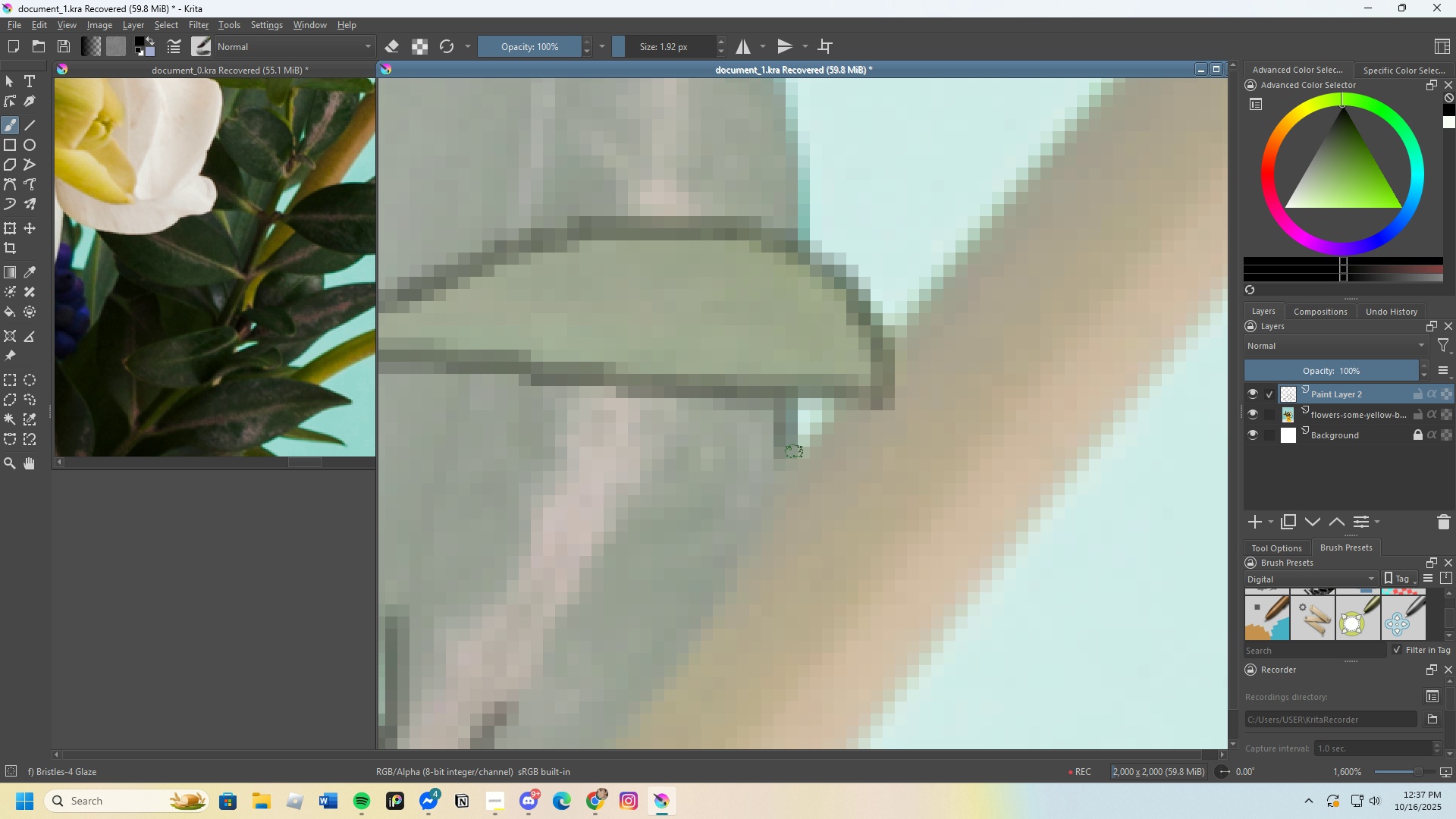 
scroll: coordinate [788, 461], scroll_direction: down, amount: 4.0
 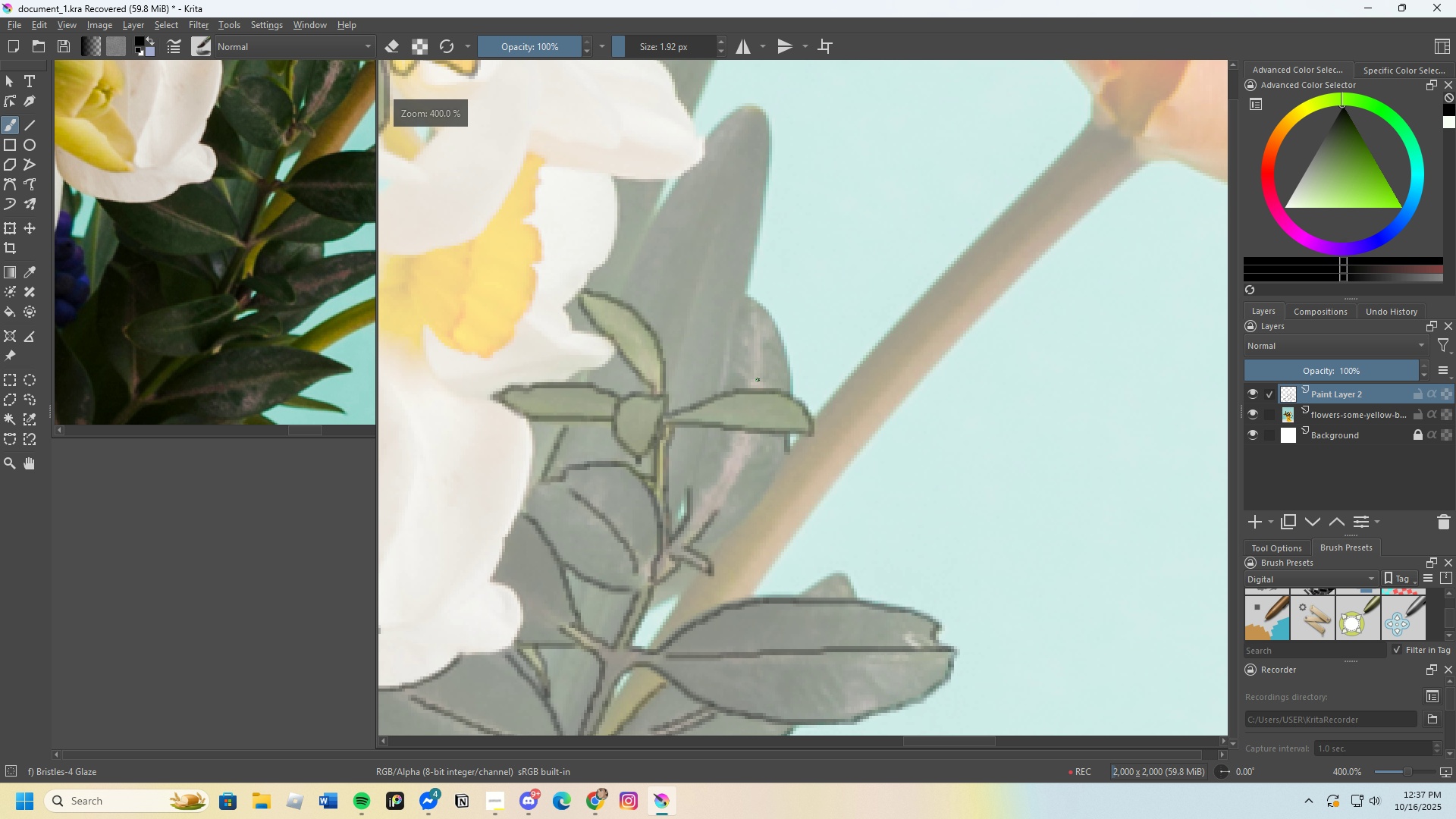 
scroll: coordinate [752, 370], scroll_direction: up, amount: 3.0
 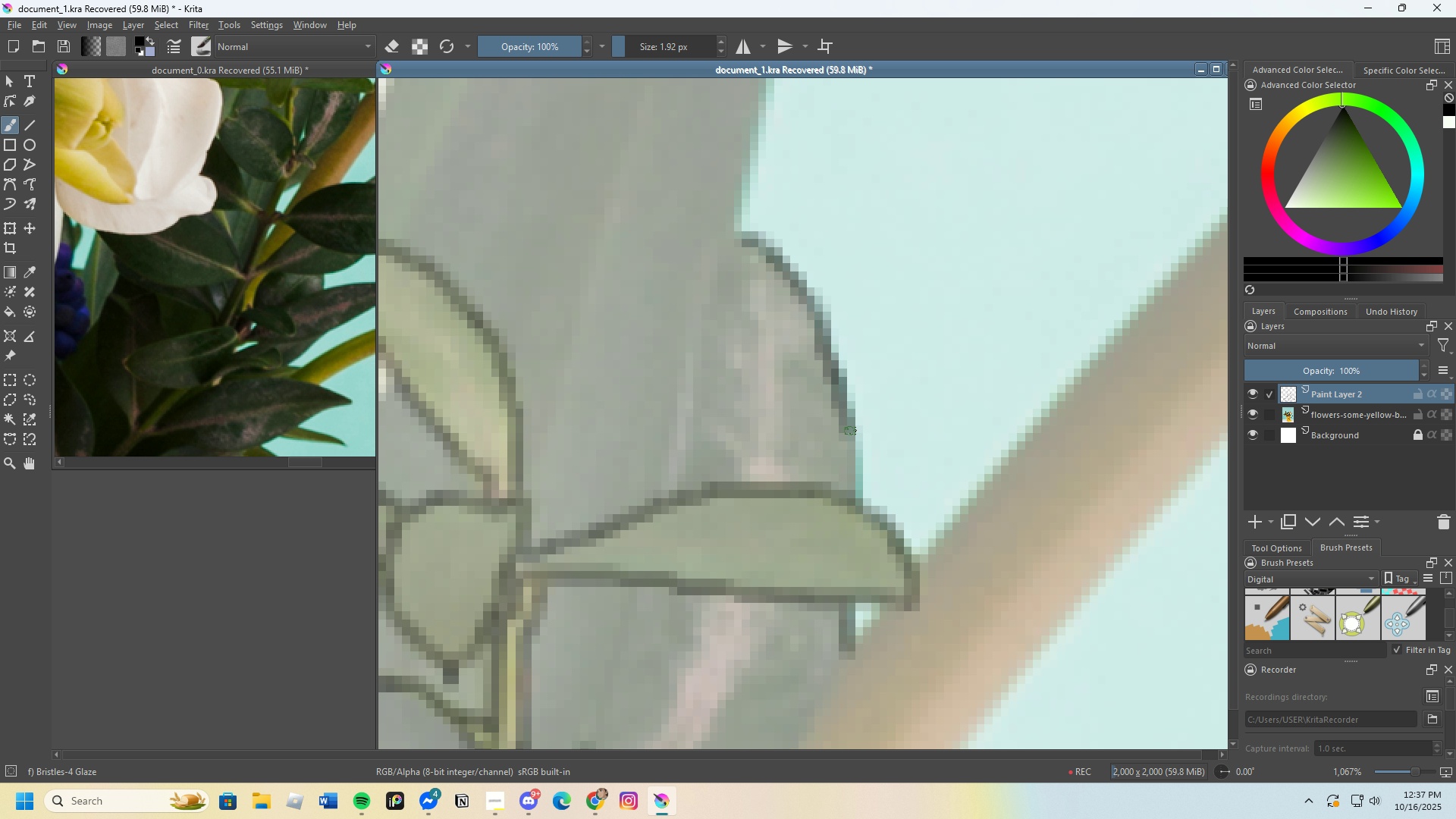 
scroll: coordinate [808, 515], scroll_direction: none, amount: 0.0
 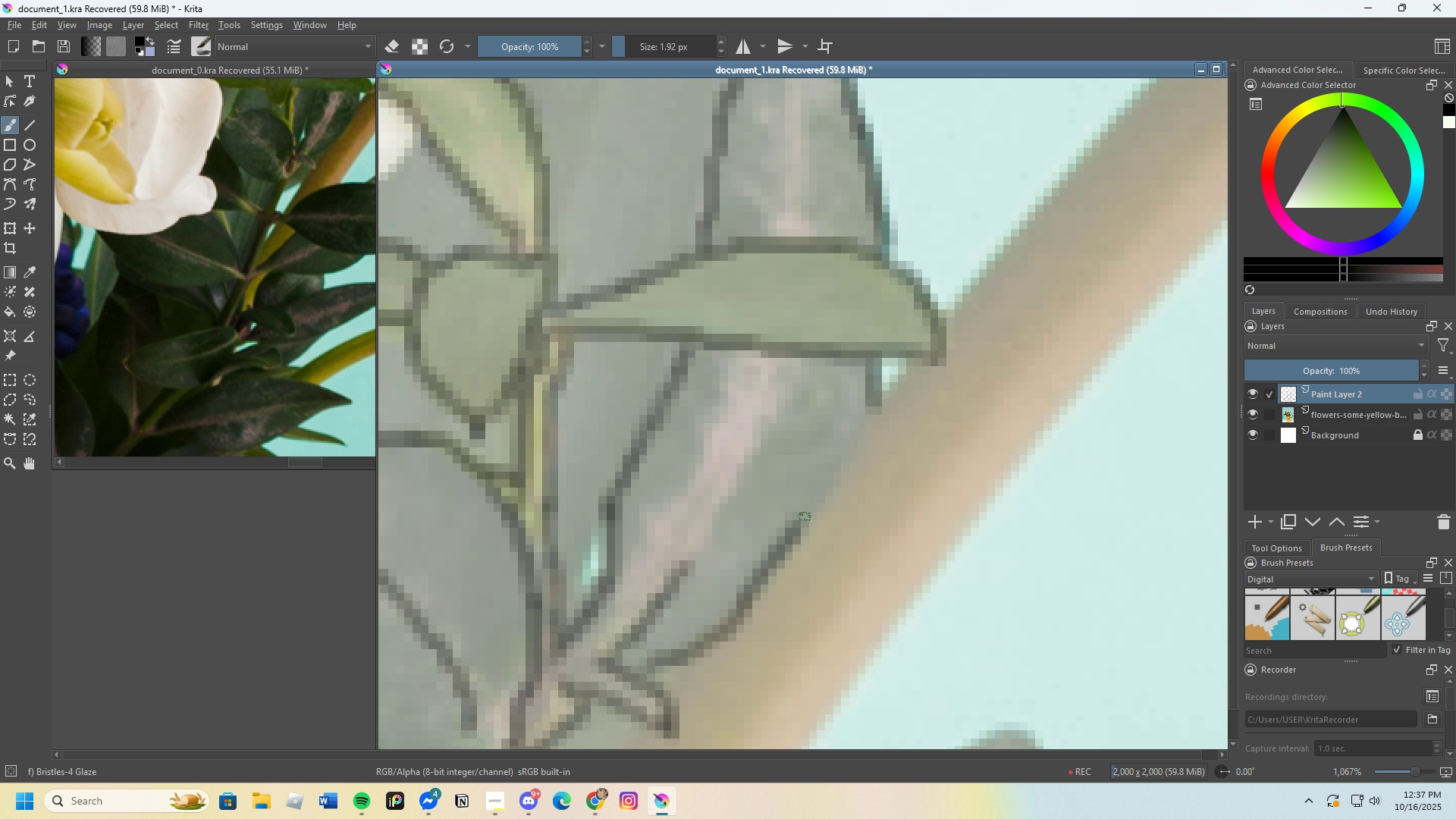 
wait(5.29)
 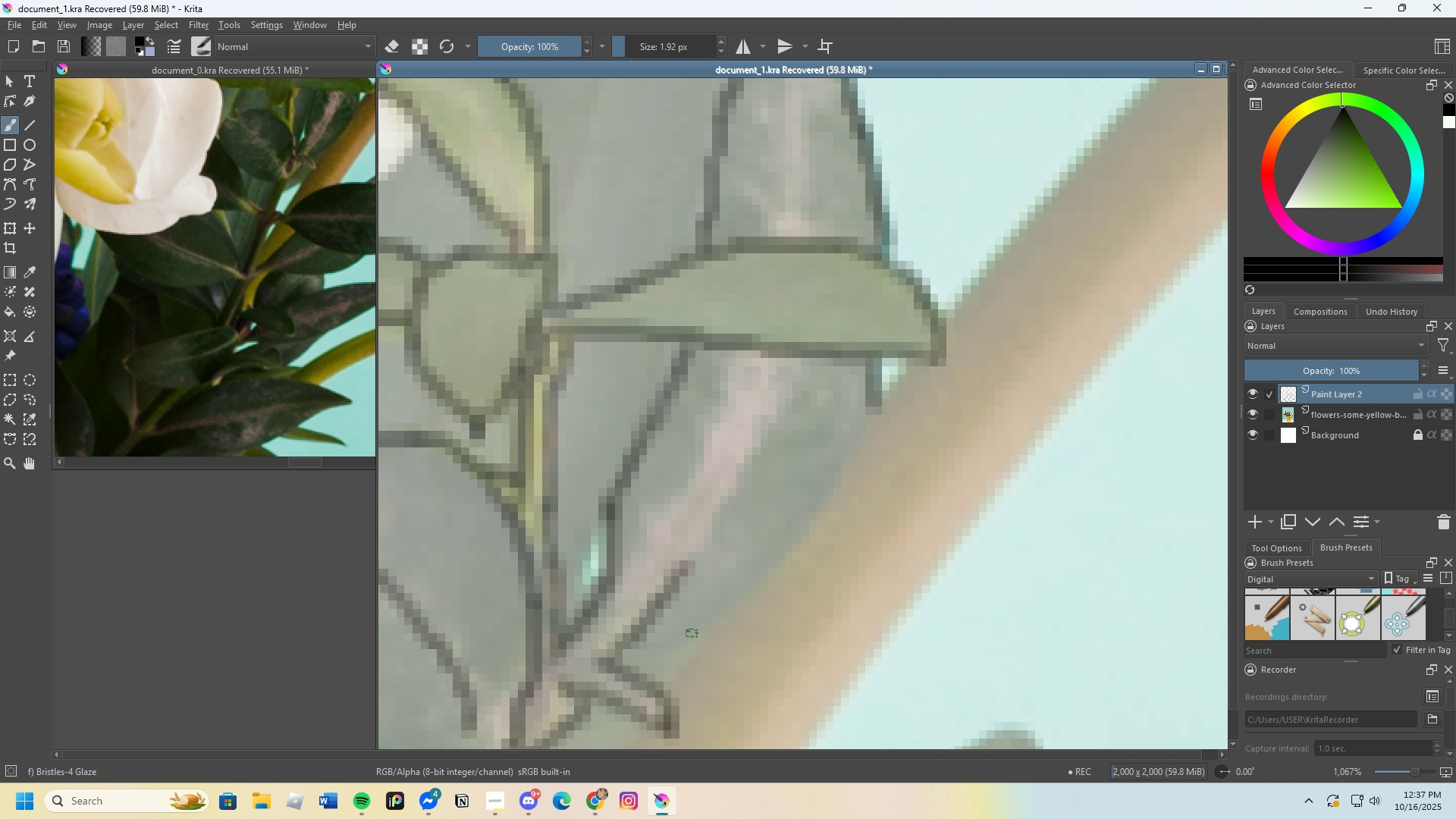 
scroll: coordinate [818, 420], scroll_direction: down, amount: 4.0
 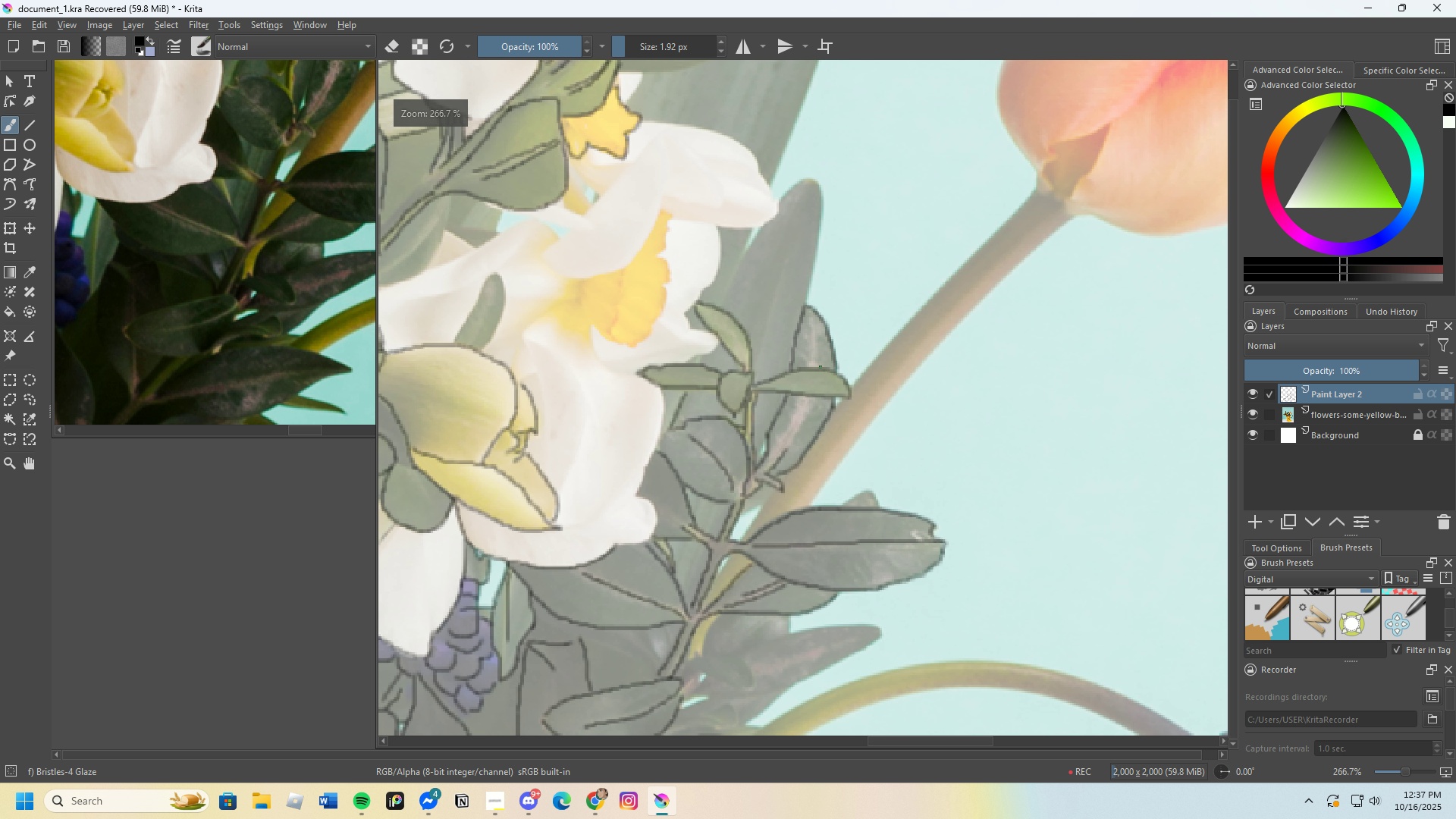 
scroll: coordinate [811, 323], scroll_direction: up, amount: 4.0
 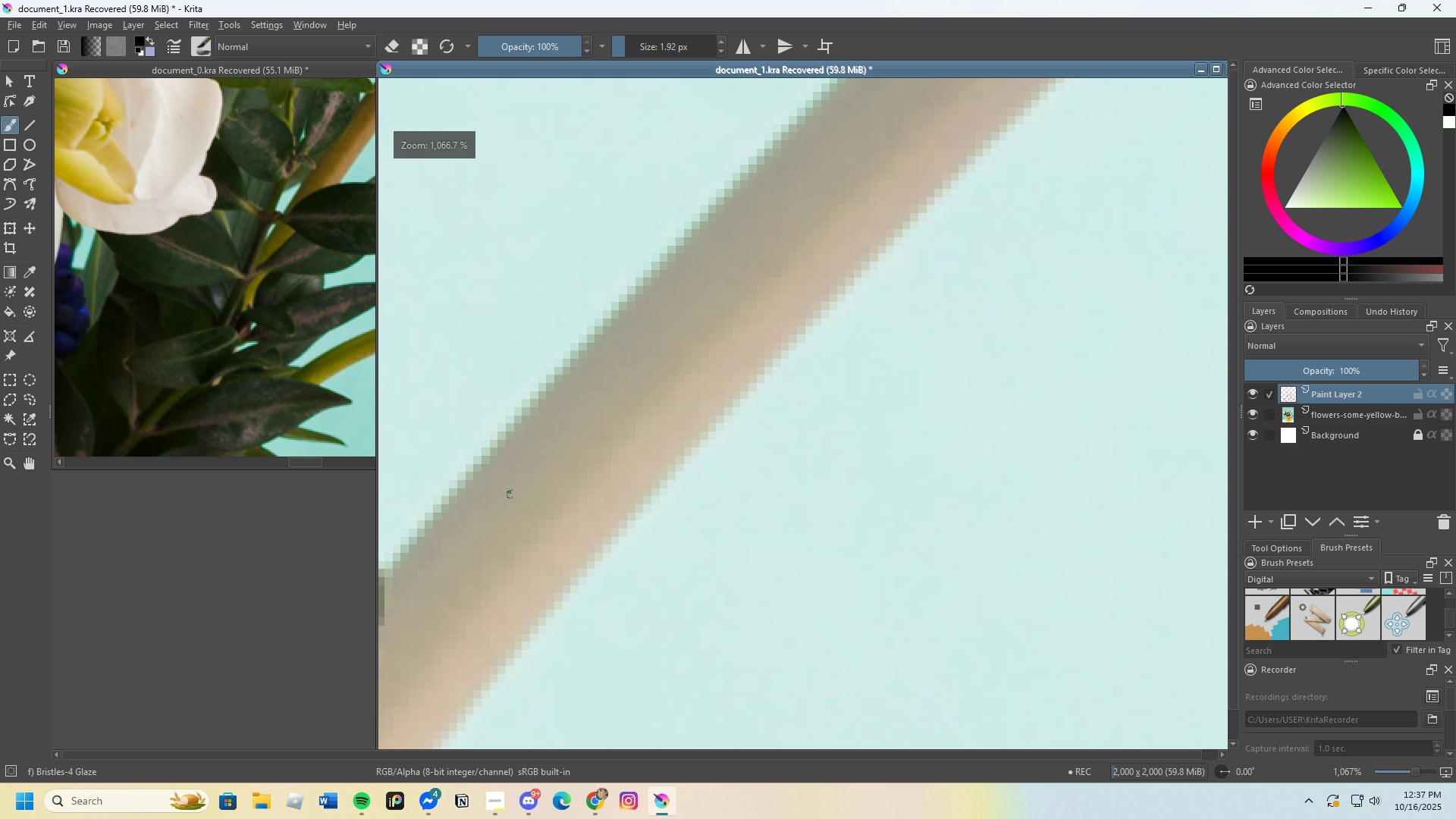 
scroll: coordinate [860, 494], scroll_direction: down, amount: 2.0
 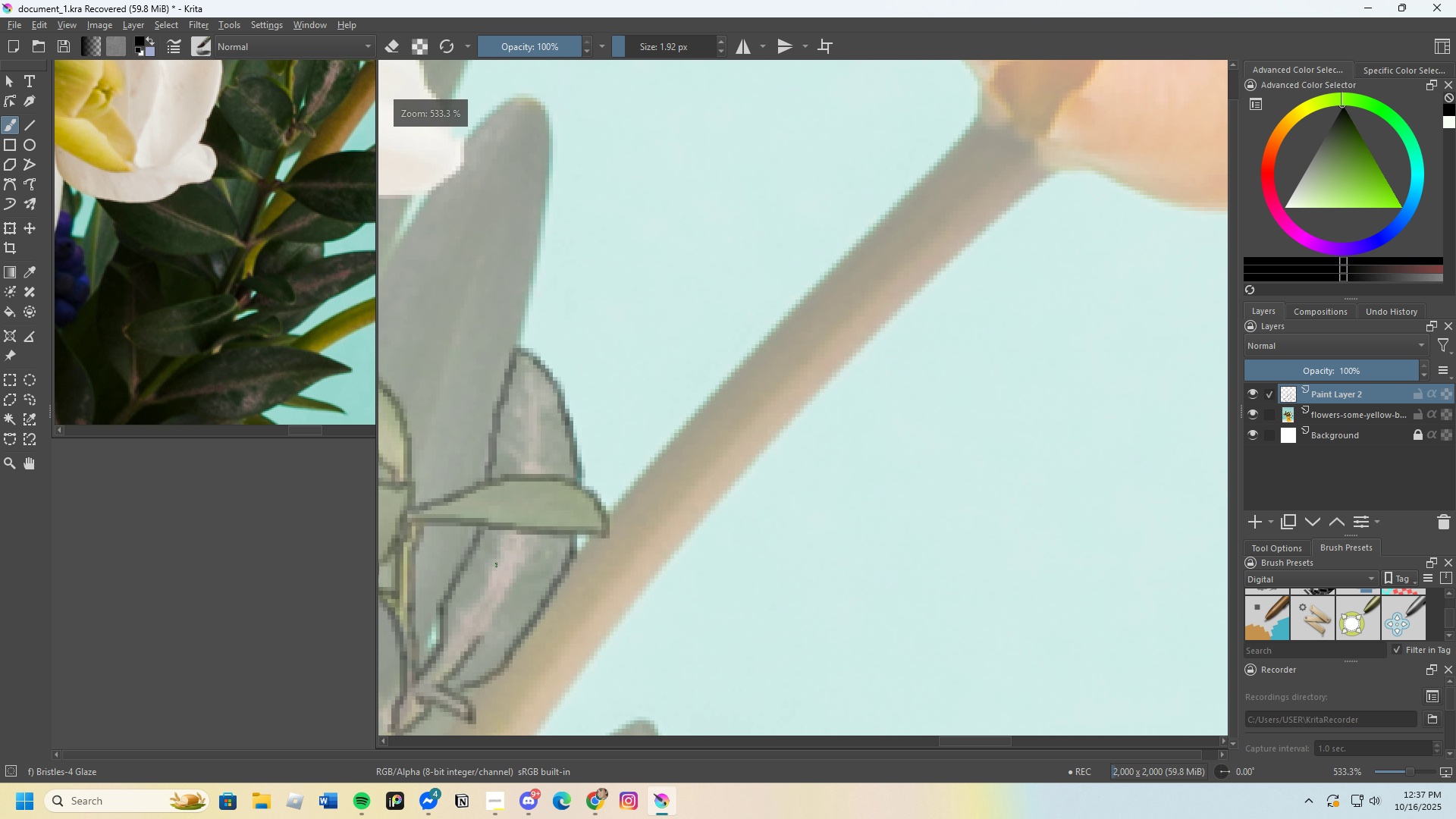 
scroll: coordinate [528, 561], scroll_direction: up, amount: 1.0
 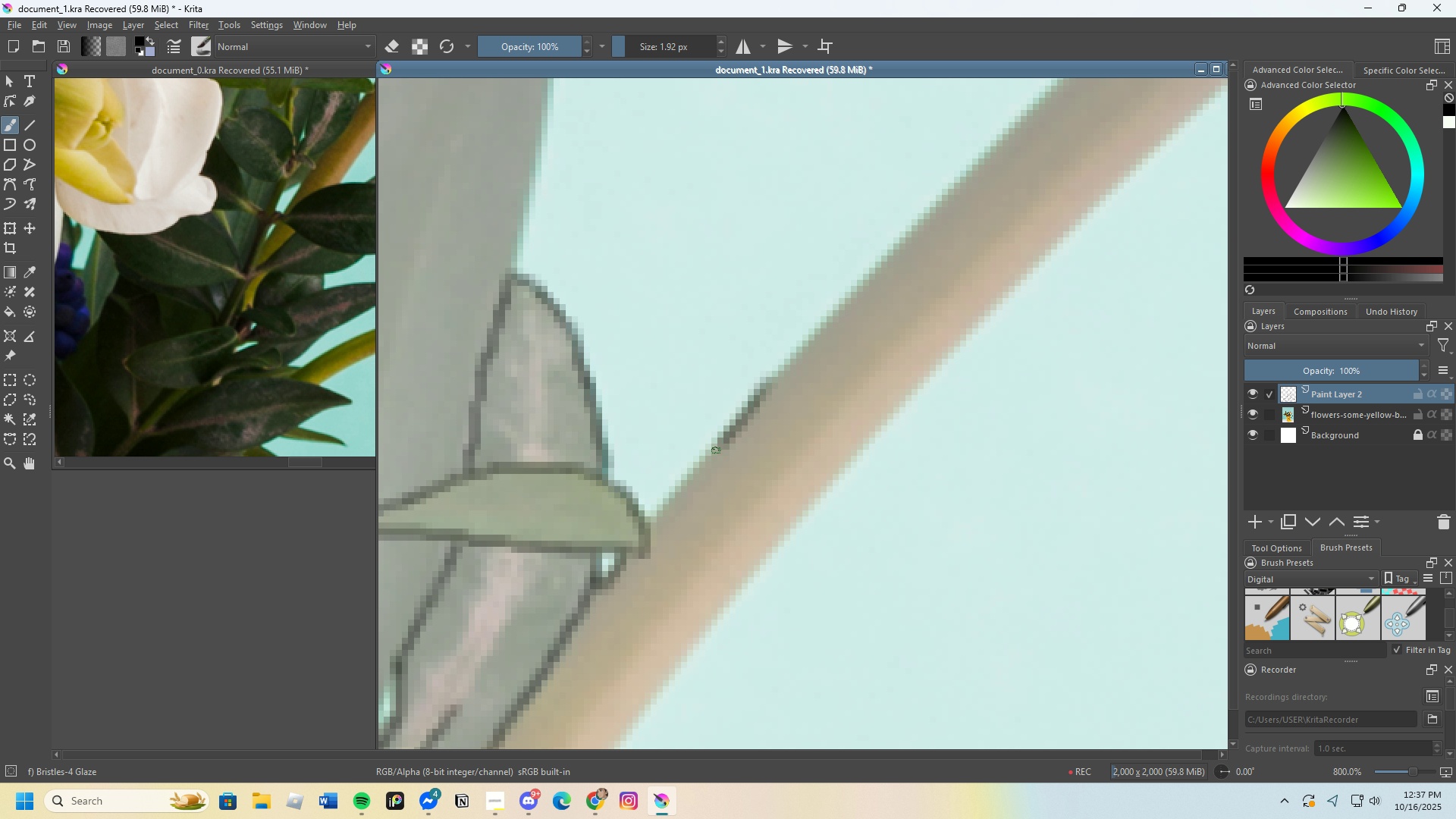 
wait(6.42)
 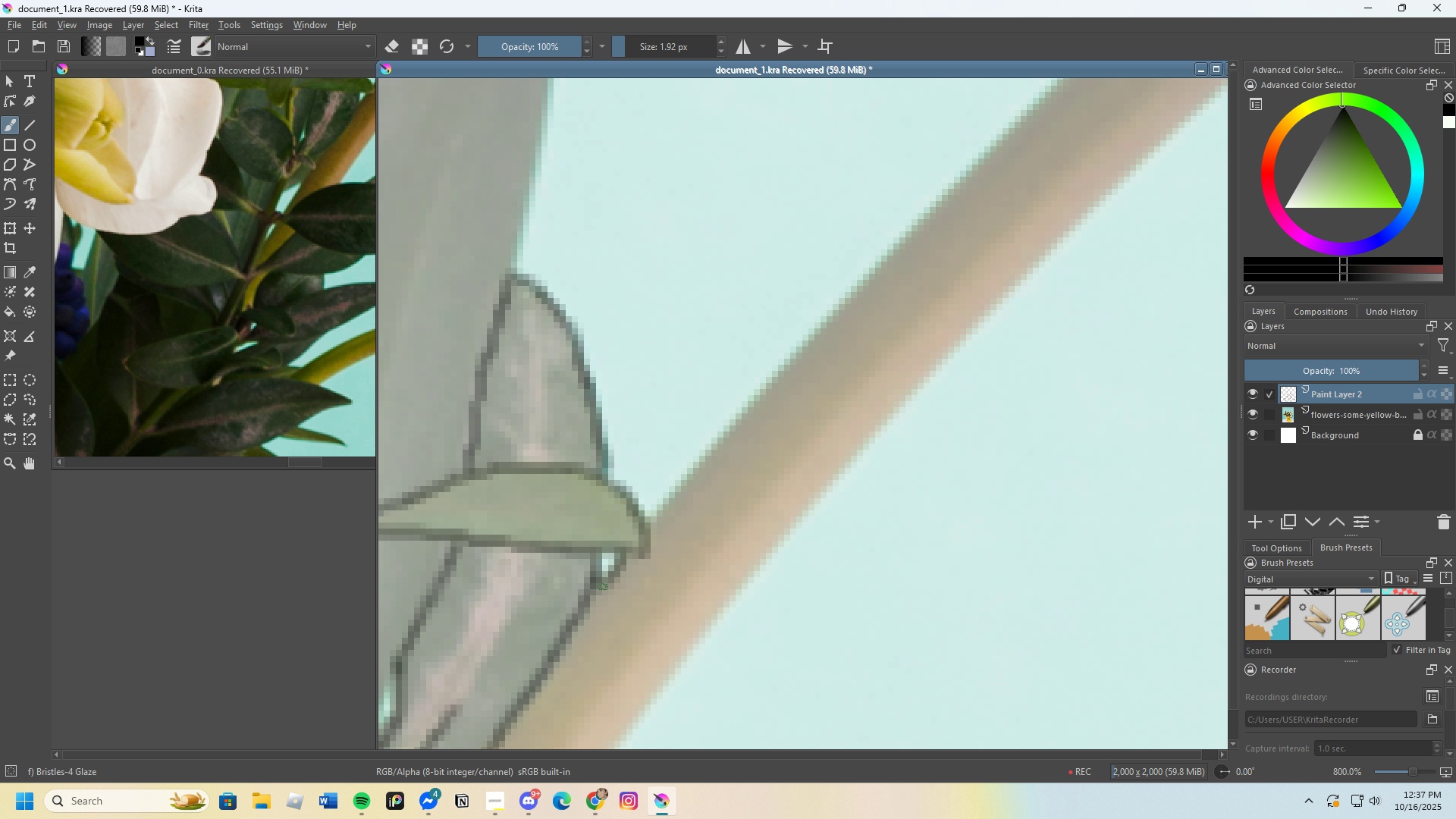 
scroll: coordinate [636, 564], scroll_direction: up, amount: 1.0
 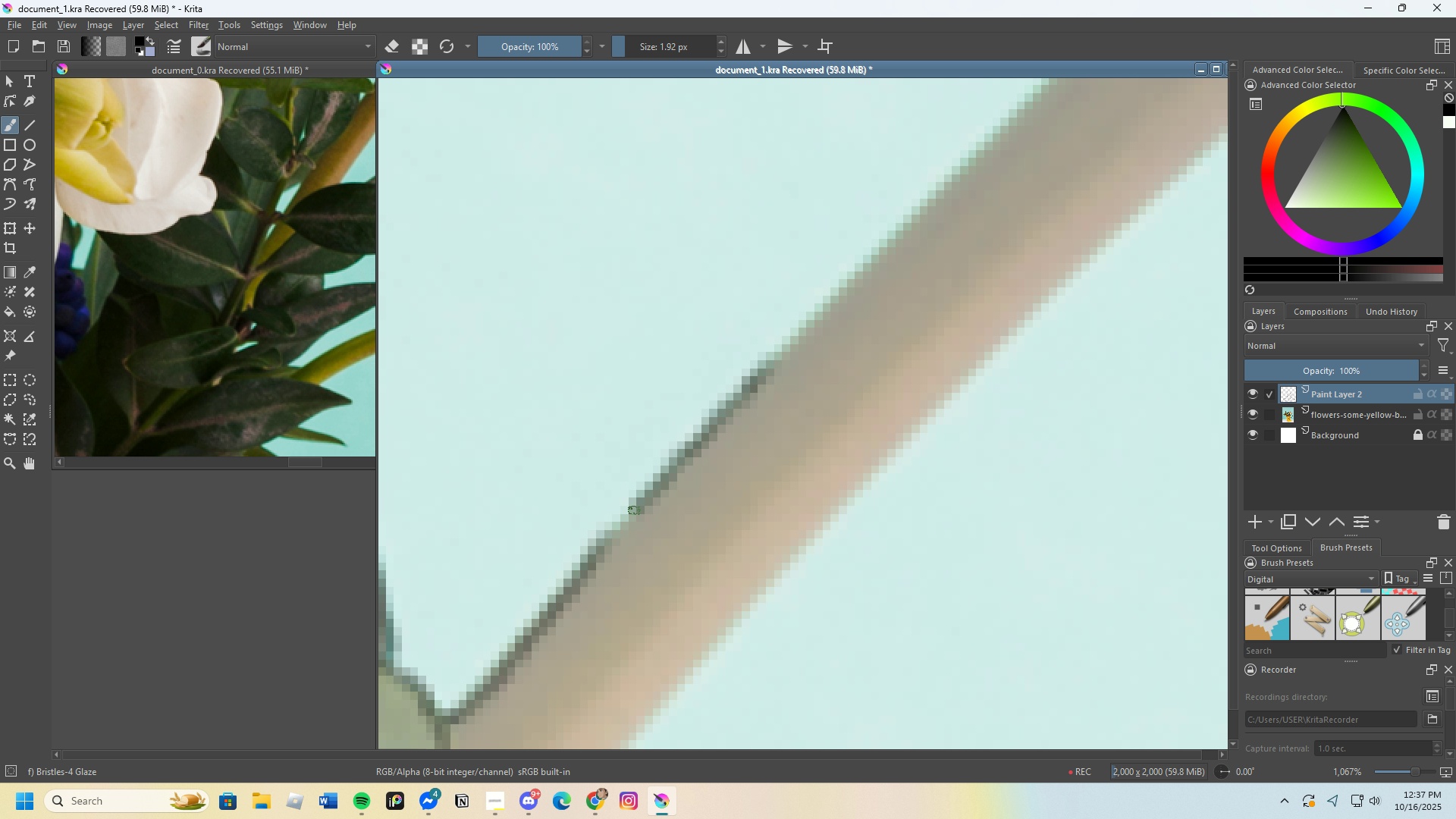 
scroll: coordinate [682, 456], scroll_direction: none, amount: 0.0
 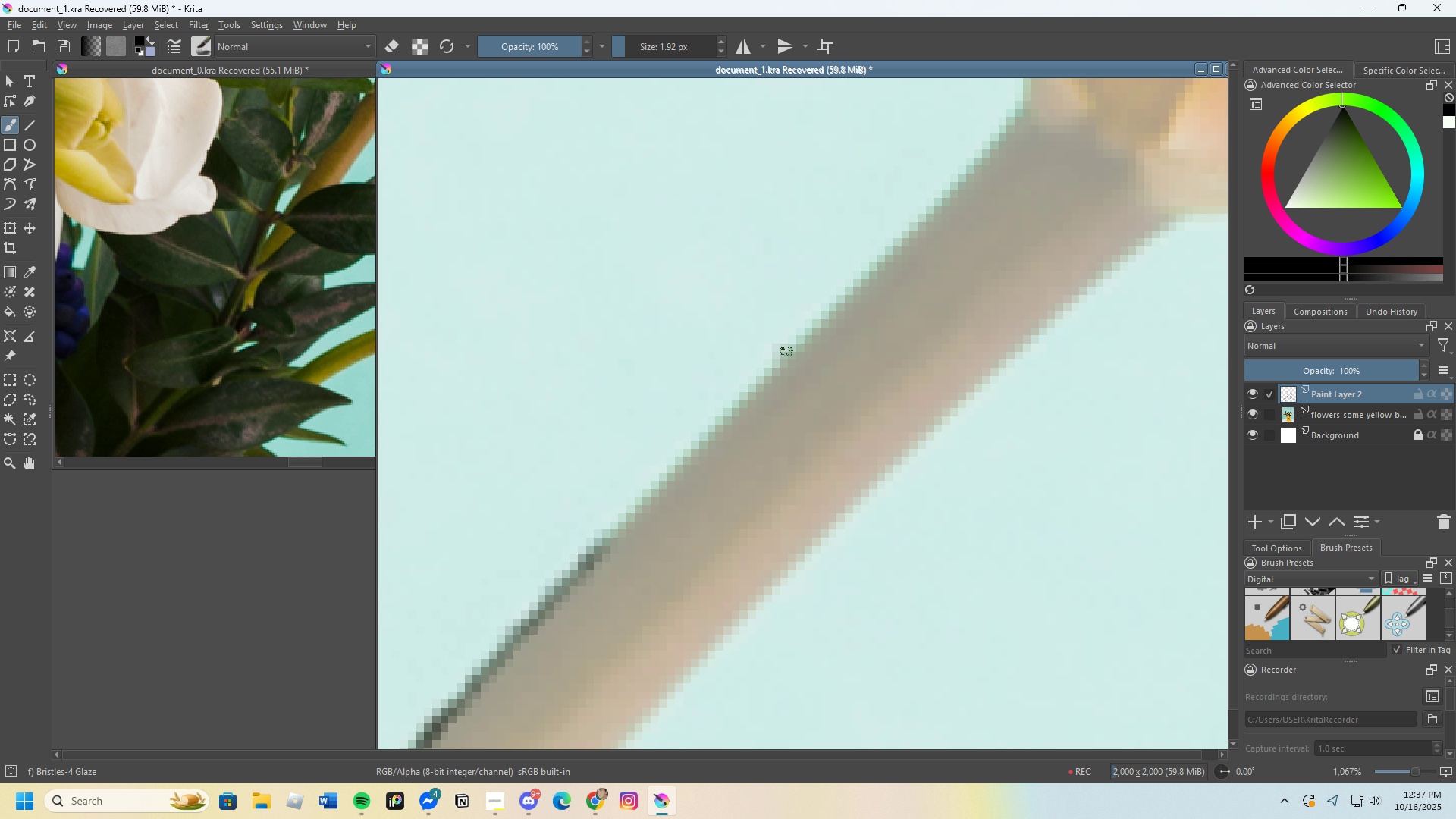 
key(Control+Z)
 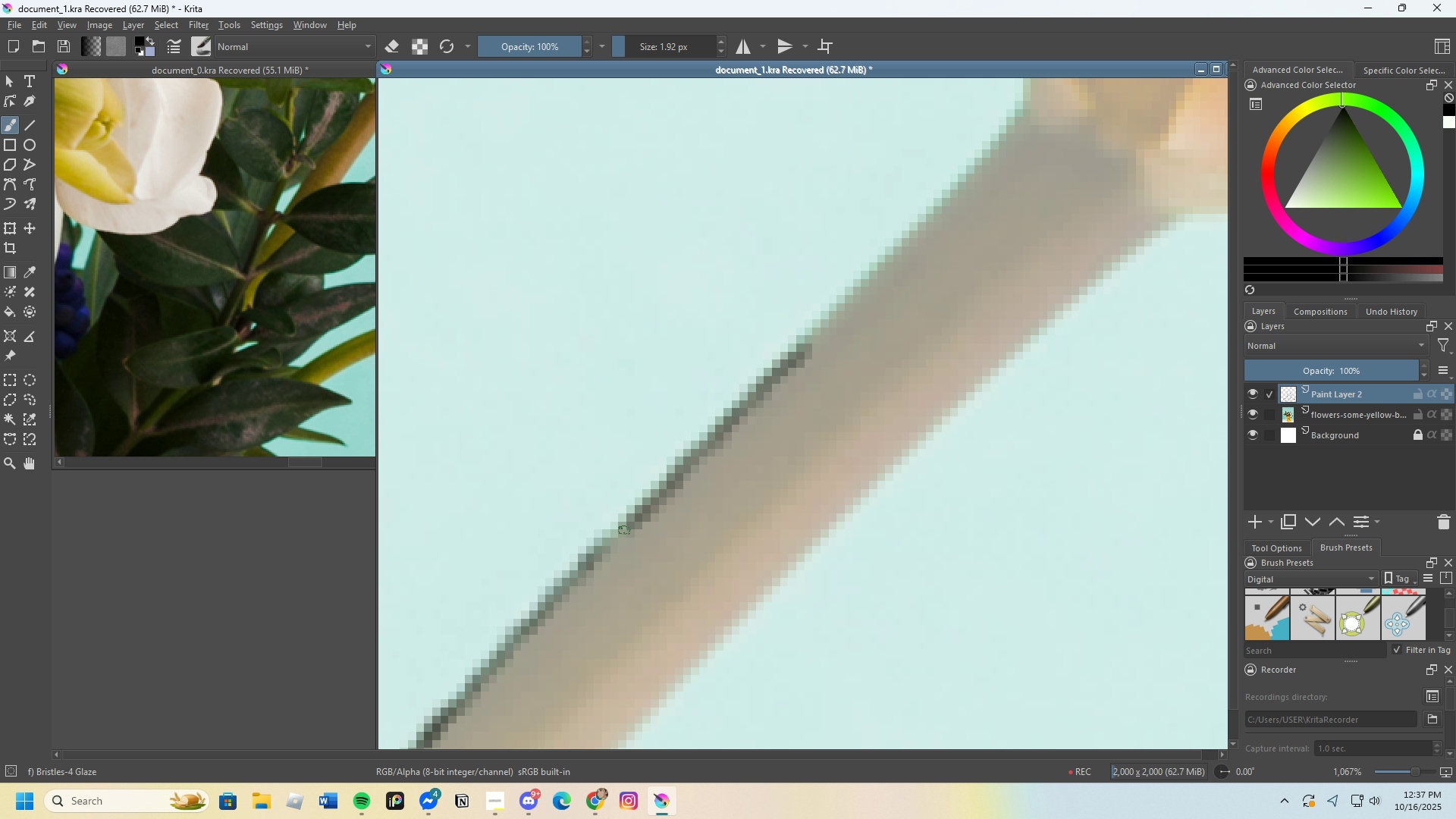 
scroll: coordinate [710, 451], scroll_direction: none, amount: 0.0
 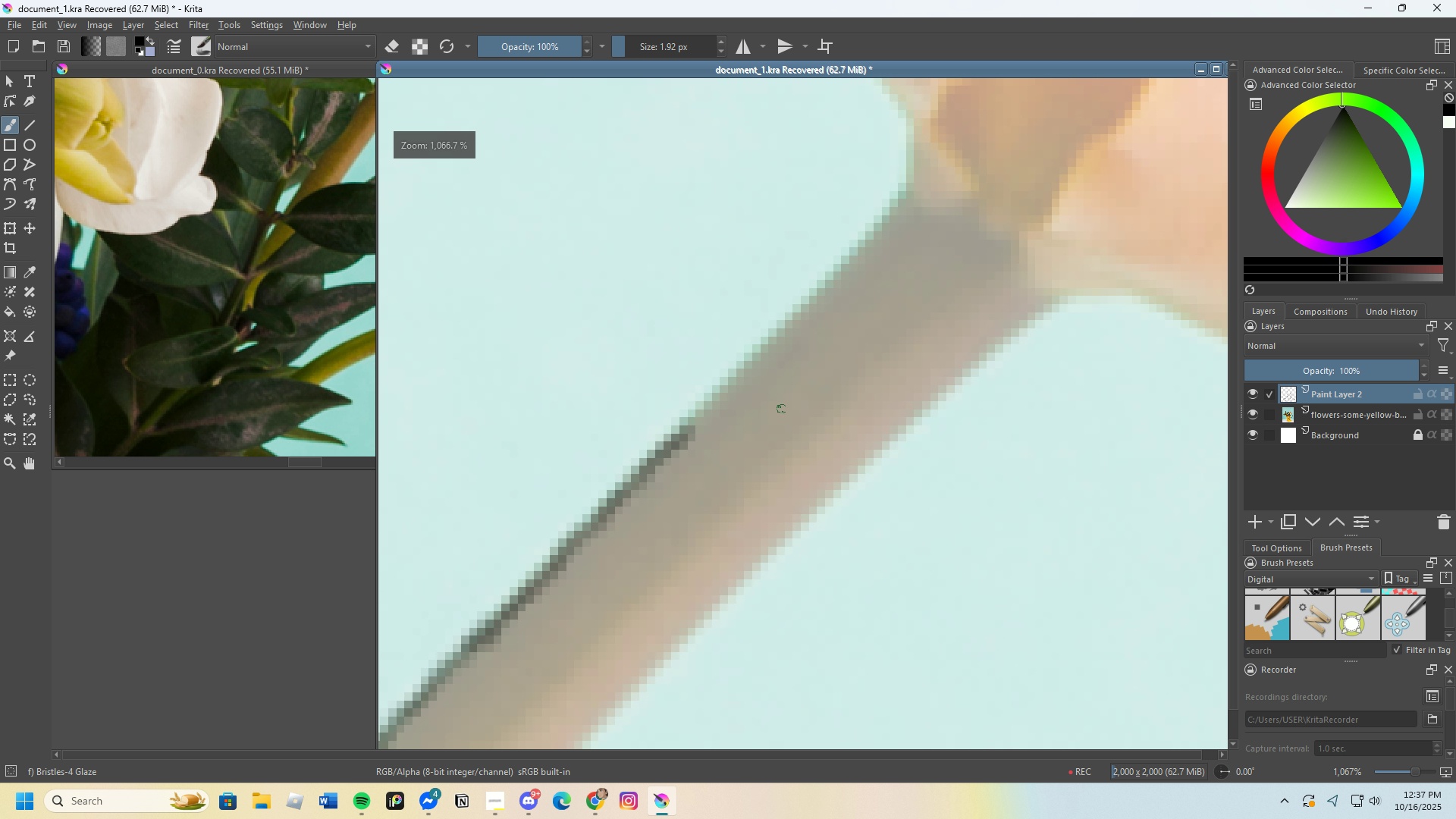 
key(Control+Z)
 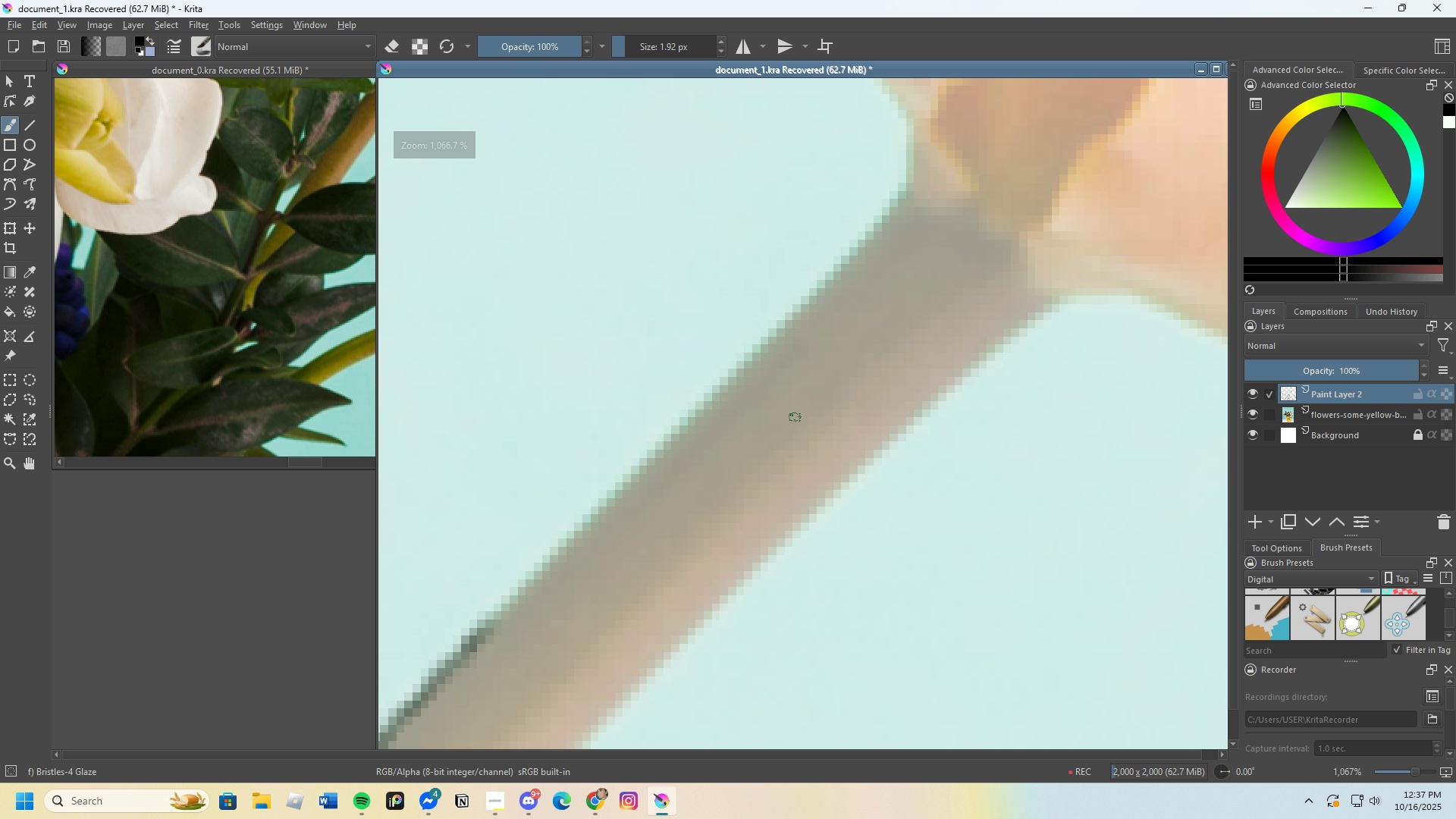 
scroll: coordinate [814, 406], scroll_direction: down, amount: 1.0
 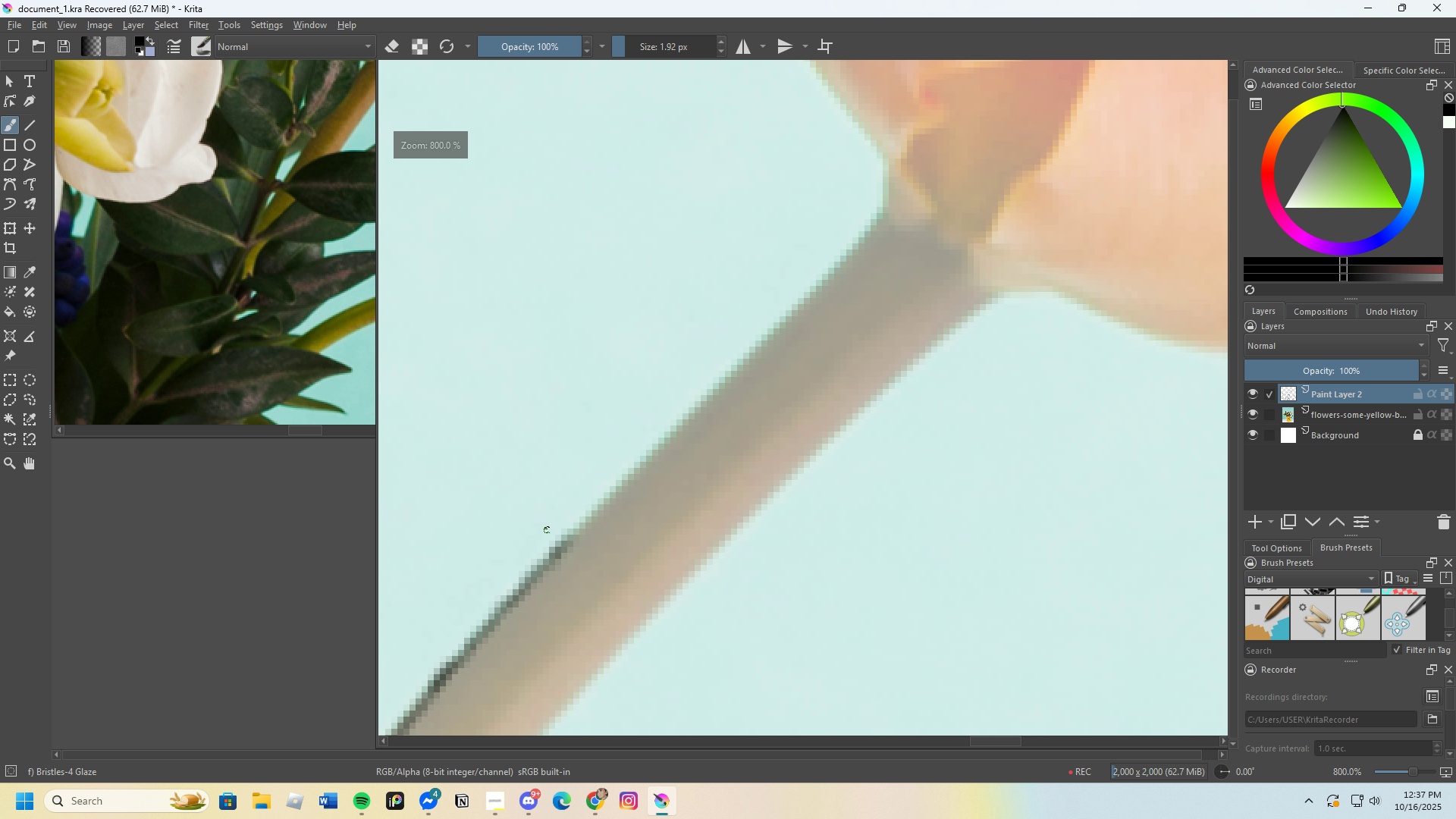 
scroll: coordinate [633, 487], scroll_direction: up, amount: 1.0
 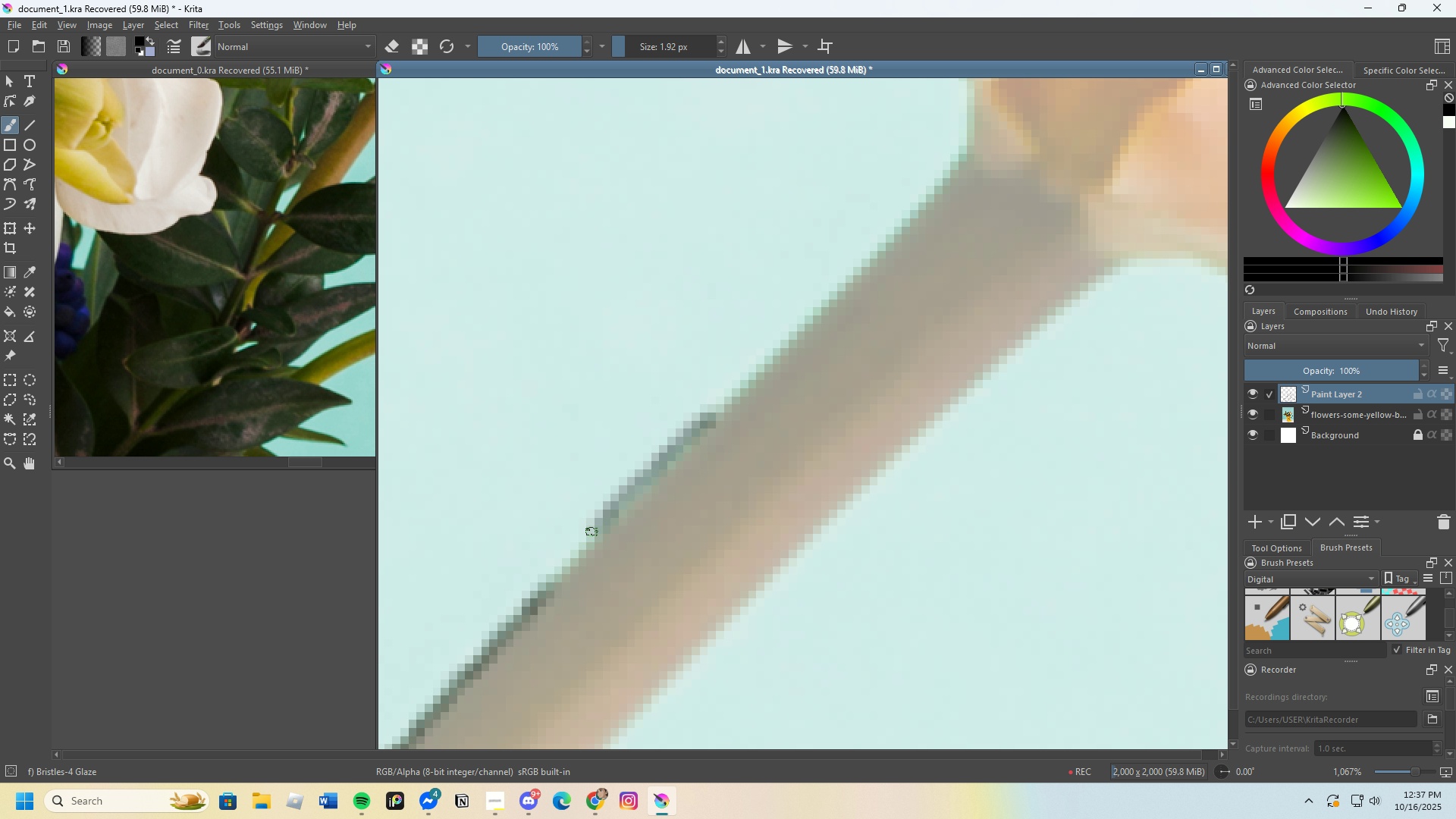 
key(Control+Z)
 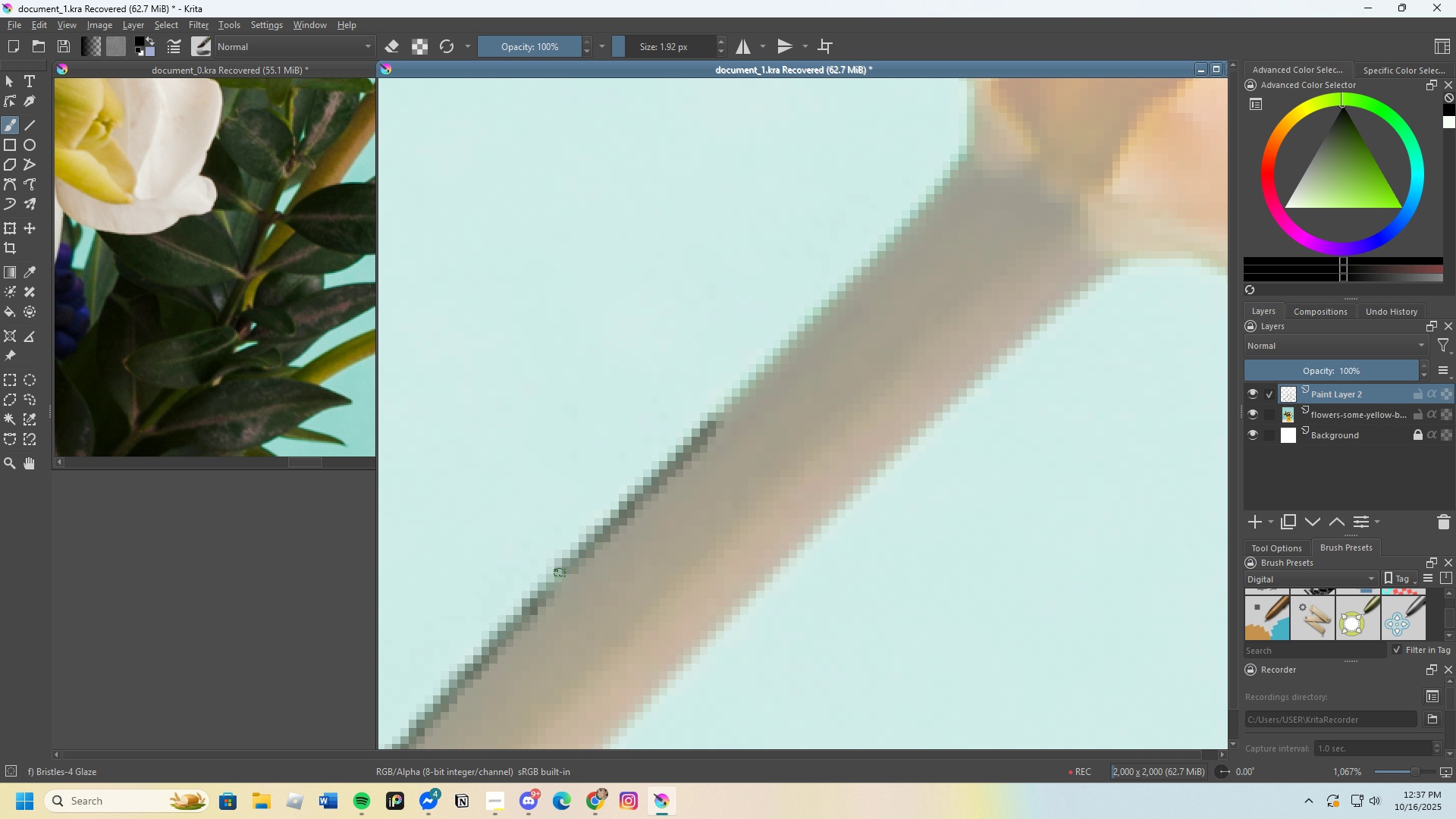 
scroll: coordinate [686, 416], scroll_direction: down, amount: 1.0
 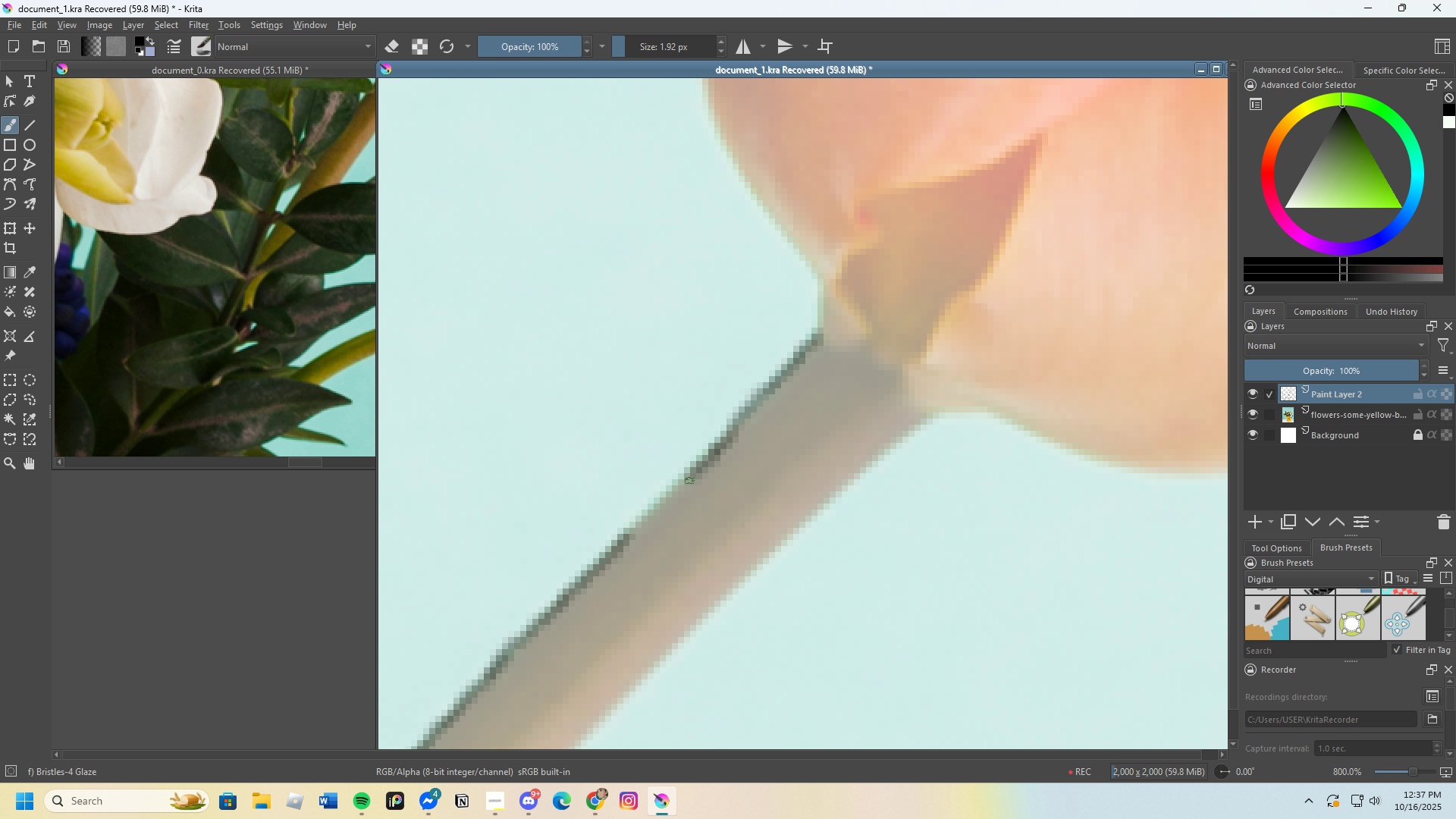 
key(Control+Z)
 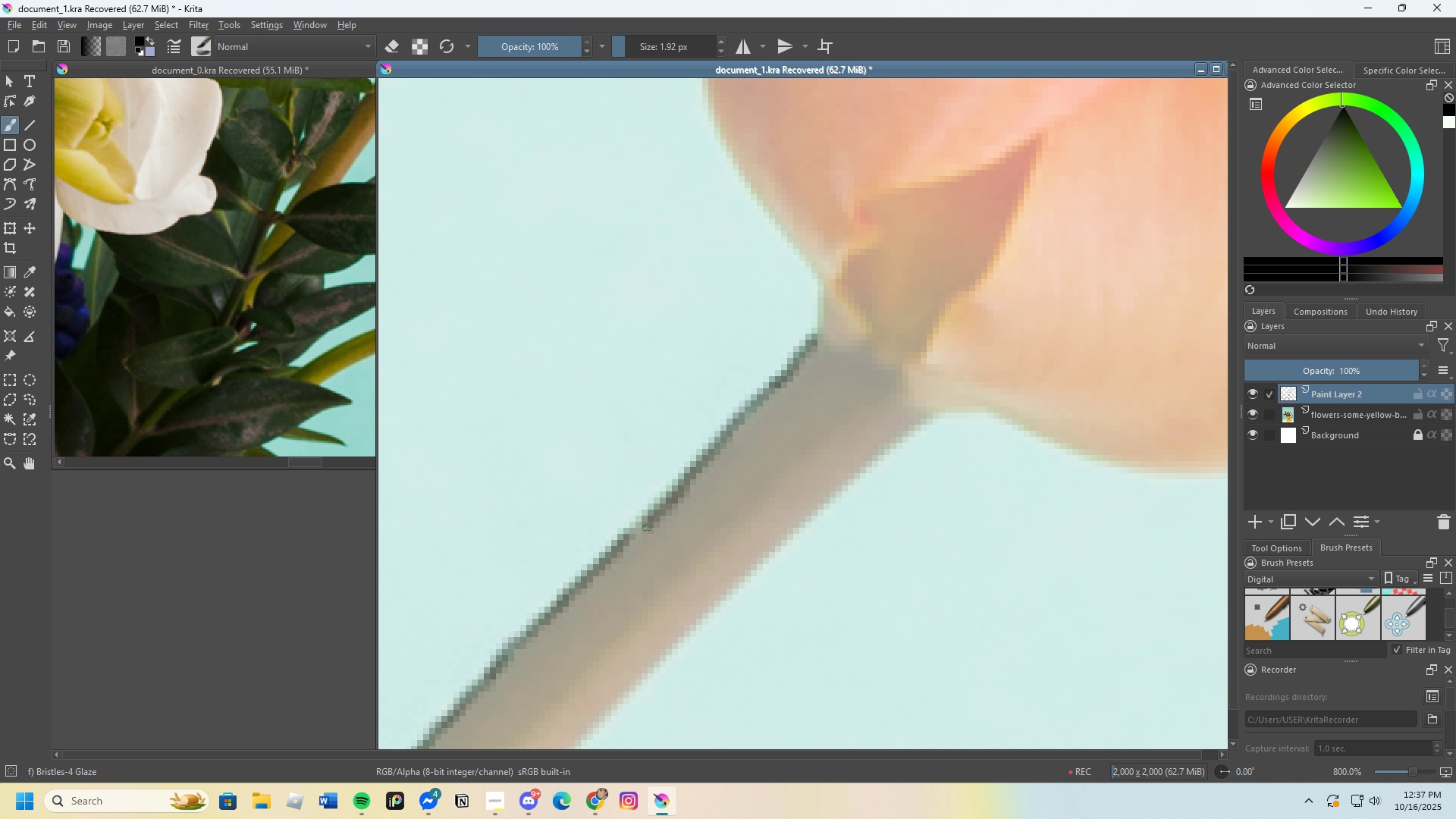 
key(Control+Z)
 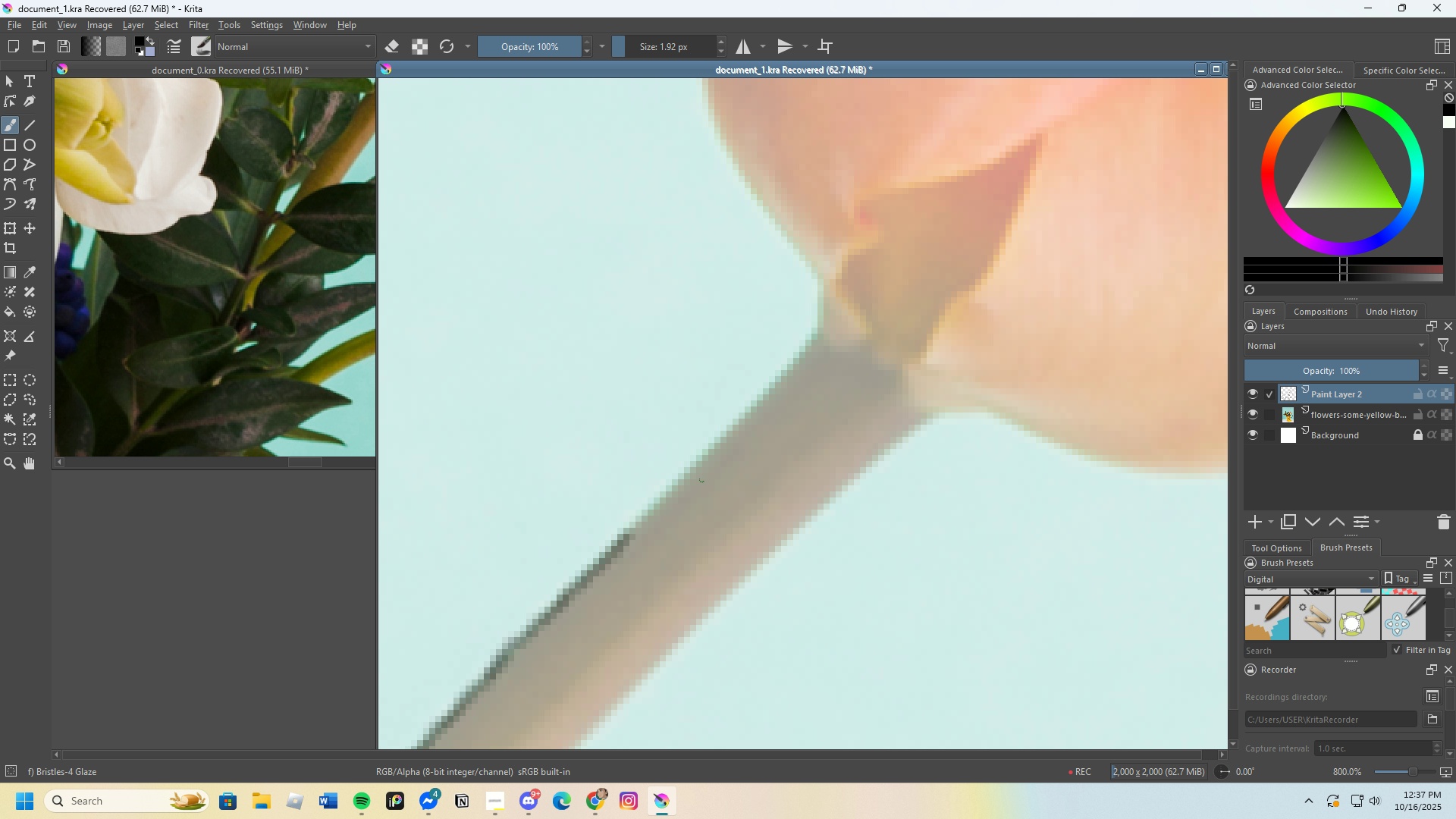 
scroll: coordinate [861, 348], scroll_direction: down, amount: 4.0
 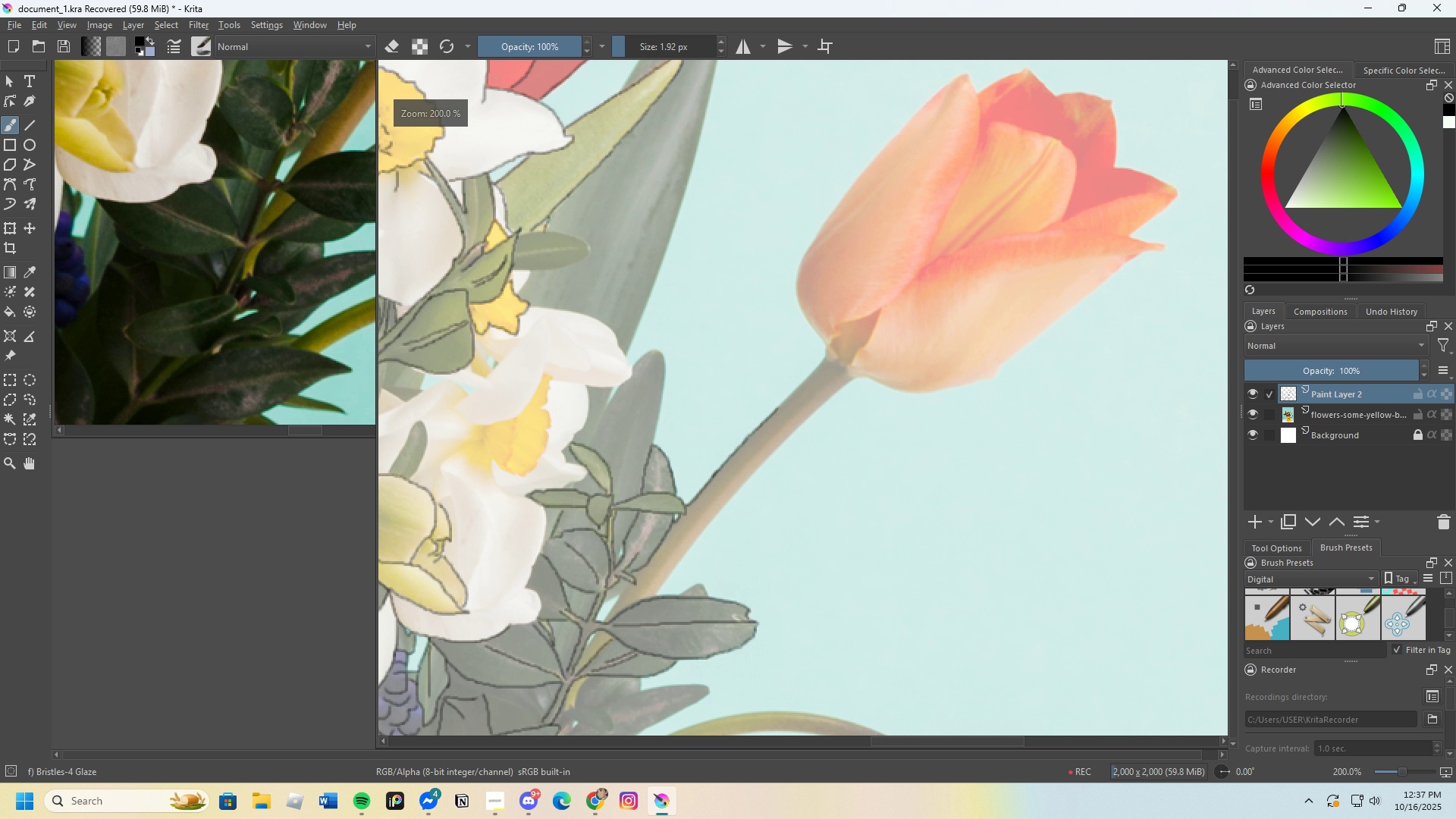 
scroll: coordinate [844, 337], scroll_direction: up, amount: 5.0
 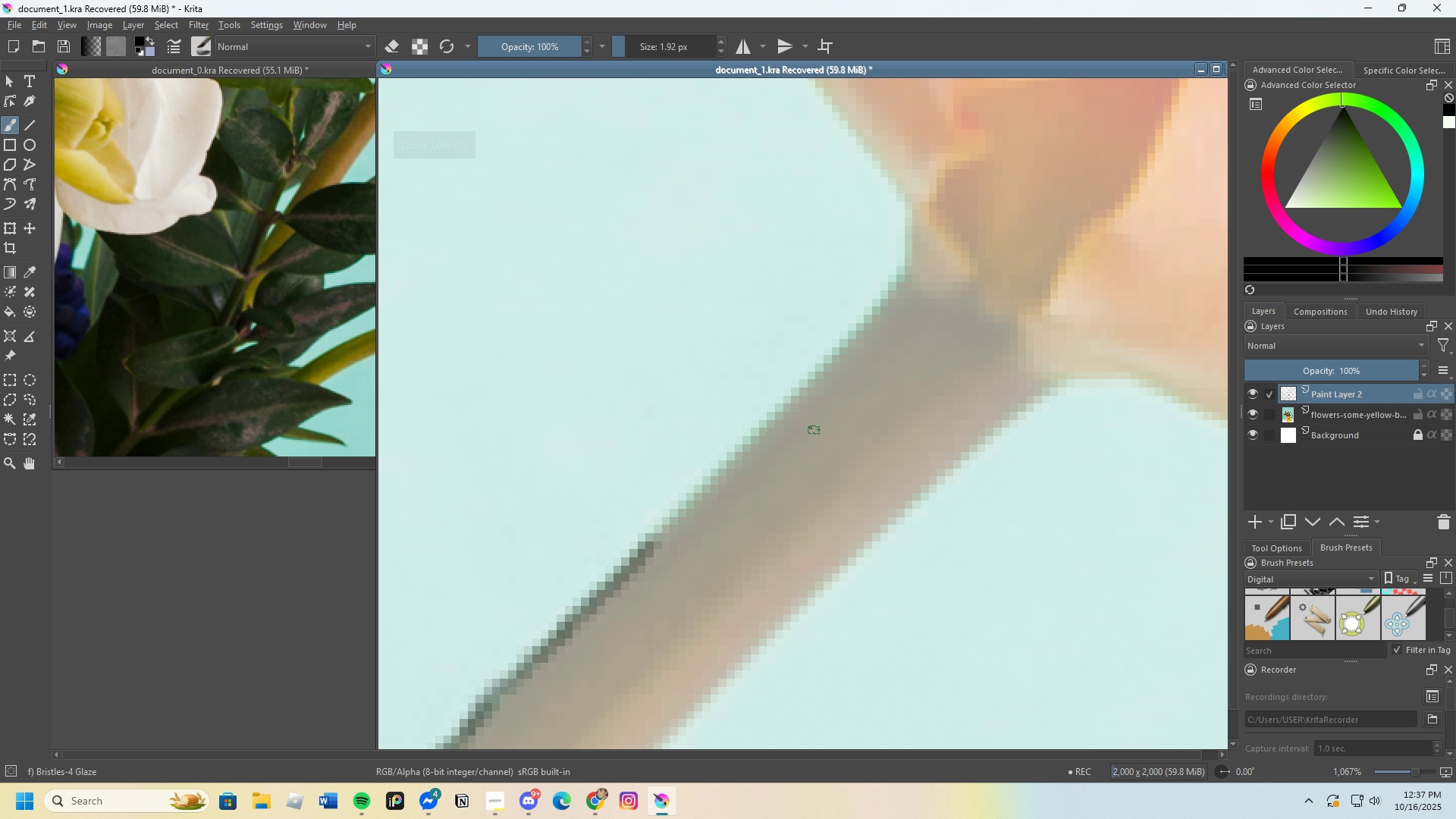 
scroll: coordinate [793, 415], scroll_direction: none, amount: 0.0
 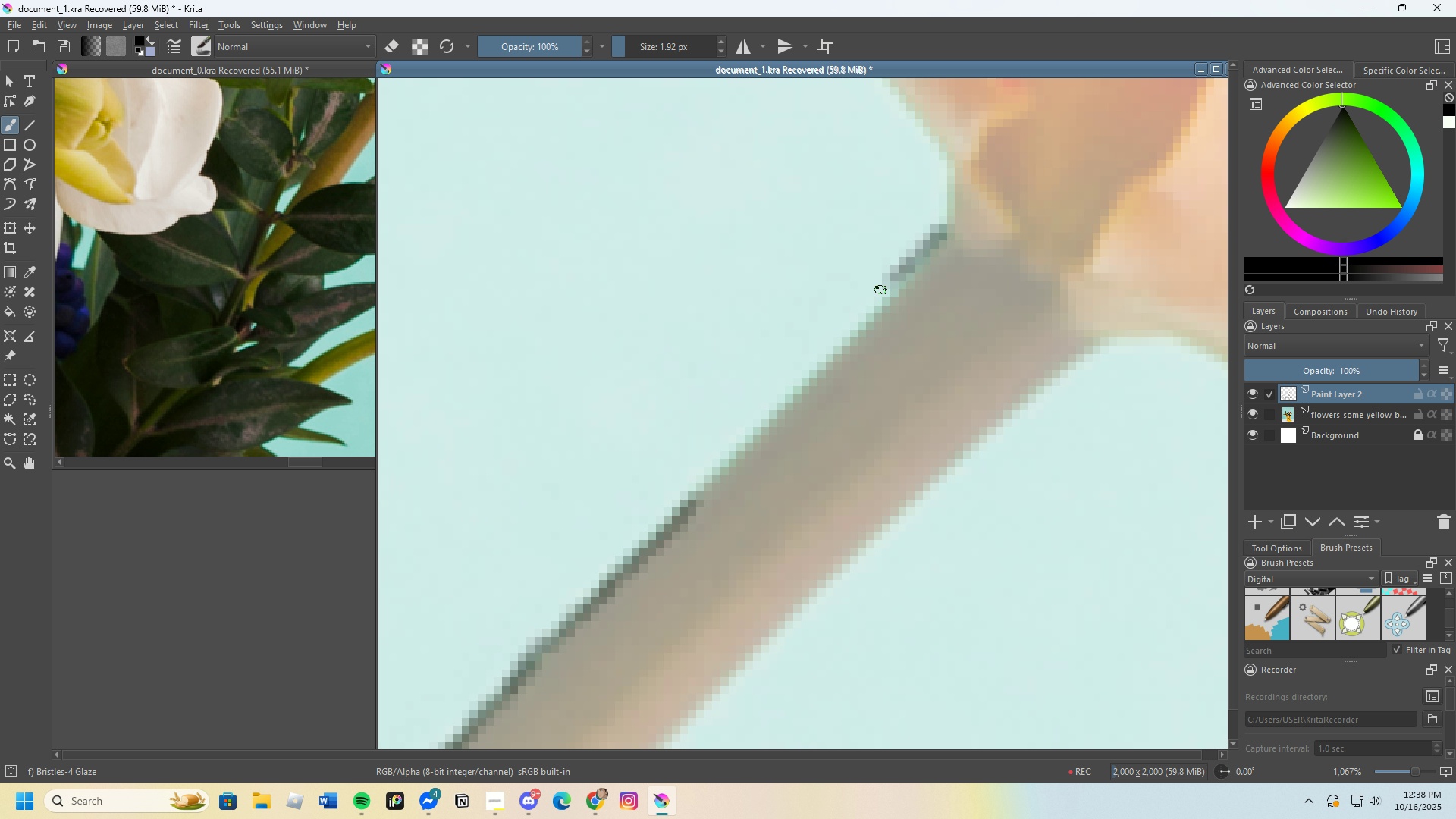 
key(Control+Z)
 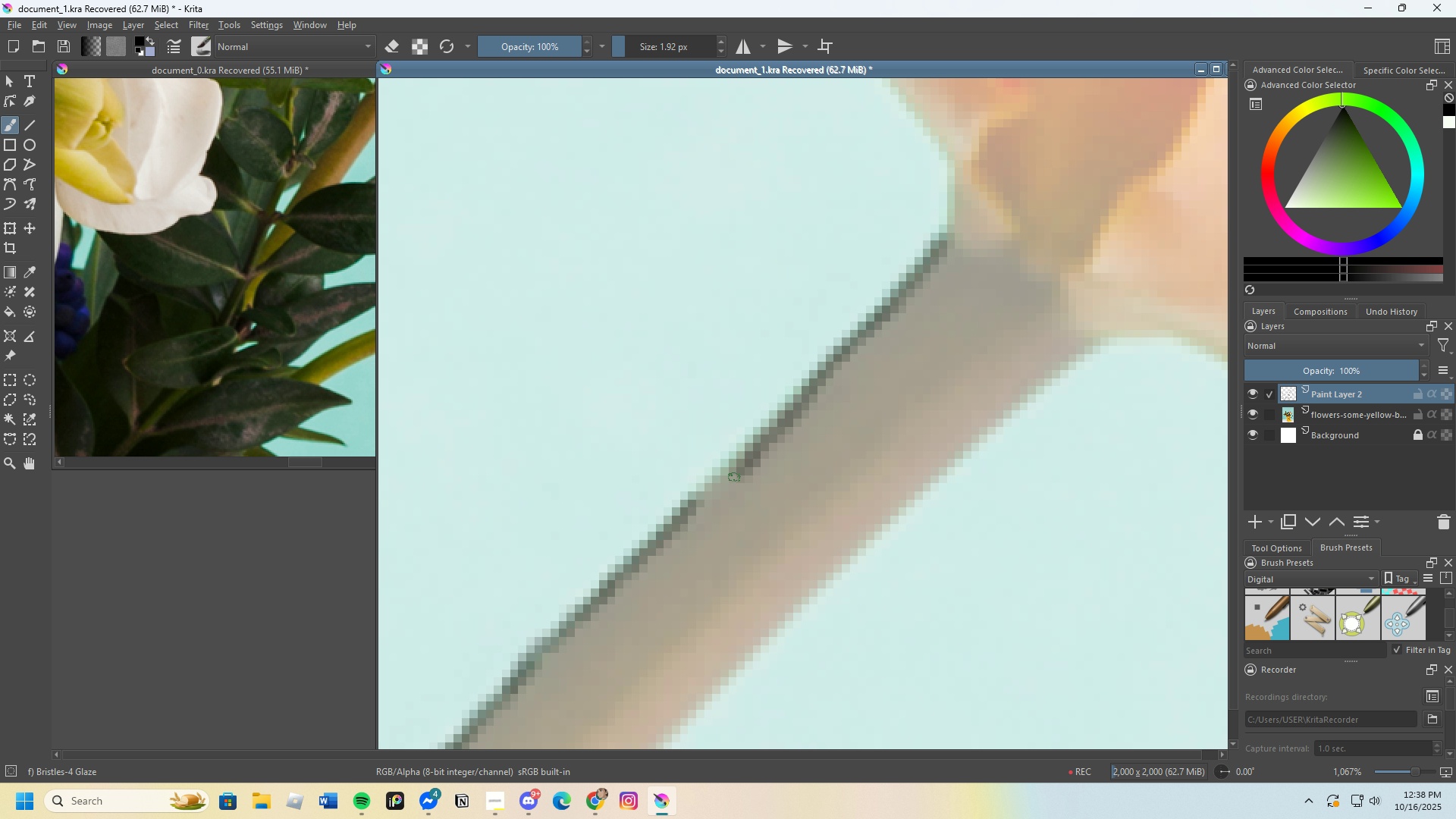 
key(Control+Z)
 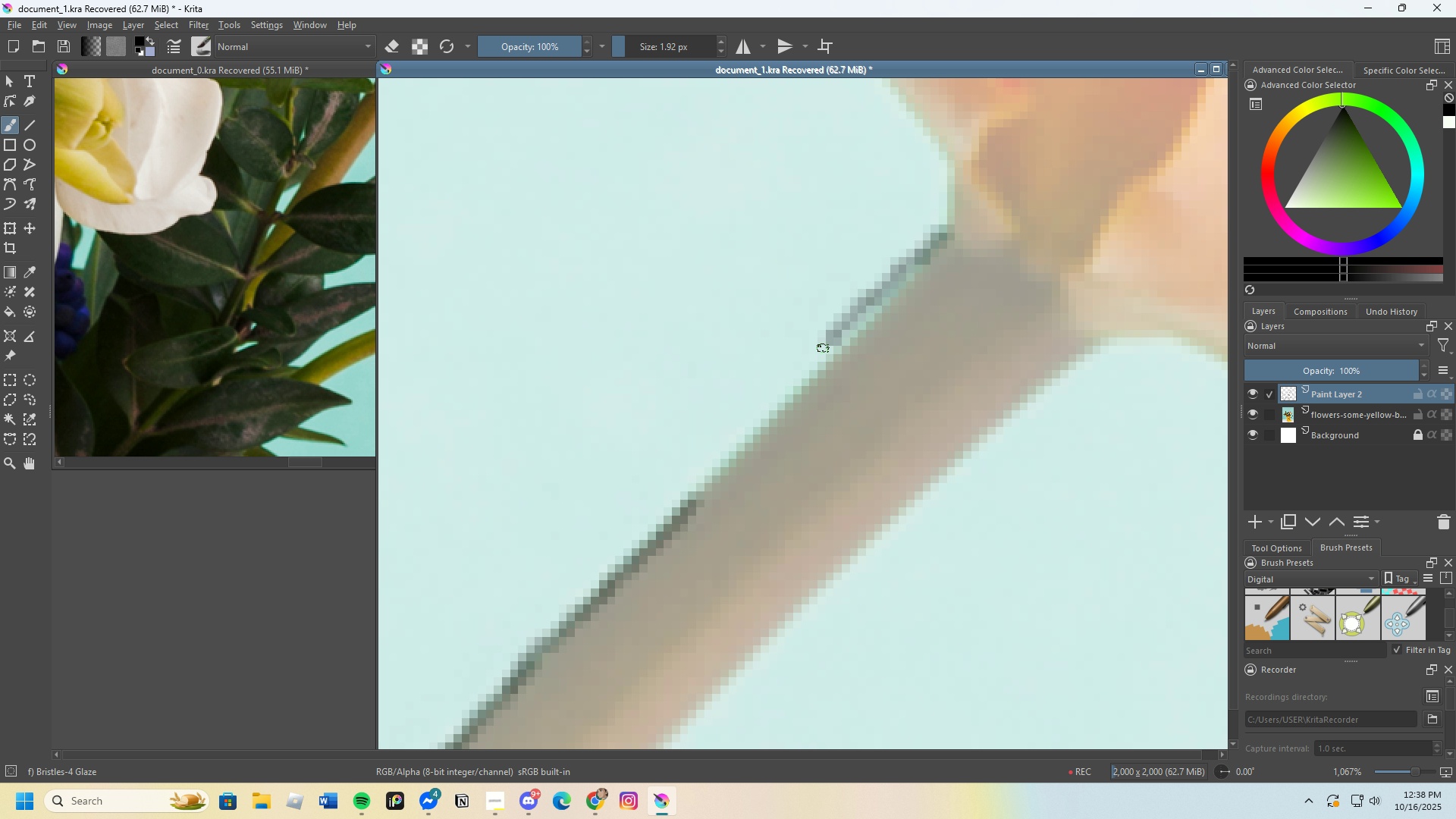 
key(Control+Z)
 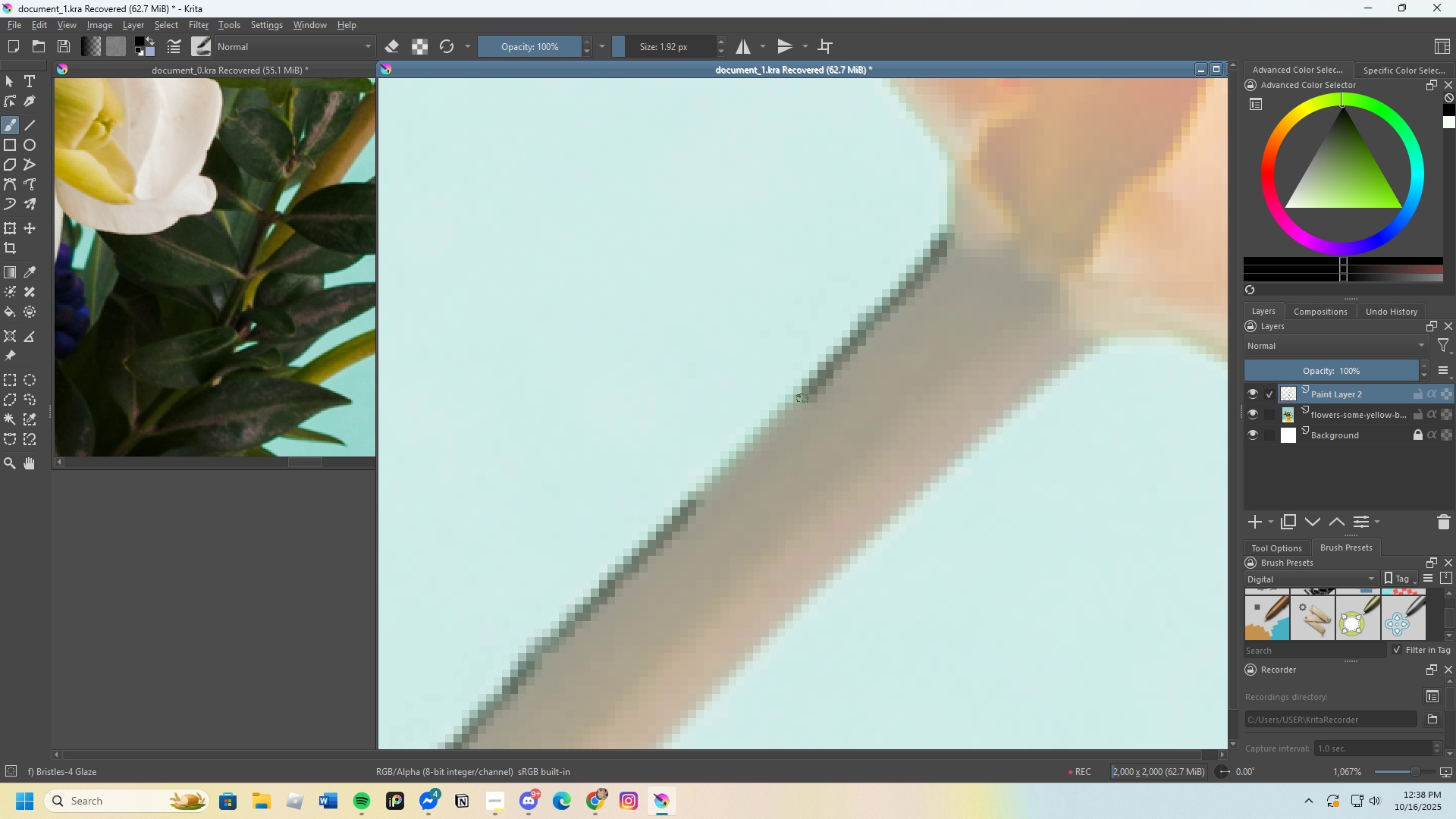 
key(Control+Z)
 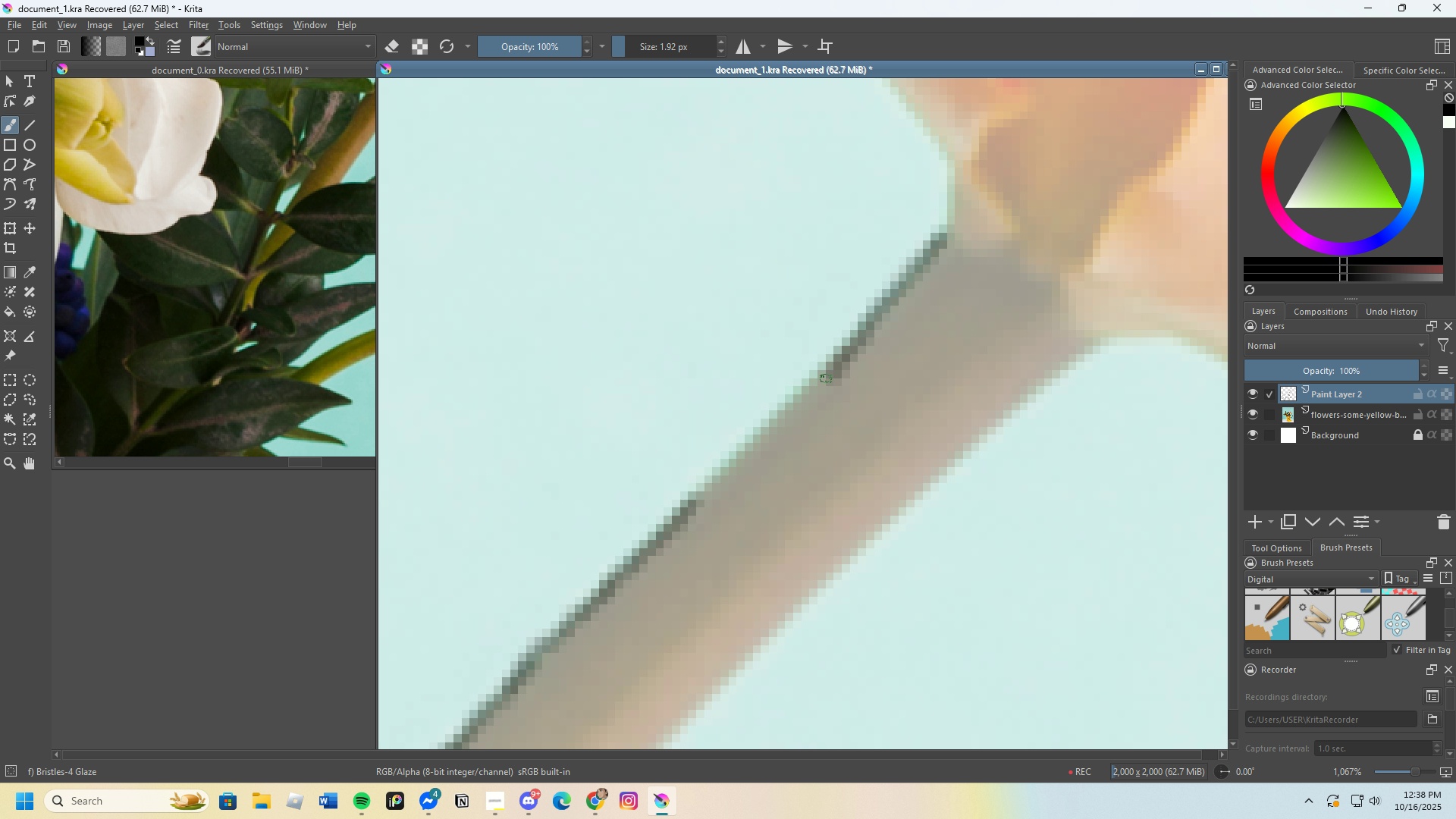 
key(Control+Z)
 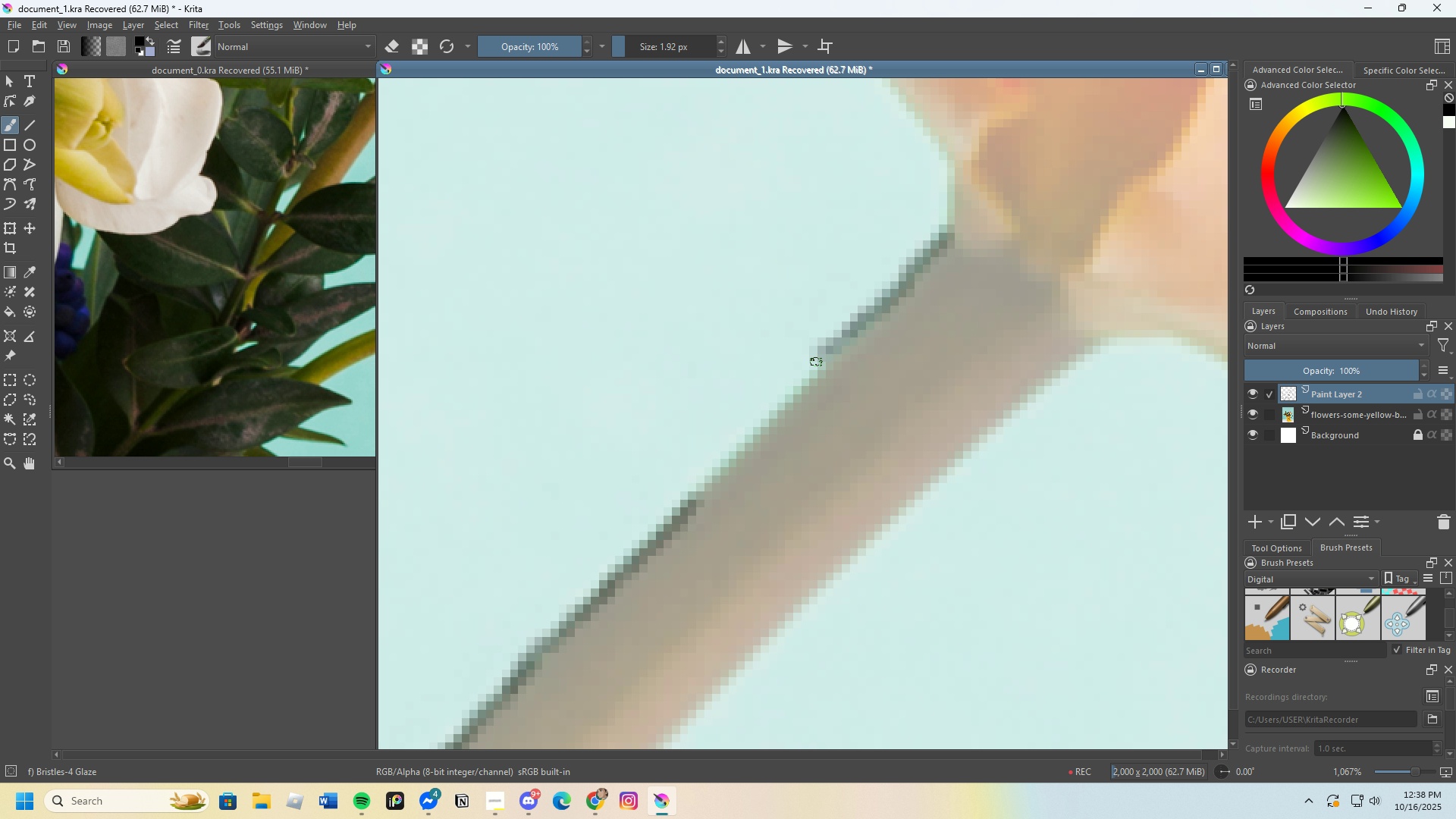 
key(Control+Z)
 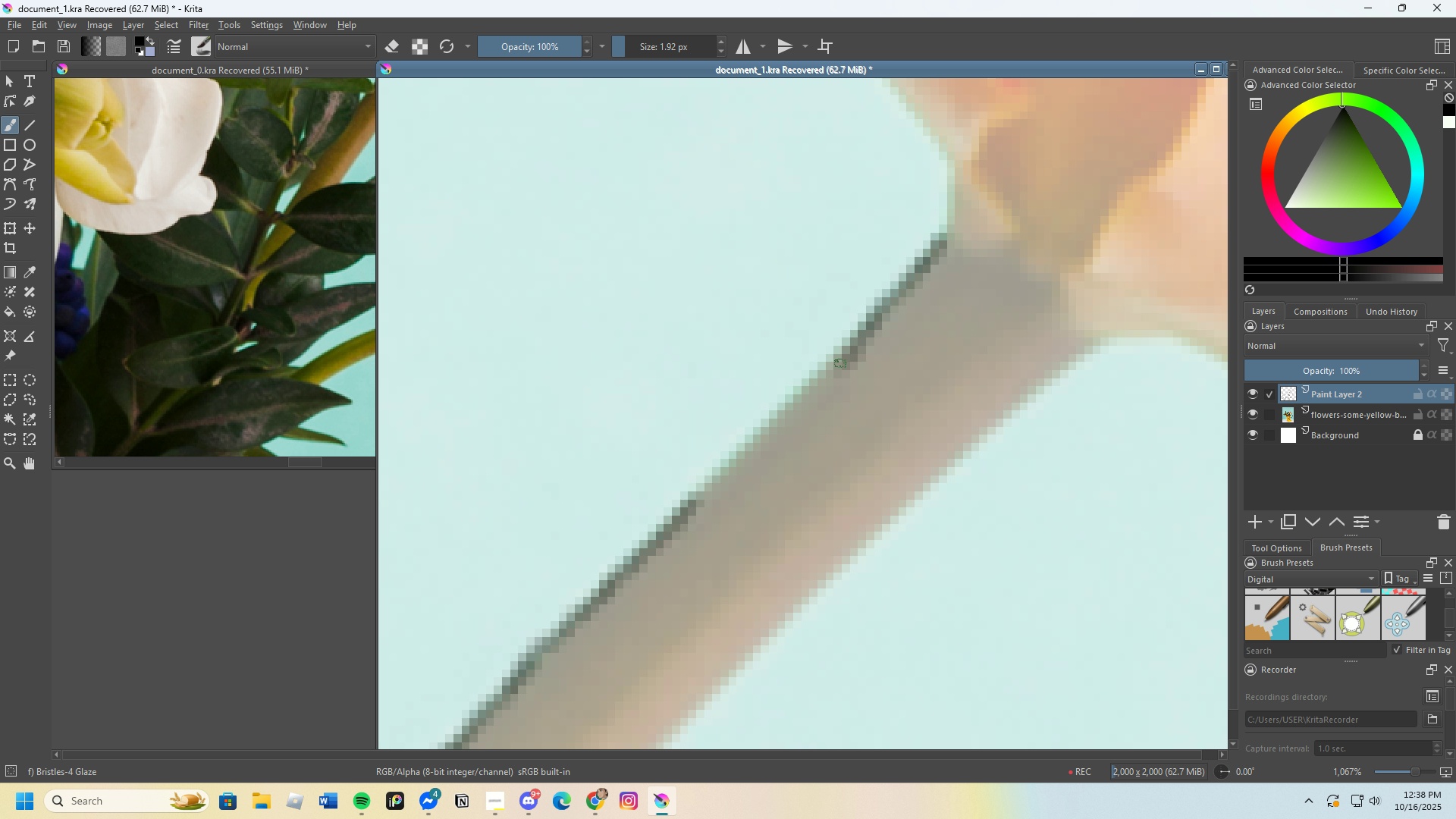 
key(Control+Z)
 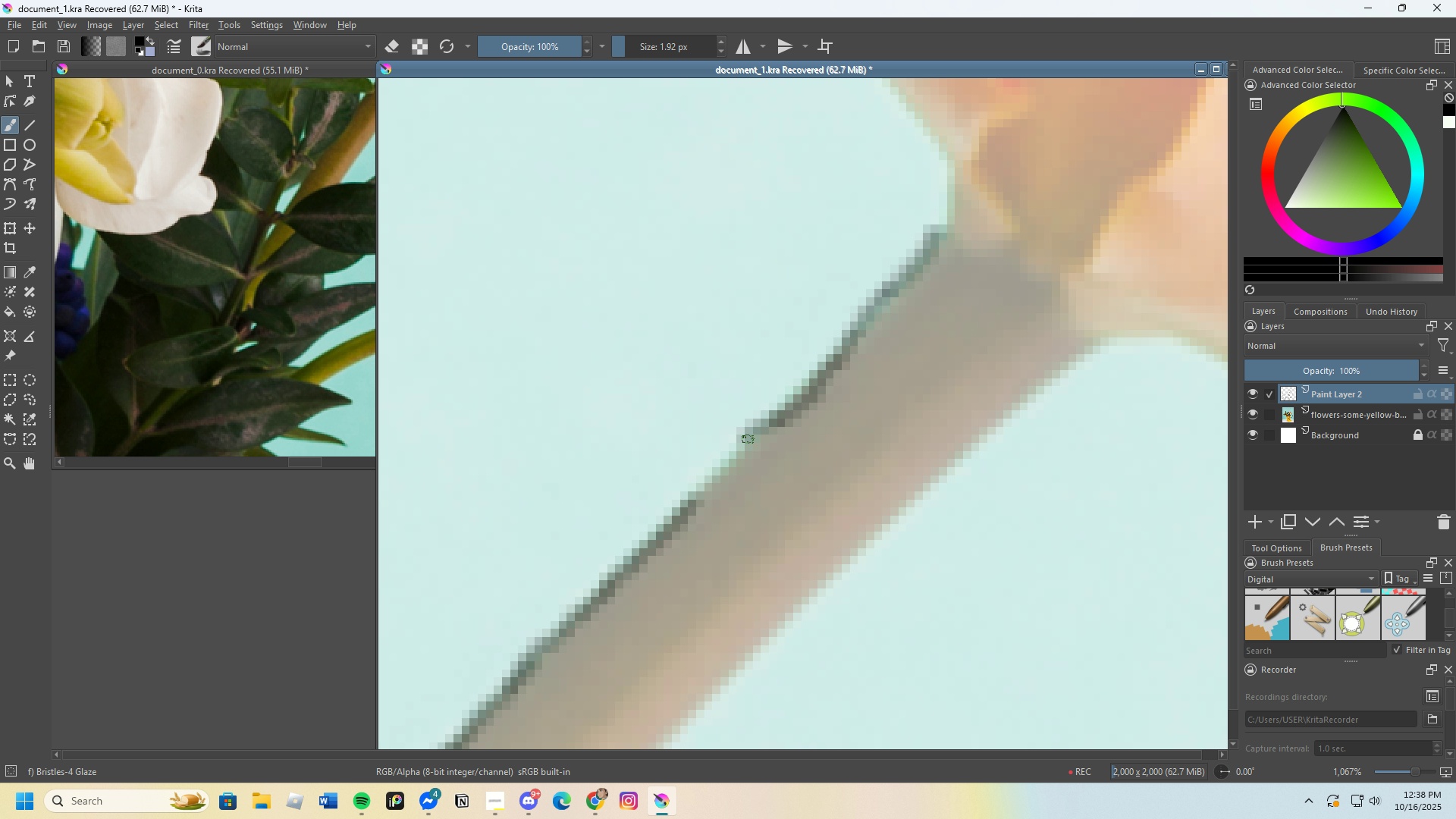 
key(Control+Z)
 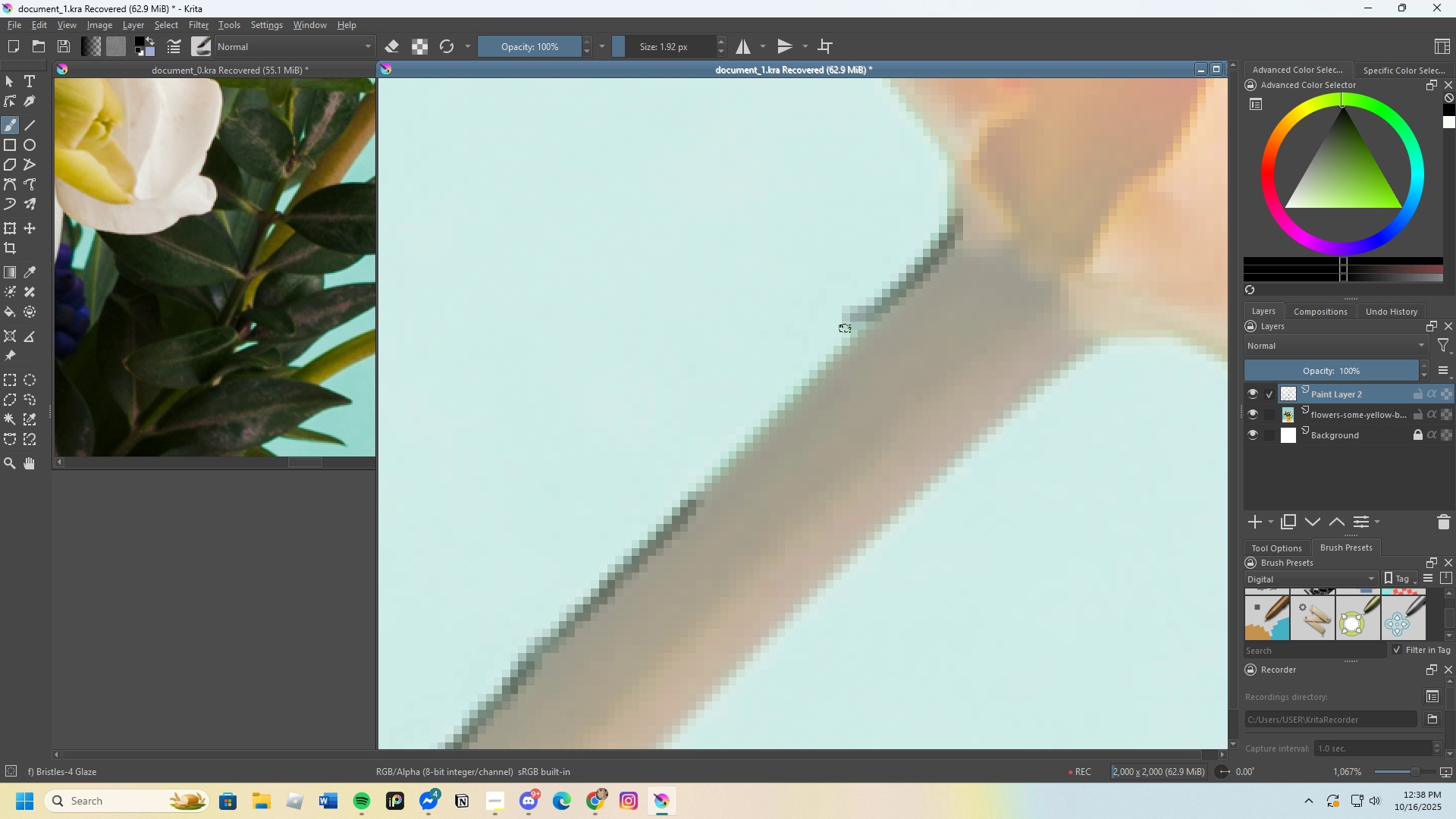 
hold_key(key=ControlLeft, duration=0.42)
 